 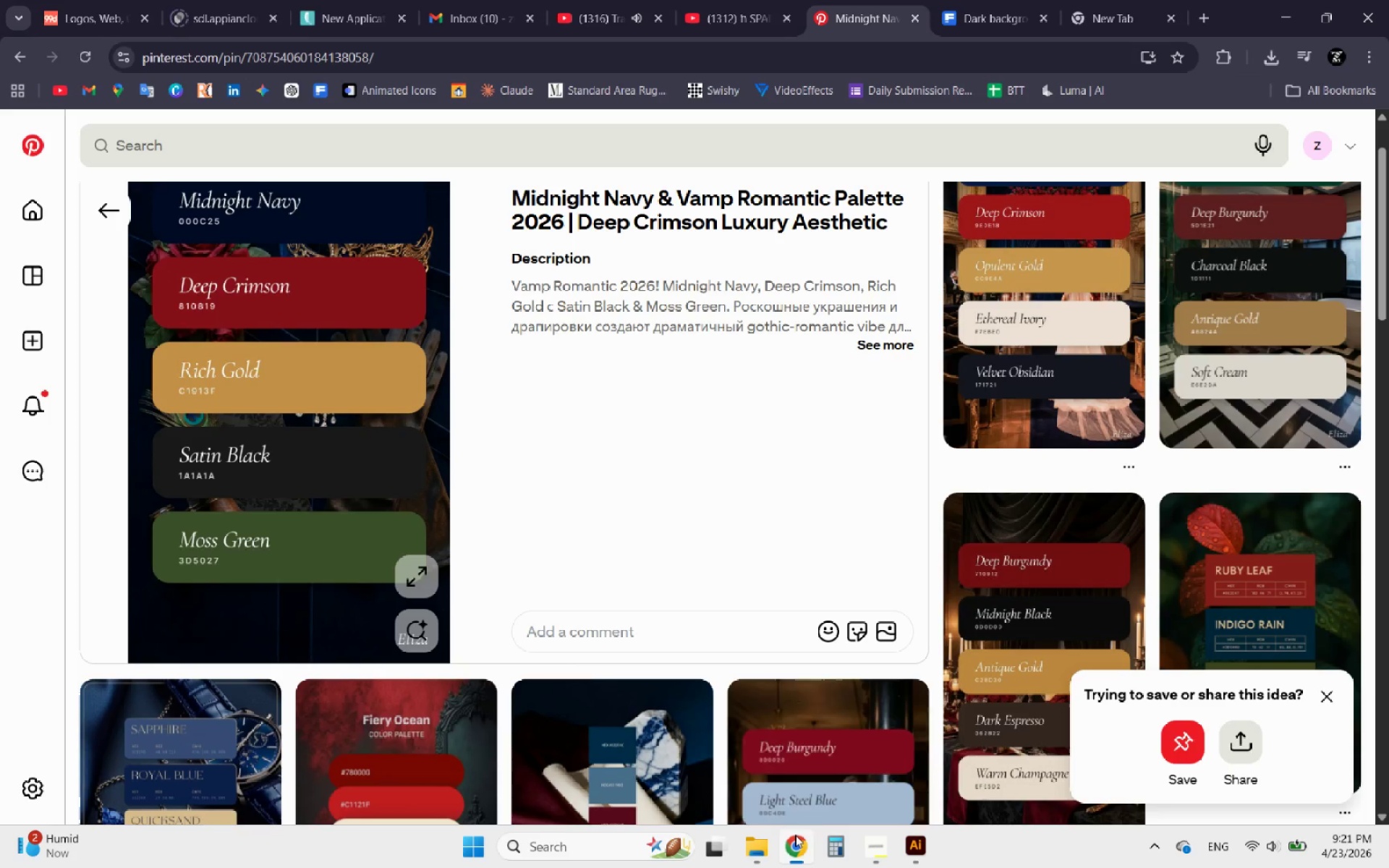 
scroll: coordinate [565, 329], scroll_direction: down, amount: 2.0
 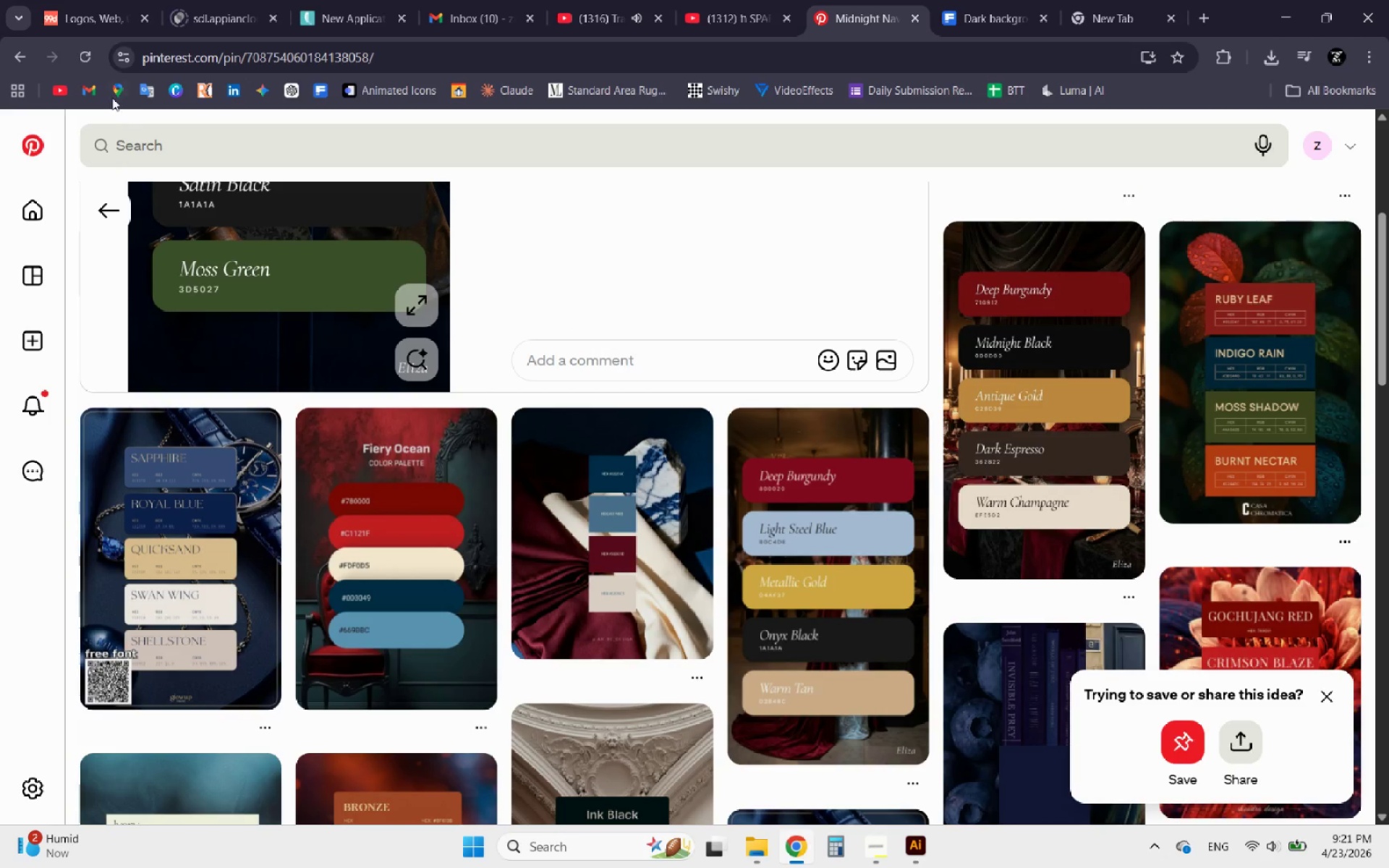 
left_click([110, 208])
 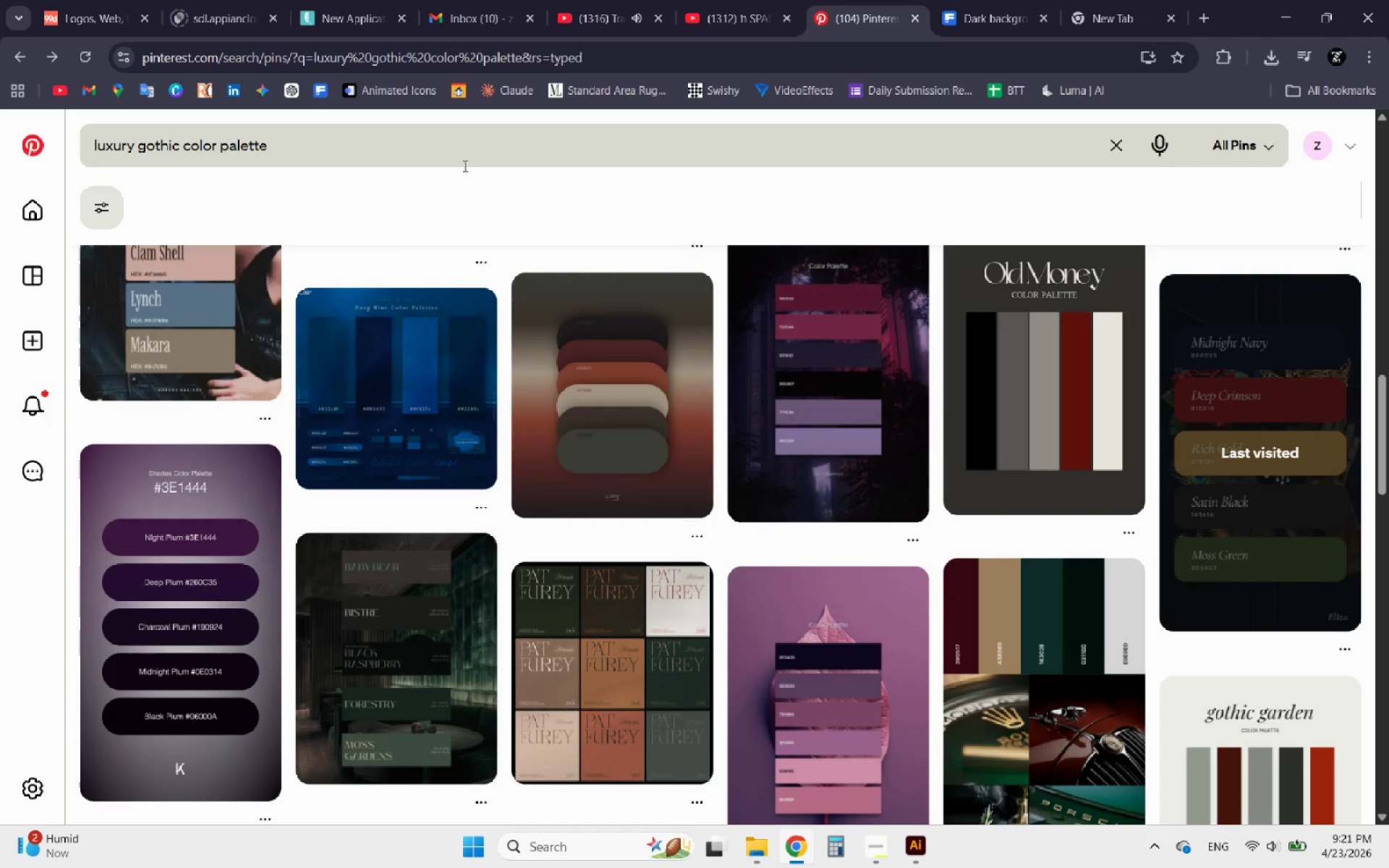 
left_click([365, 339])
 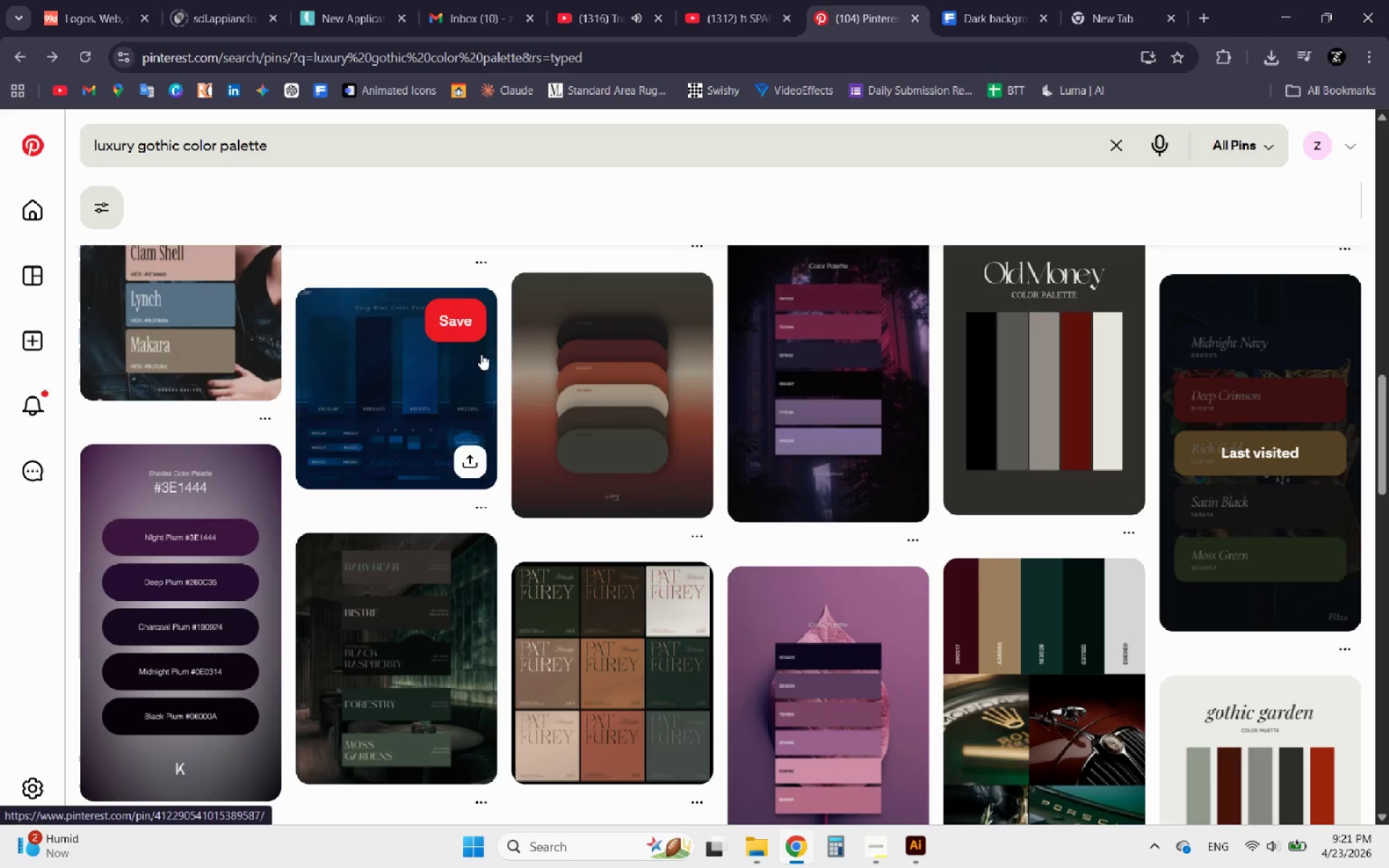 
left_click([389, 448])
 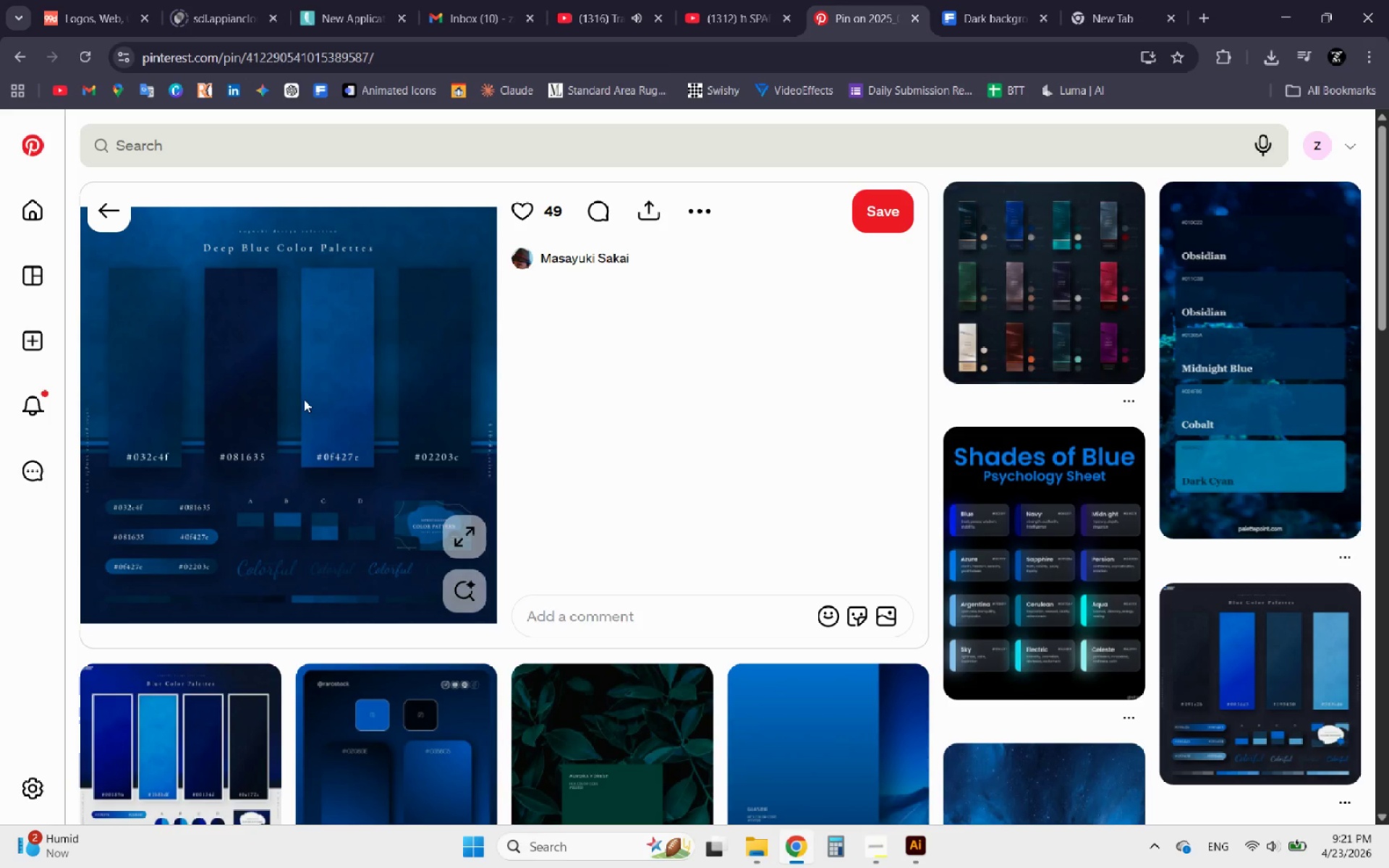 
wait(10.84)
 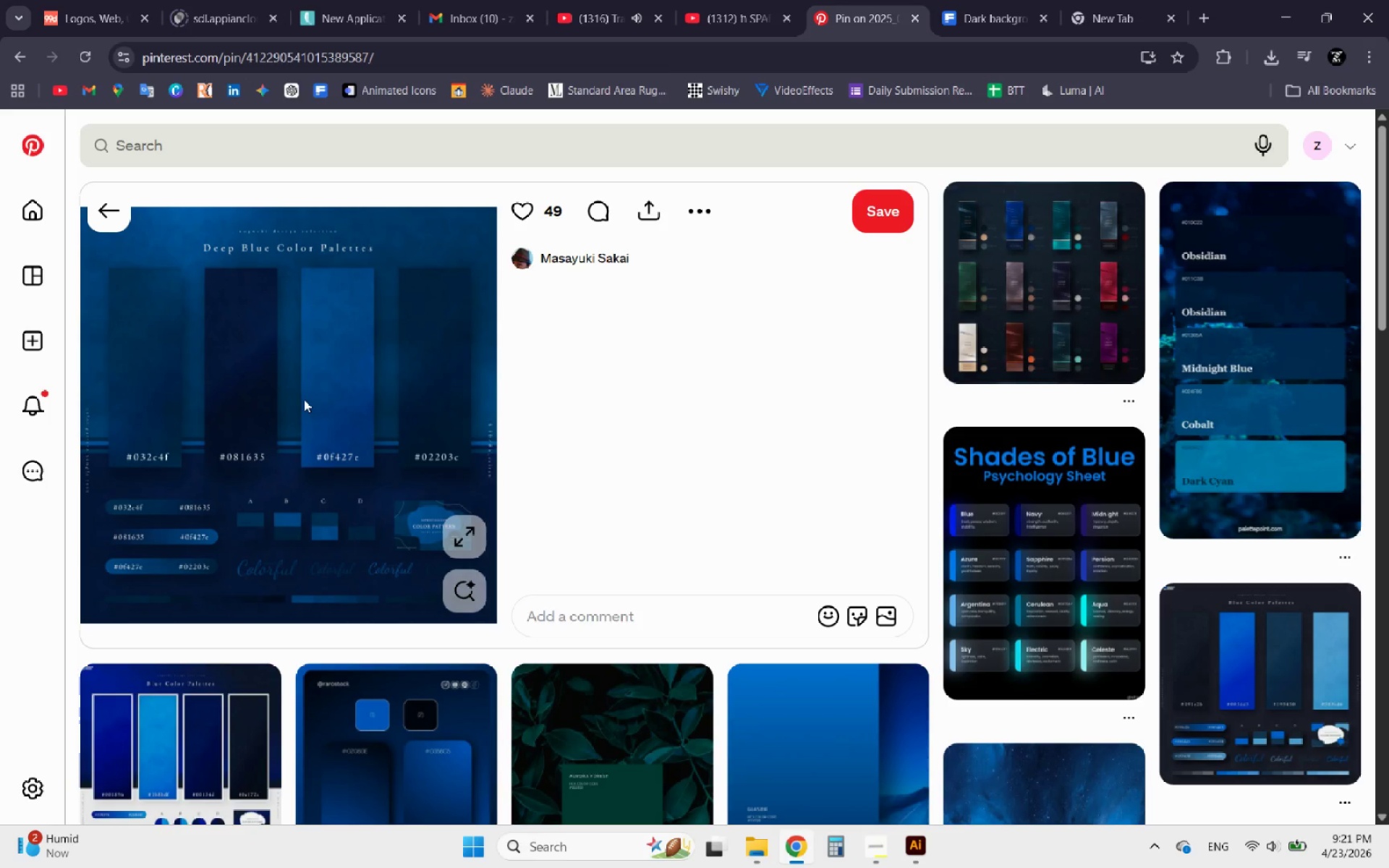 
scroll: coordinate [530, 419], scroll_direction: down, amount: 1.0
 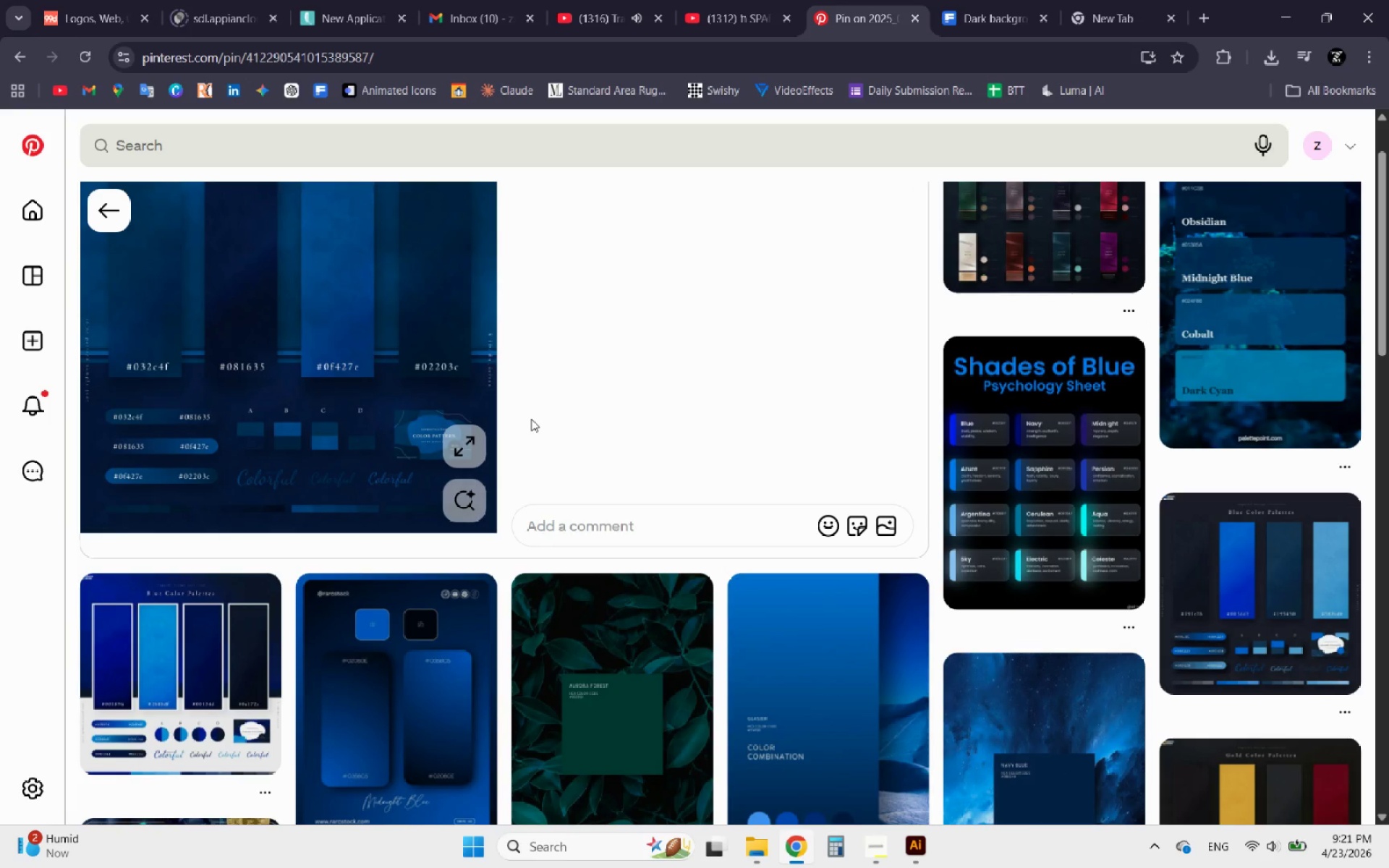 
left_click([1222, 353])
 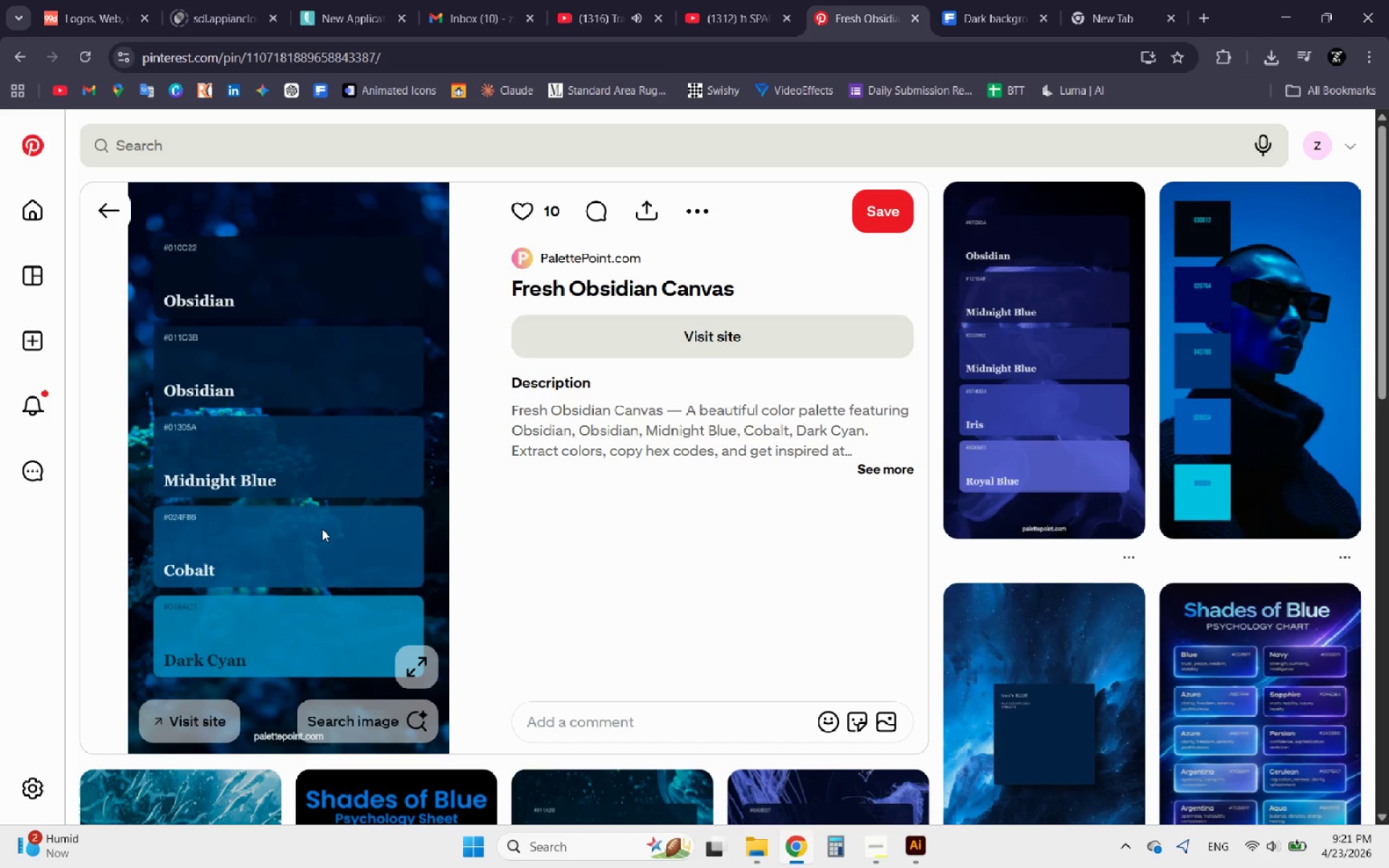 
right_click([322, 529])
 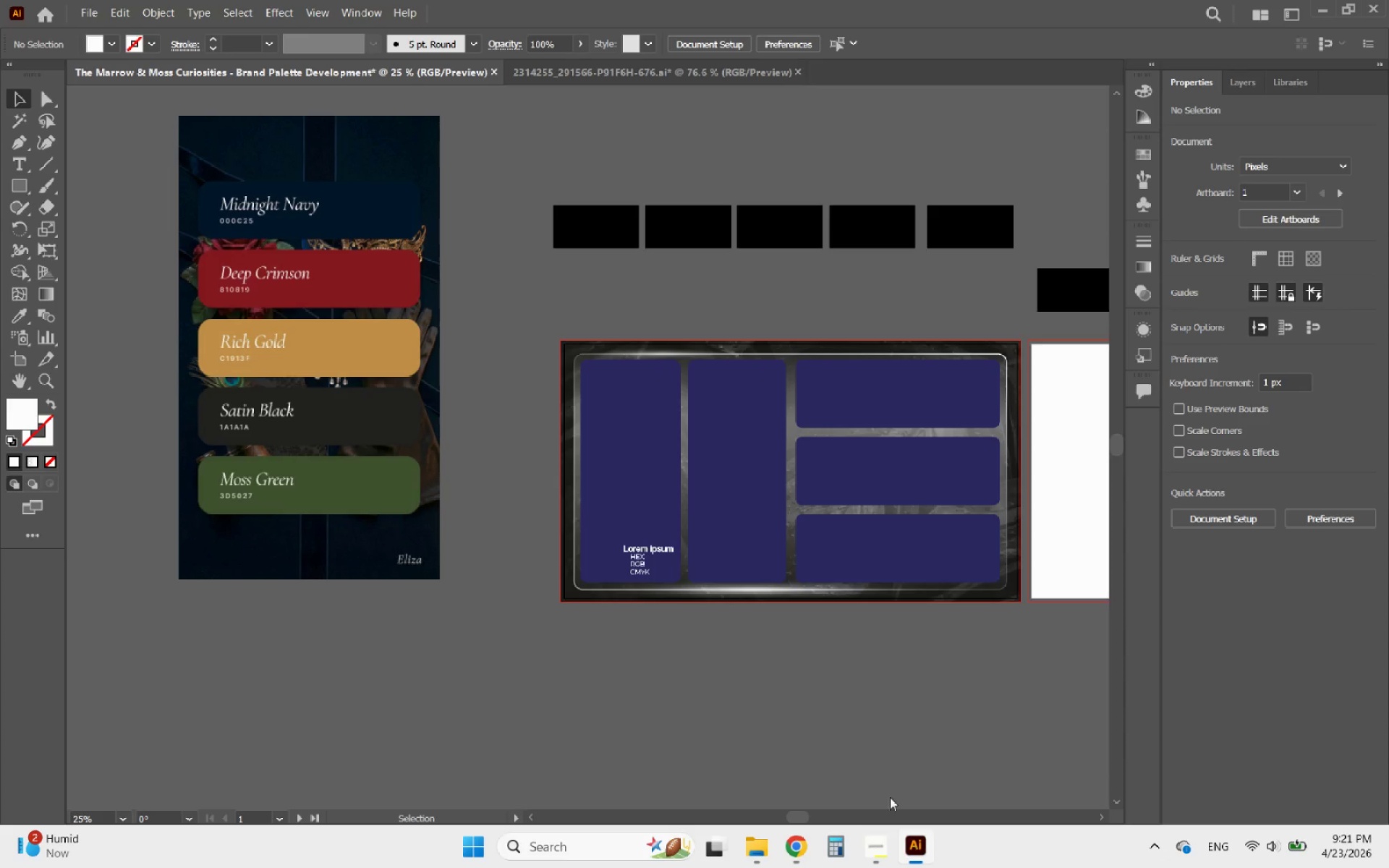 
hold_key(key=AltLeft, duration=0.77)
scroll: coordinate [640, 399], scroll_direction: down, amount: 3.0
 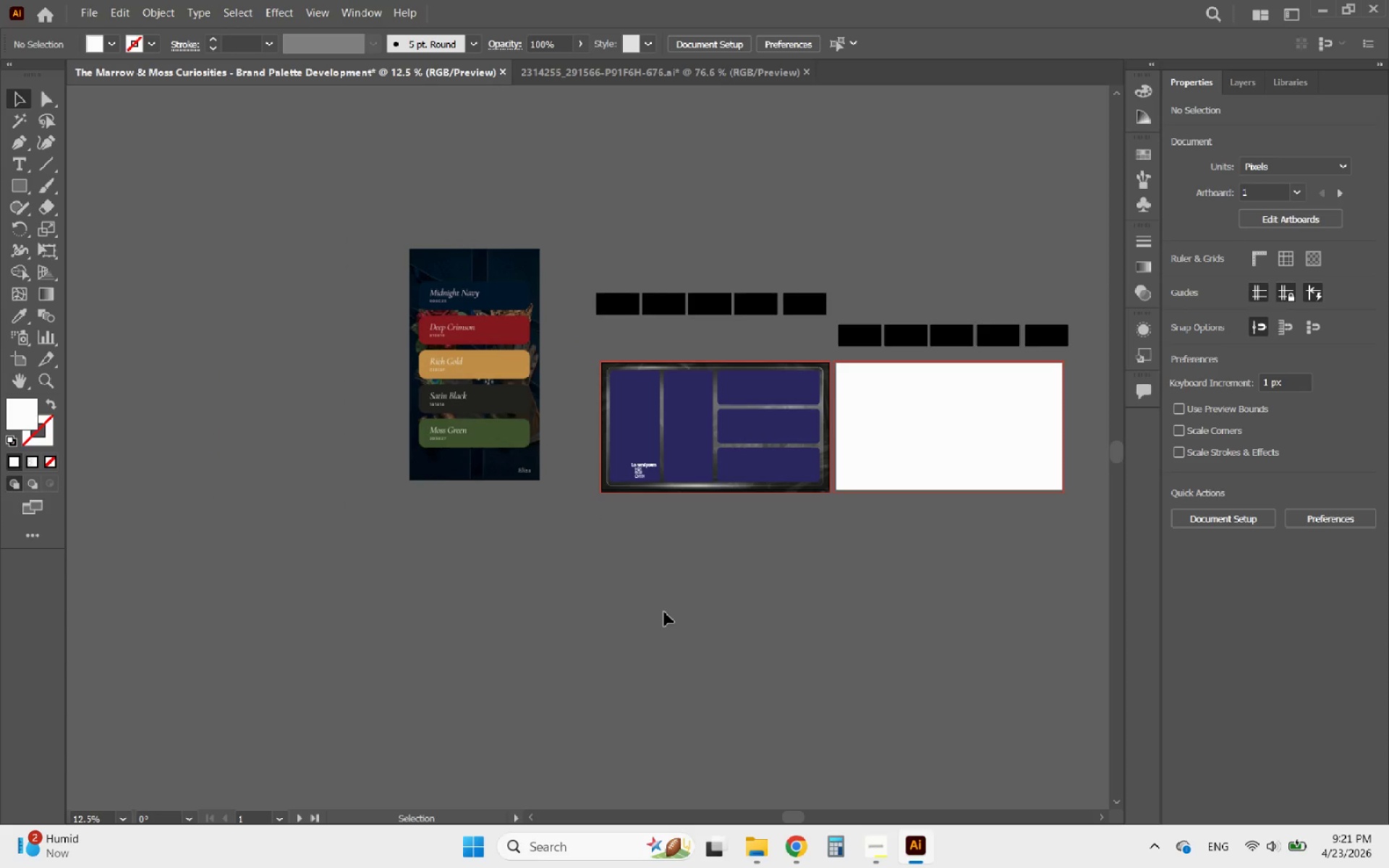 
left_click([663, 617])
 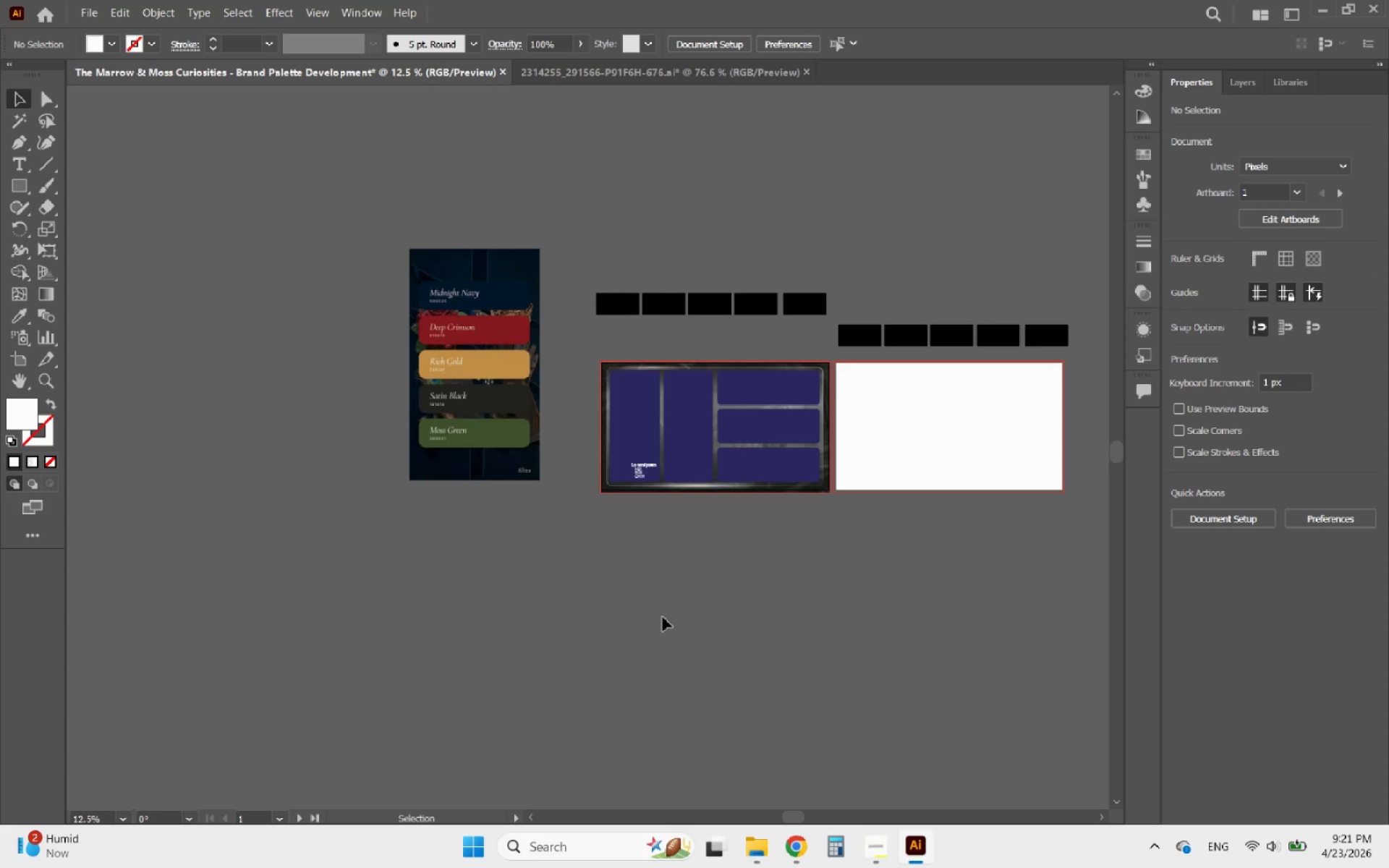 
key(Control+V)
 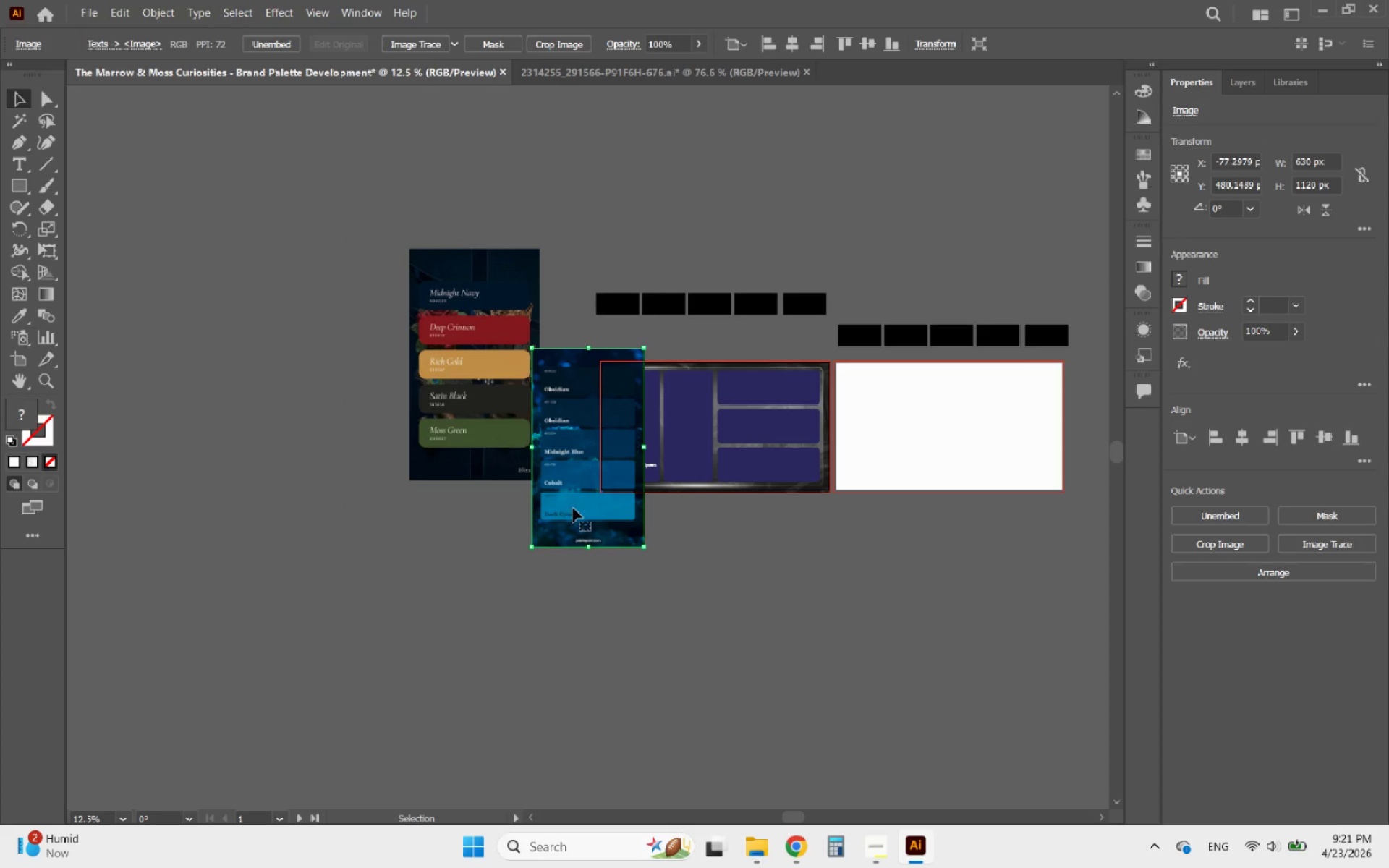 
left_click_drag(start_coordinate=[581, 508], to_coordinate=[316, 417])
 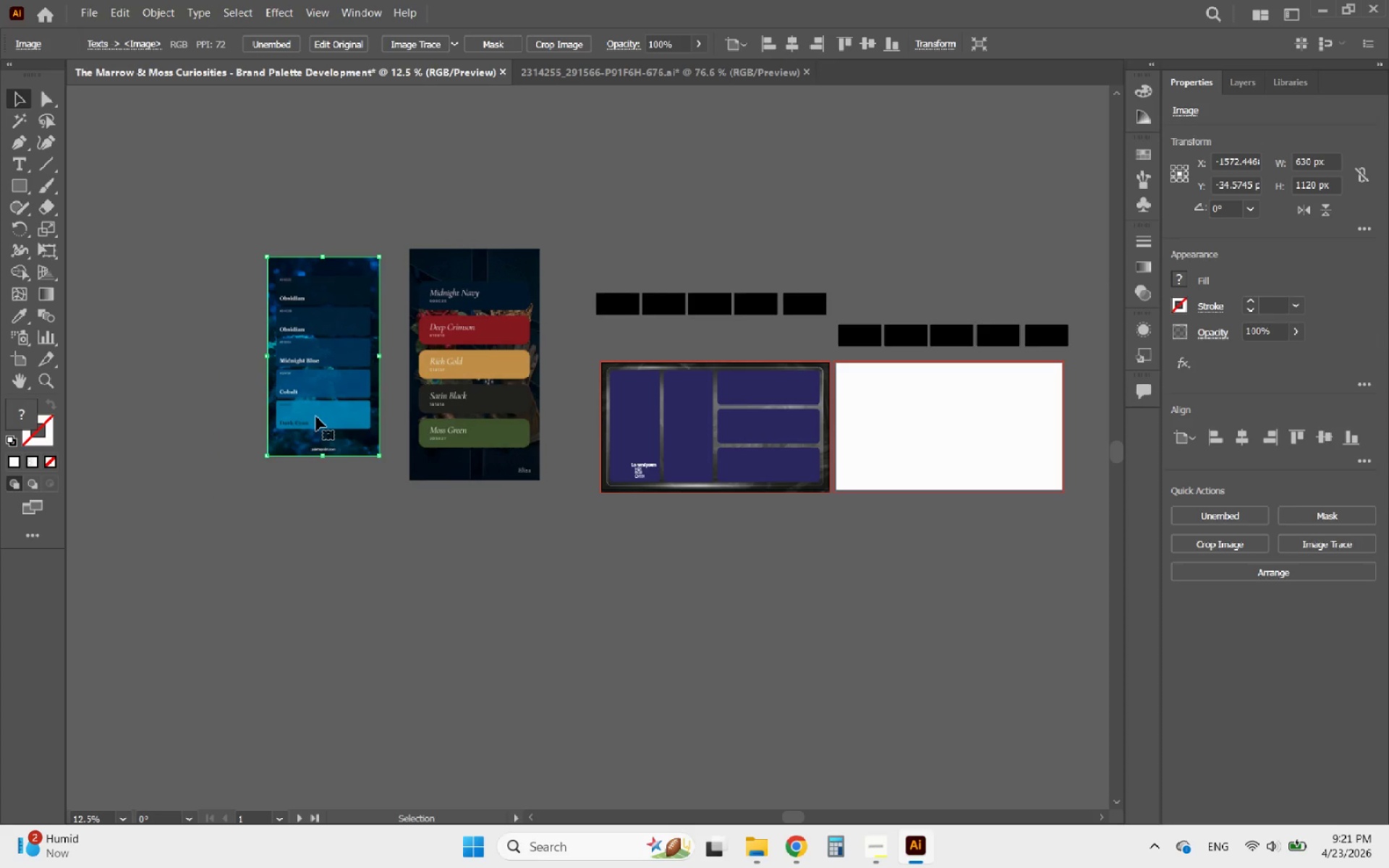 
hold_key(key=AltLeft, duration=1.42)
scroll: coordinate [642, 382], scroll_direction: none, amount: 0.0
 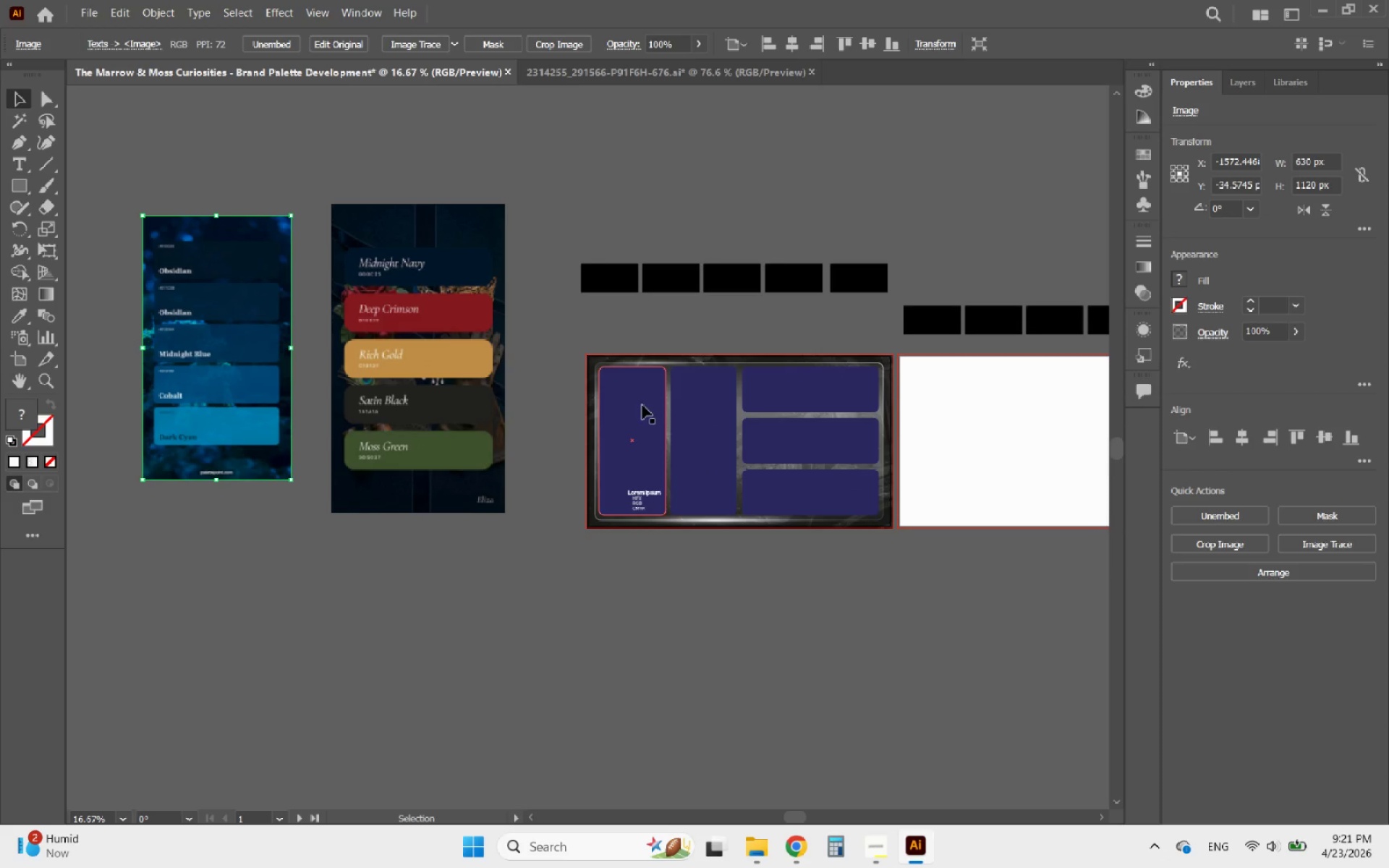 
left_click([642, 405])
 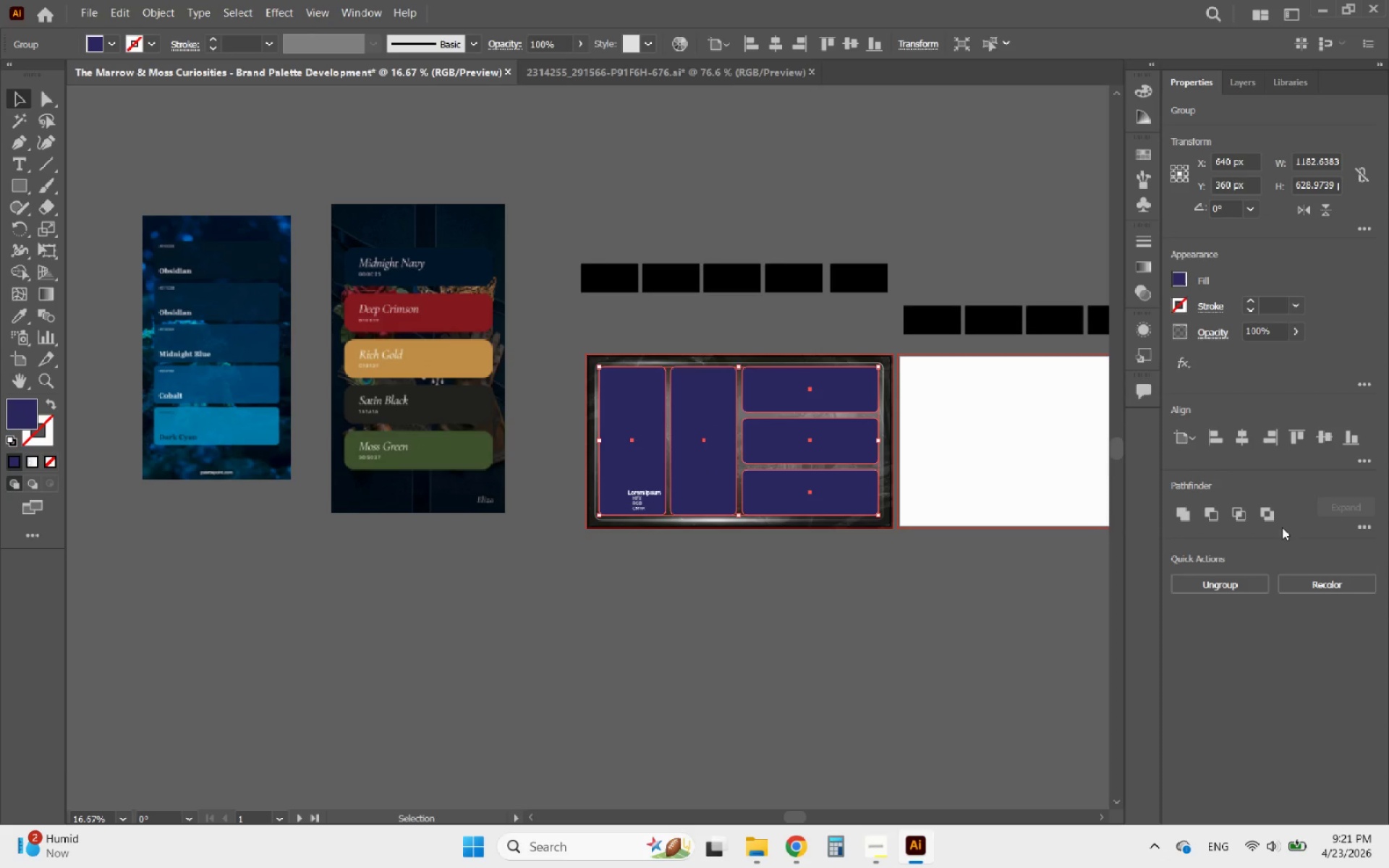 
left_click([1245, 581])
 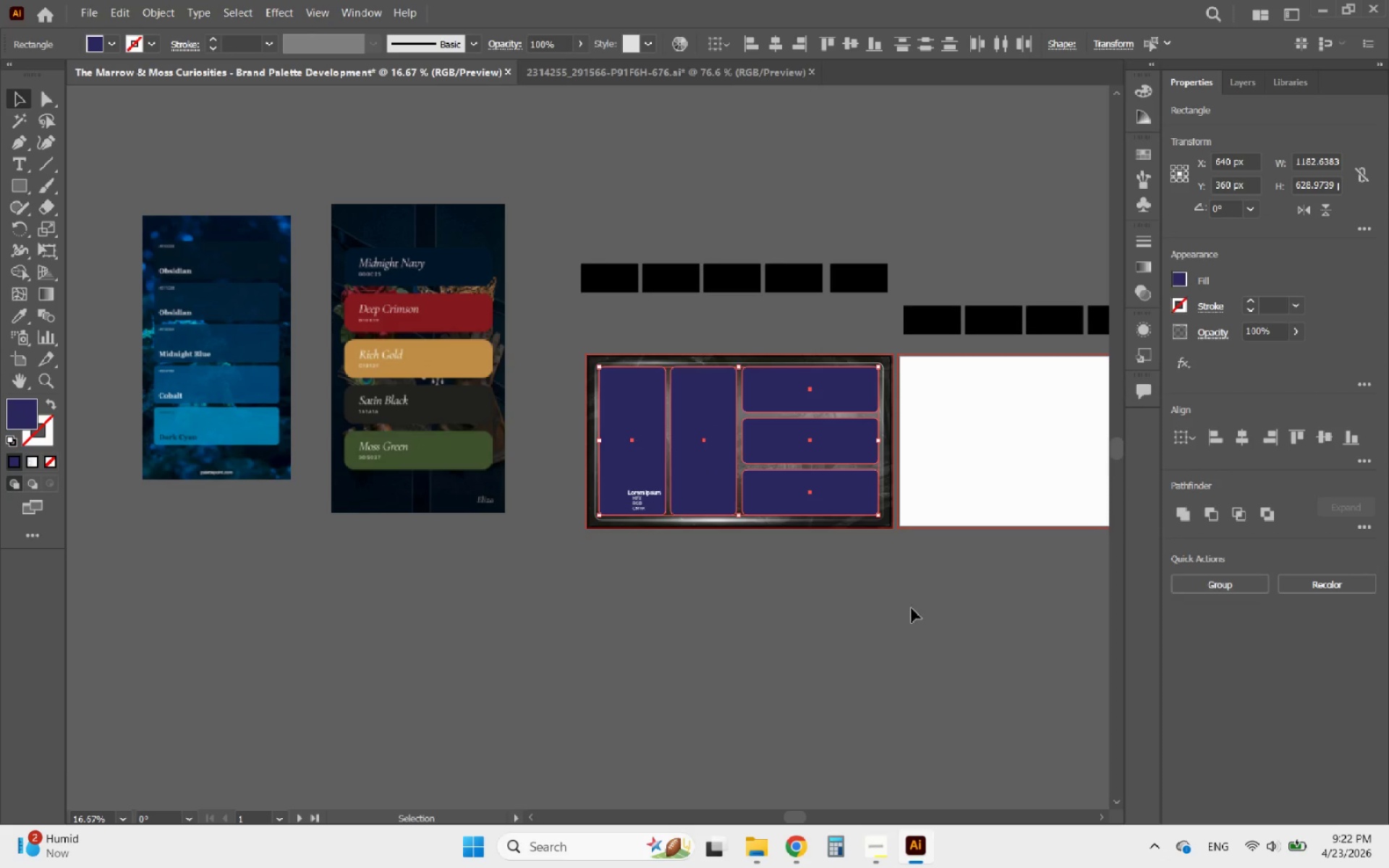 
left_click([757, 612])
 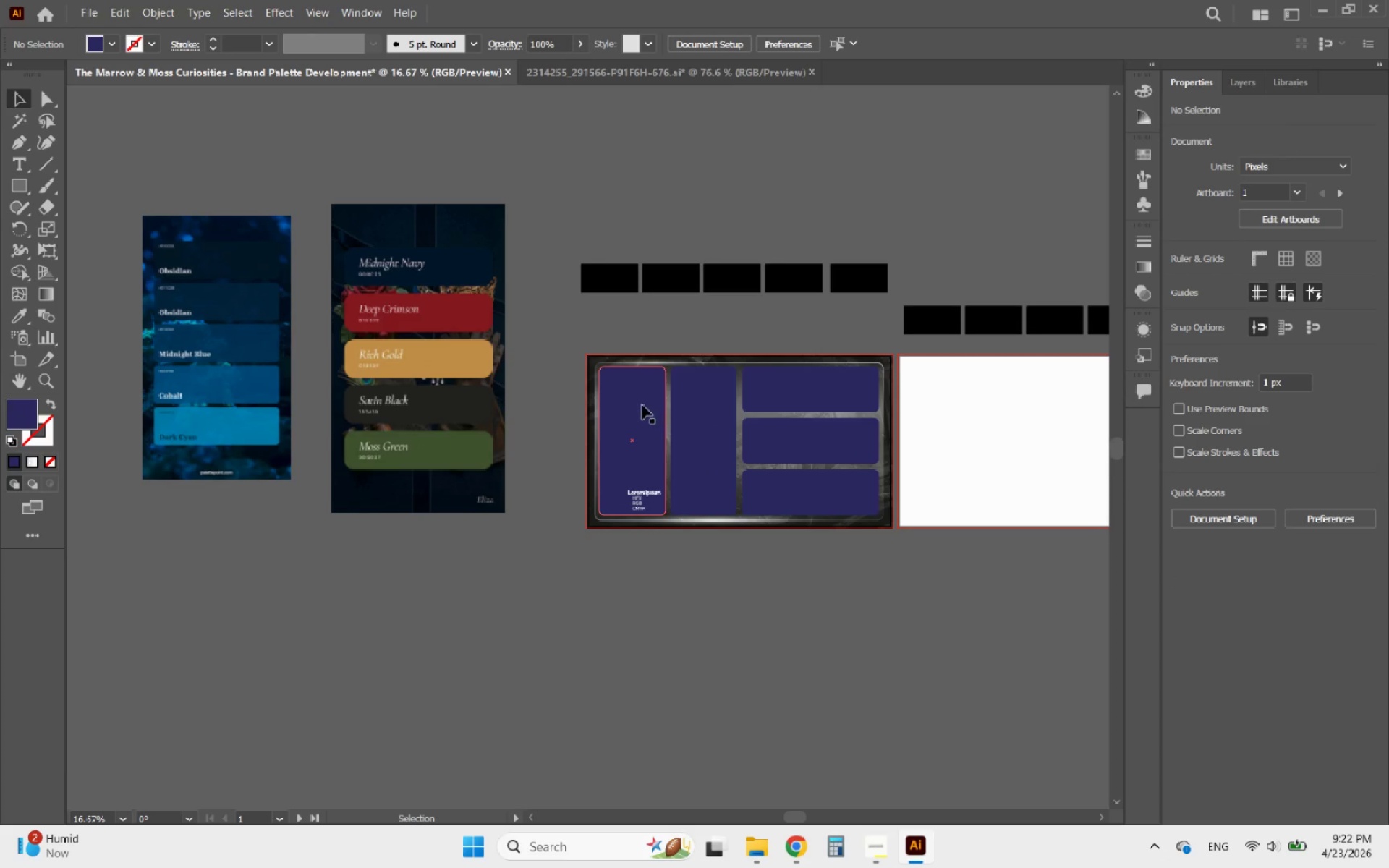 
left_click([642, 405])
 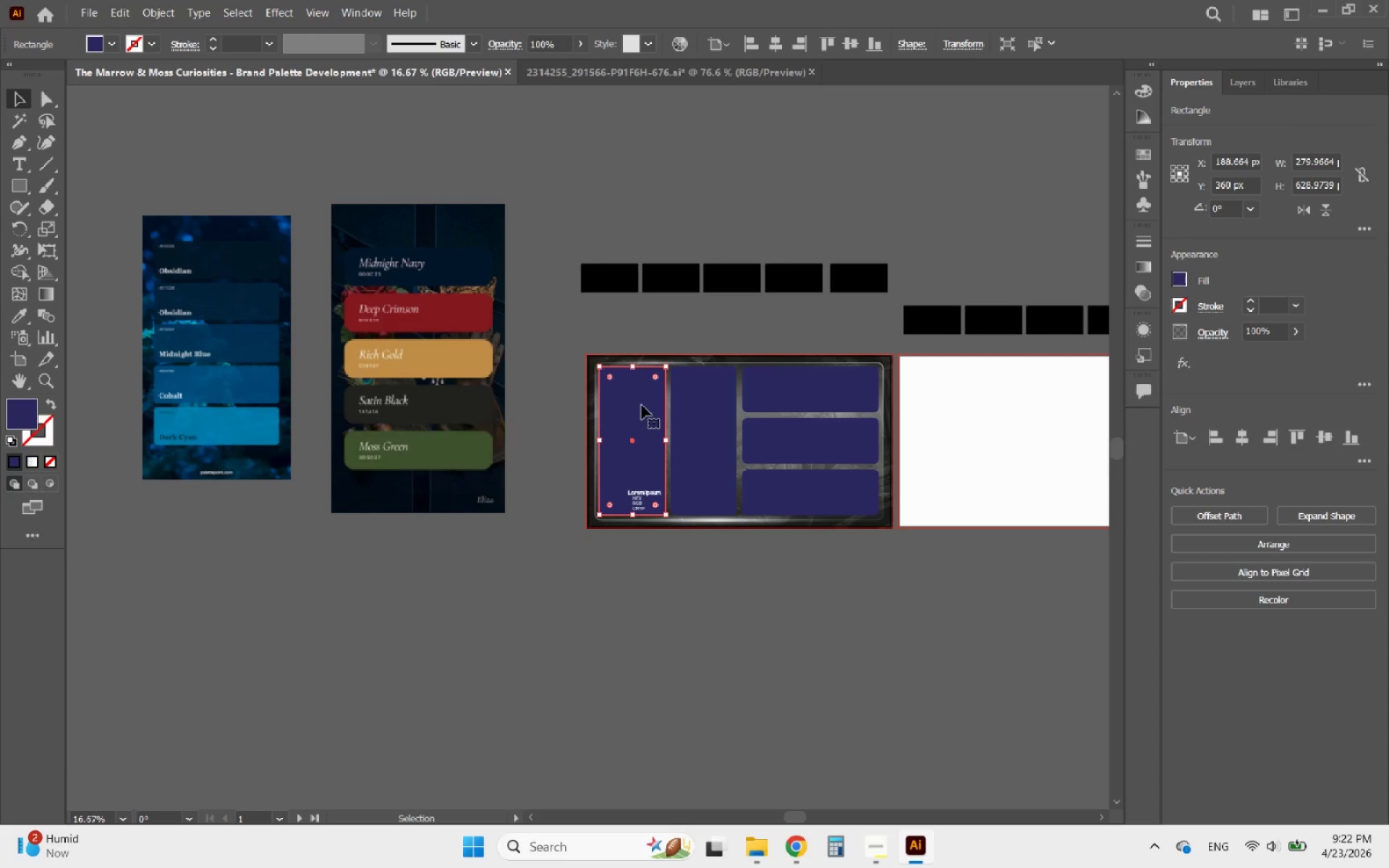 
hold_key(key=AltLeft, duration=1.0)
scroll: coordinate [478, 404], scroll_direction: up, amount: 2.0
 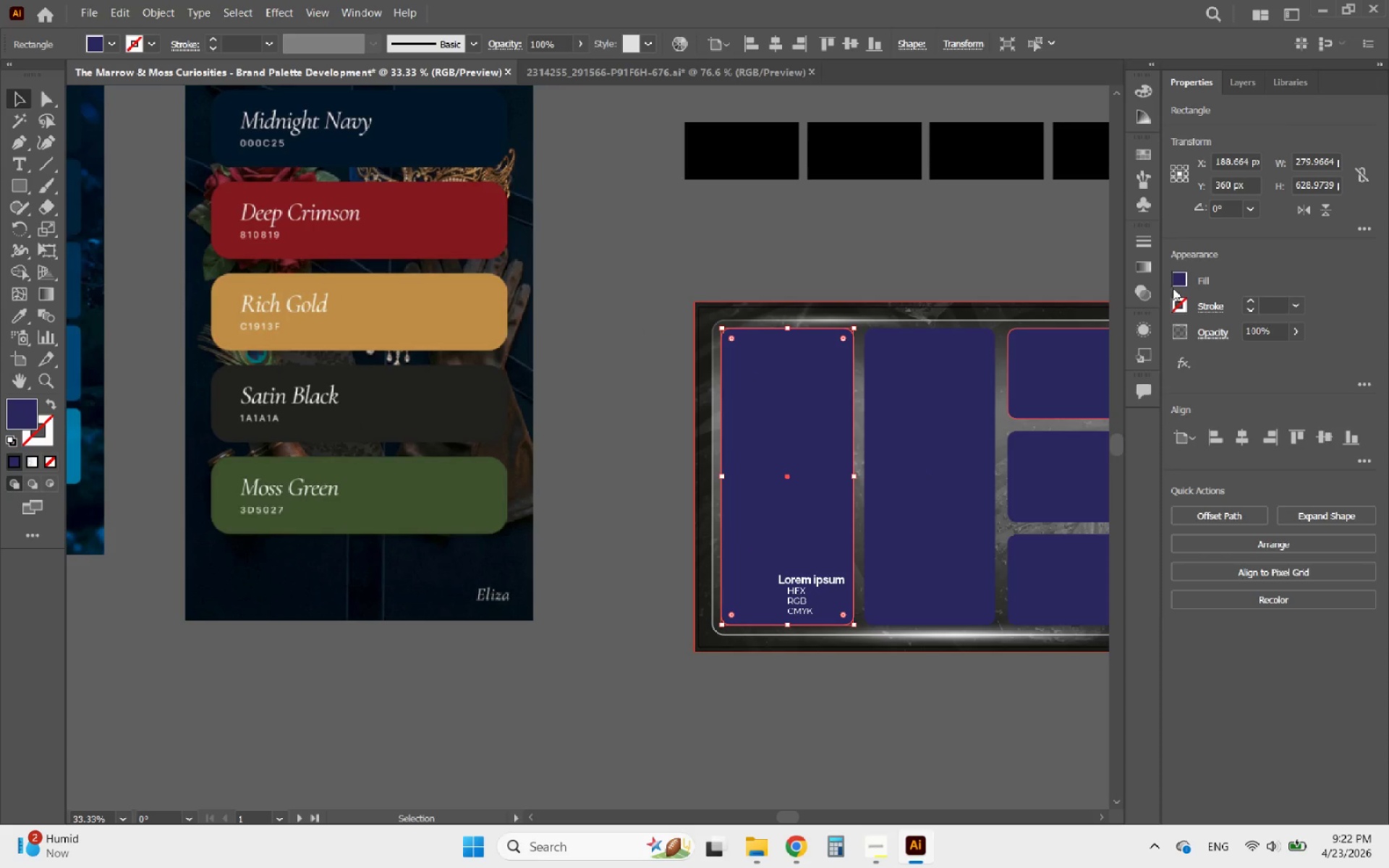 
left_click([1181, 284])
 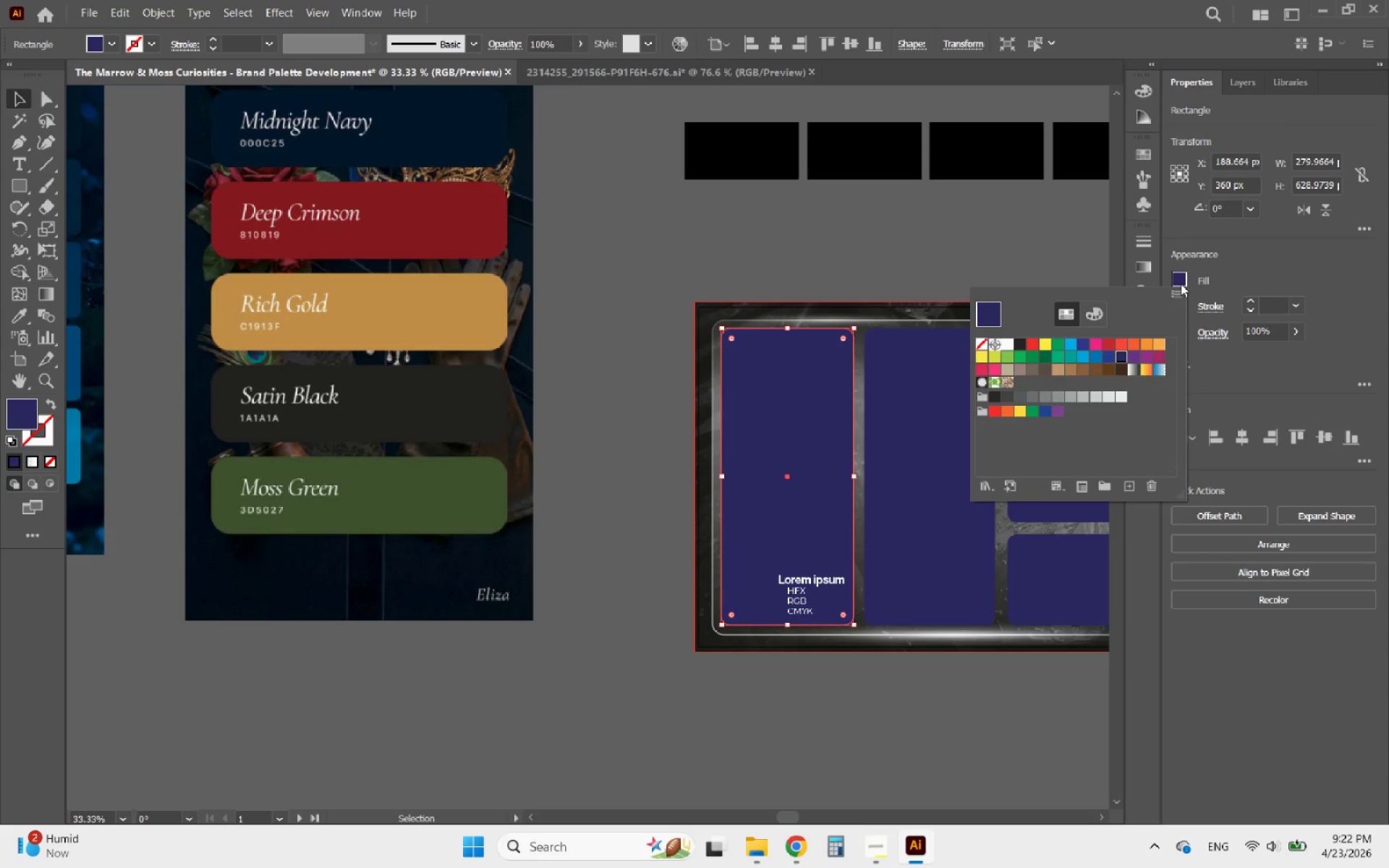 
key(Shift+C)
 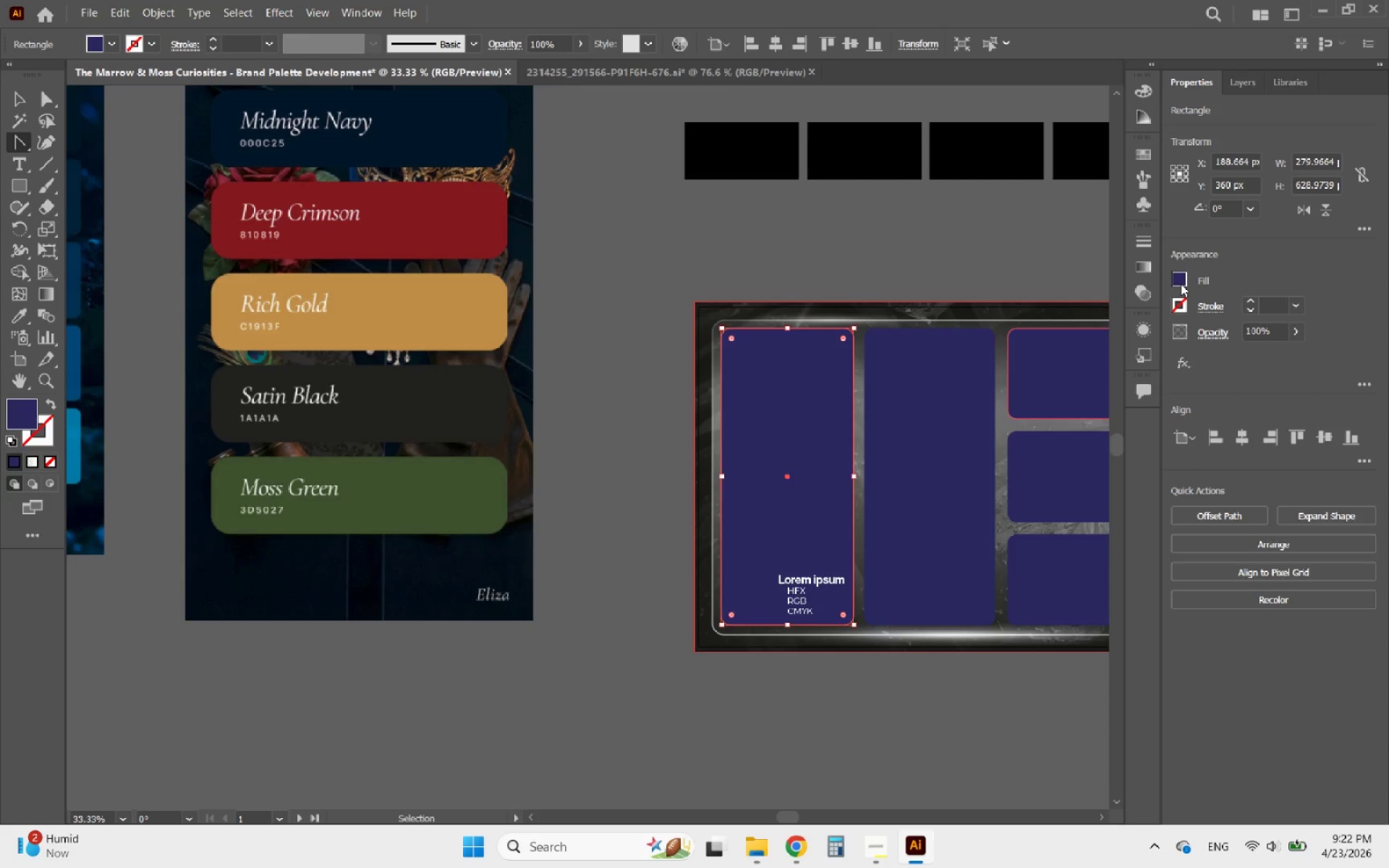 
left_click([1181, 284])
 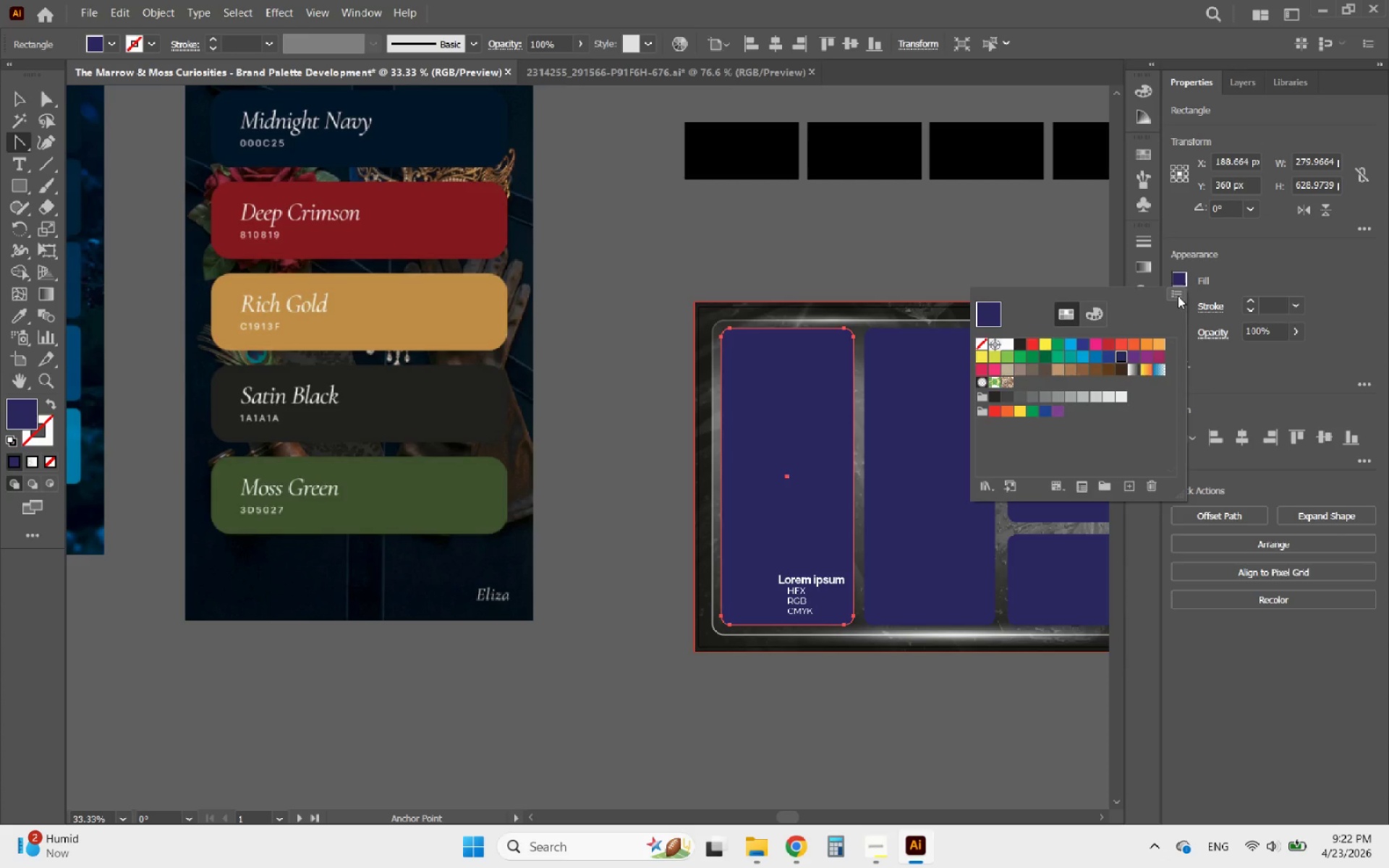 
left_click([1101, 315])
 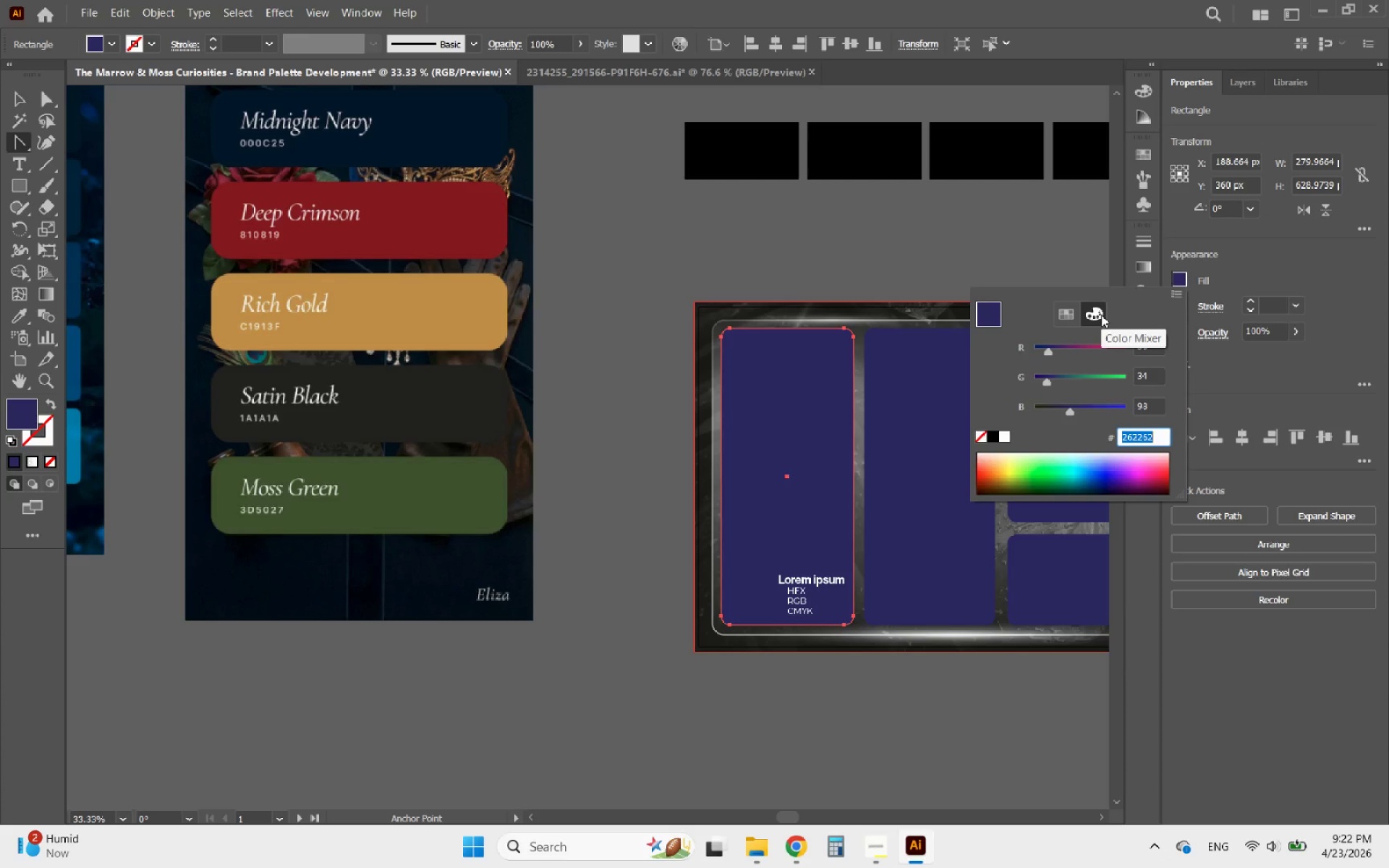 
type(C1913F)
 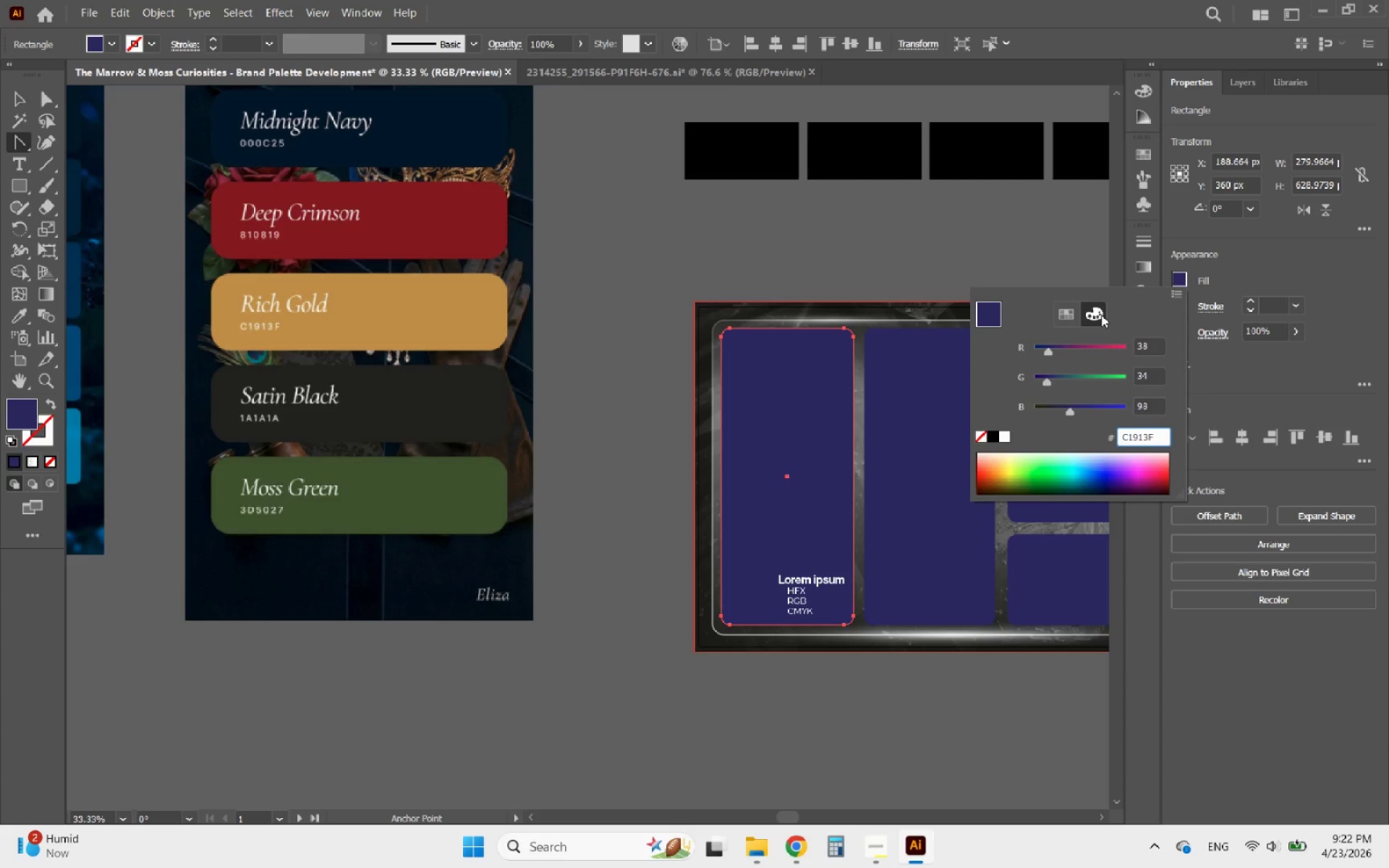 
key(Enter)
 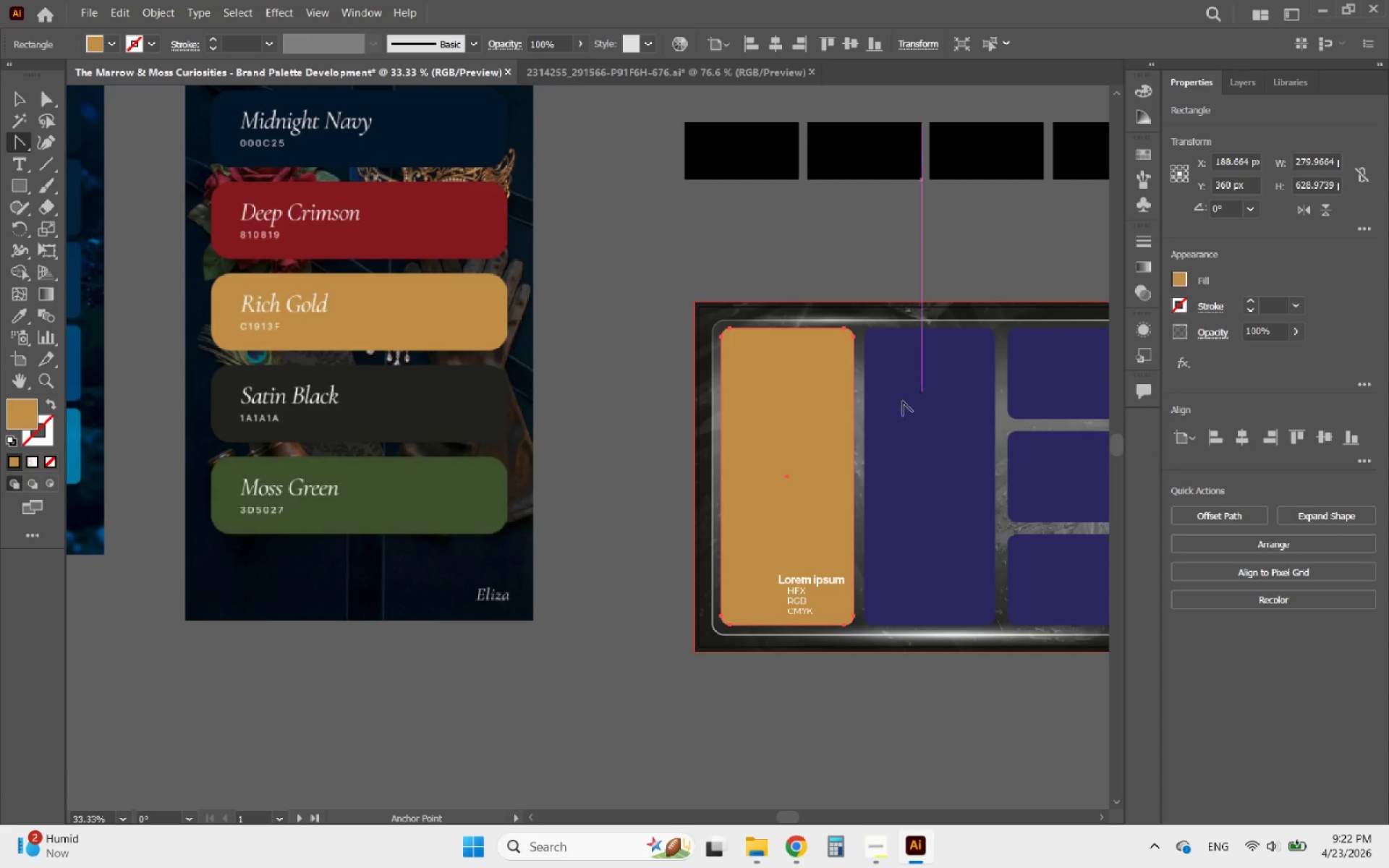 
hold_key(key=AltLeft, duration=0.66)
scroll: coordinate [540, 421], scroll_direction: none, amount: 0.0
 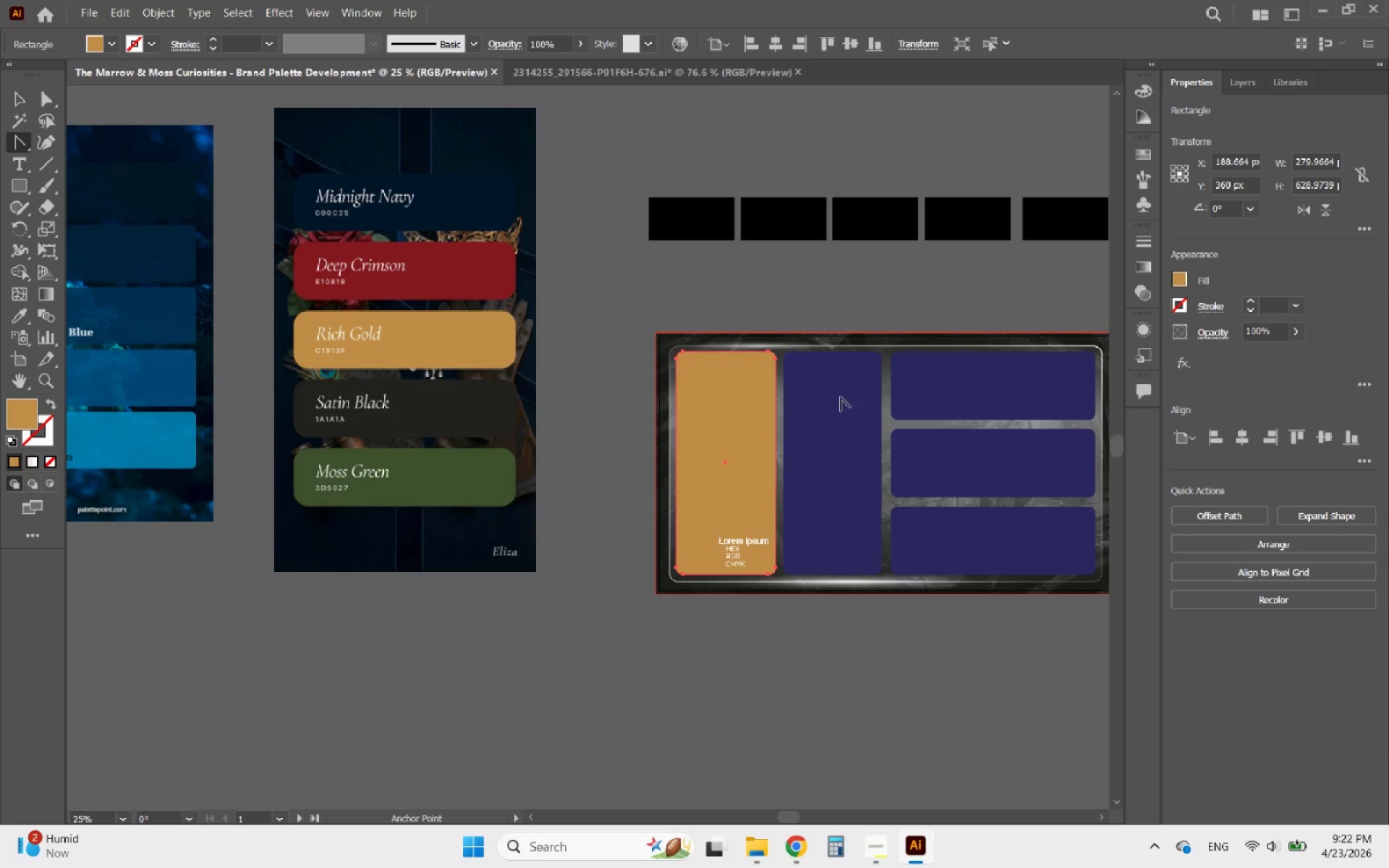 
hold_key(key=AltLeft, duration=0.64)
scroll: coordinate [797, 532], scroll_direction: up, amount: 3.0
 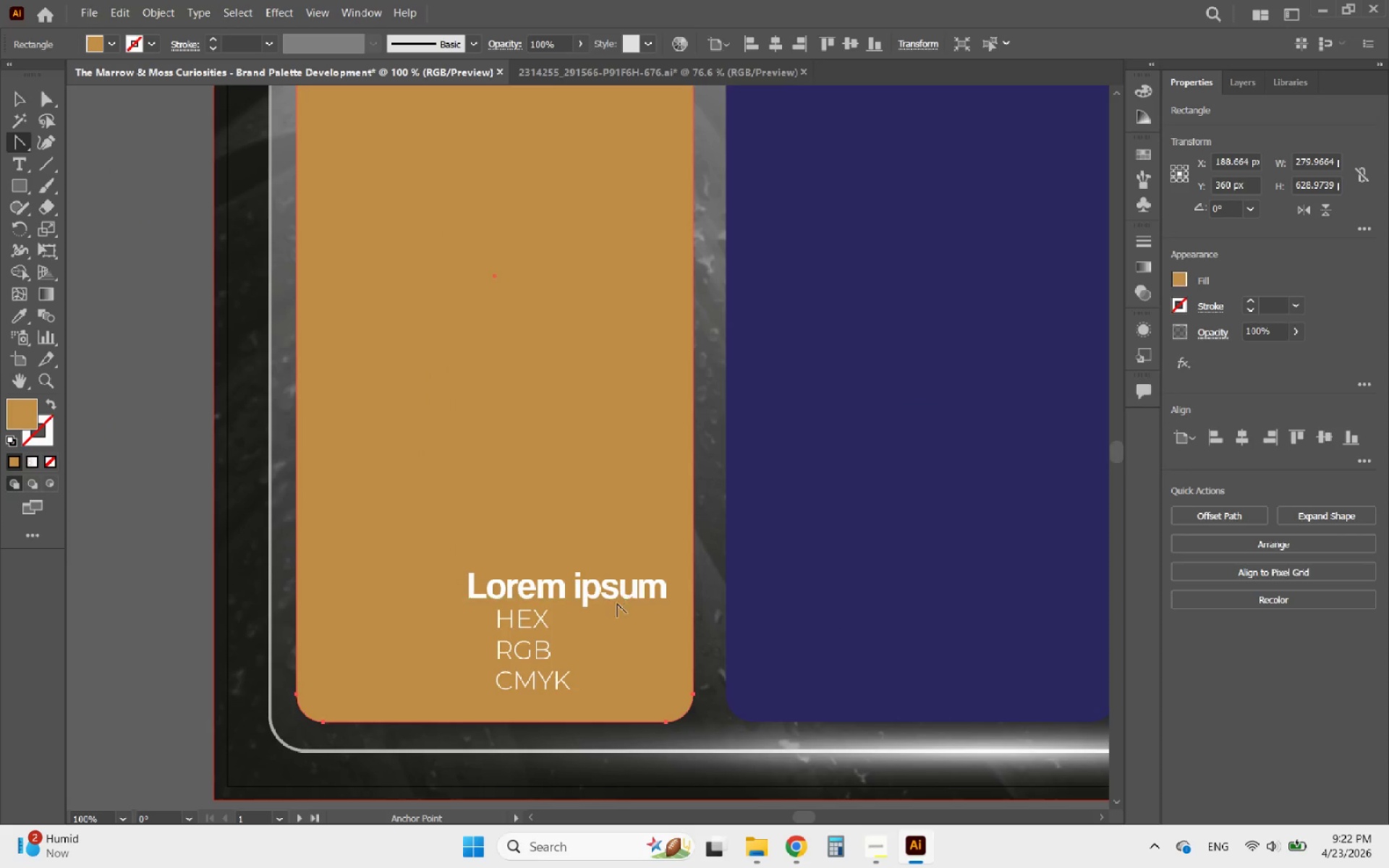 
left_click([616, 603])
 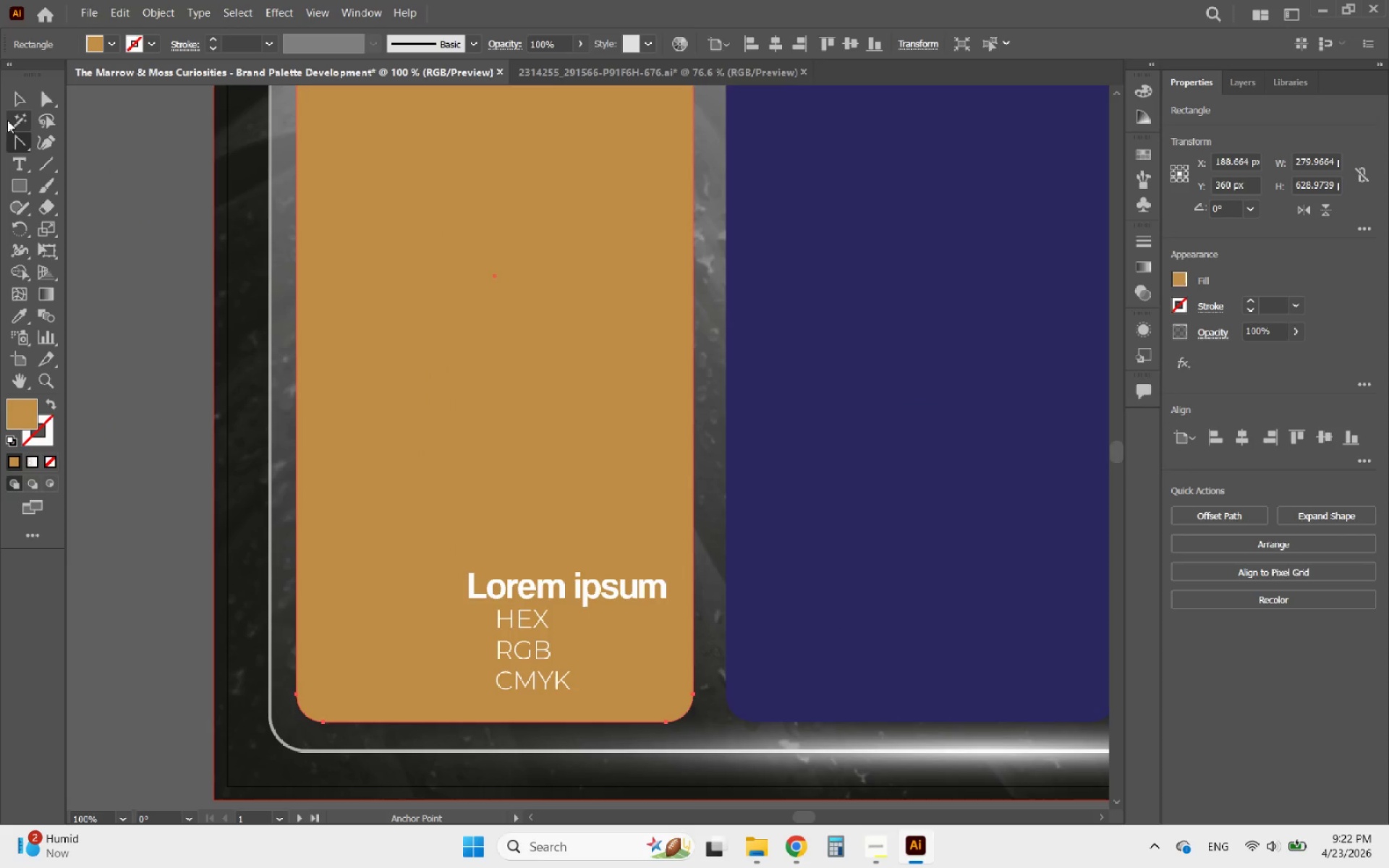 
left_click([17, 99])
 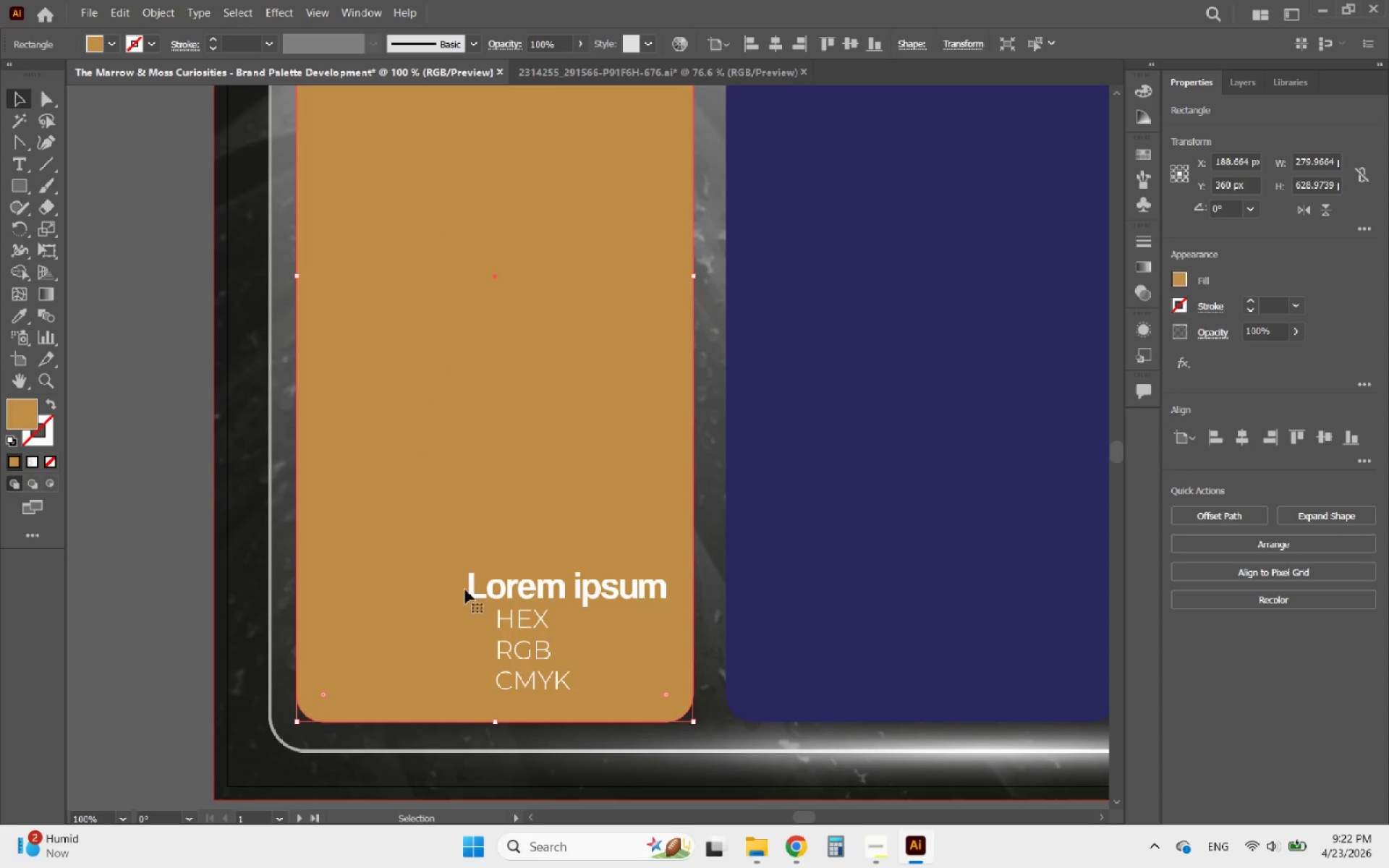 
left_click([509, 584])
 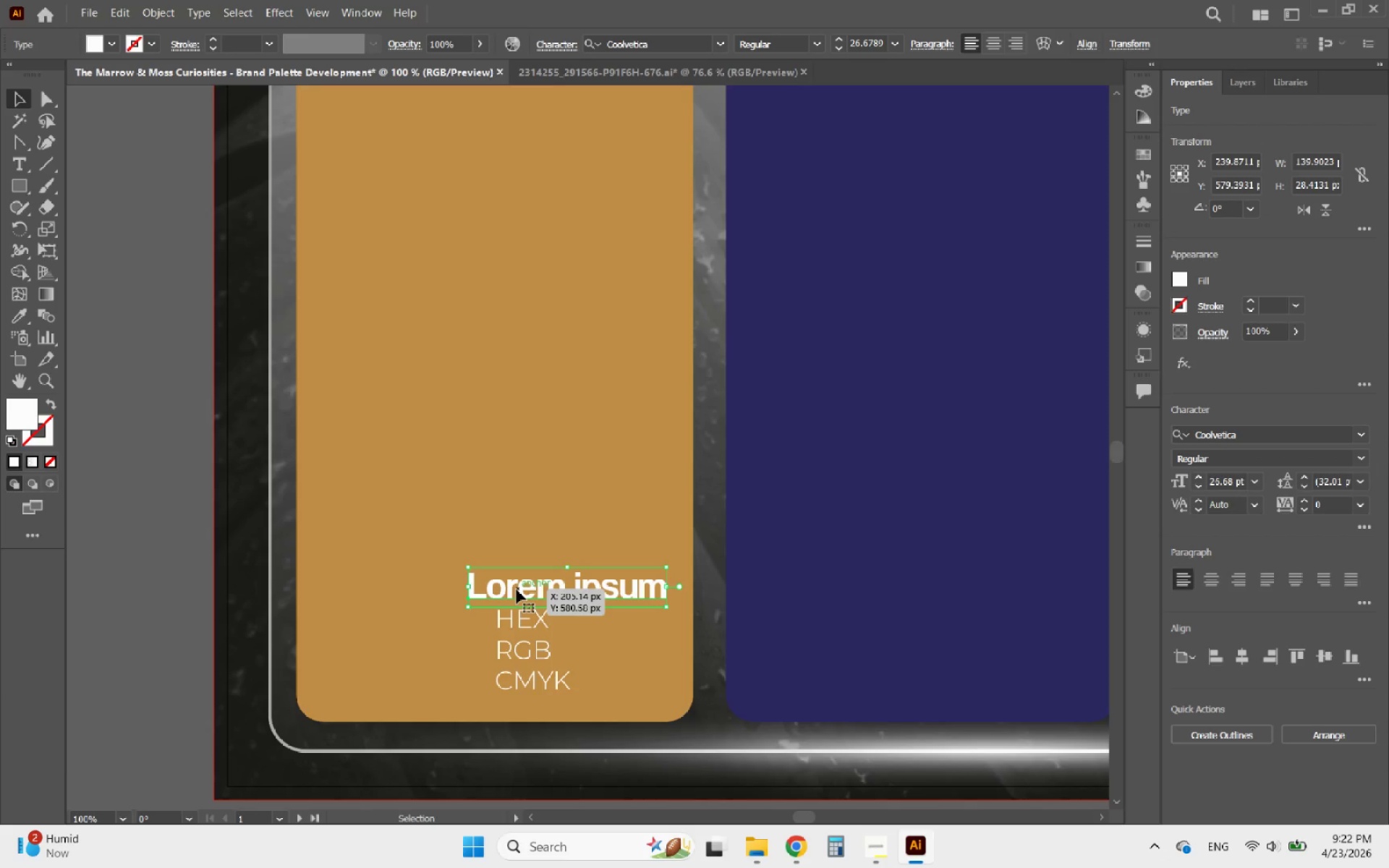 
double_click([517, 590])
 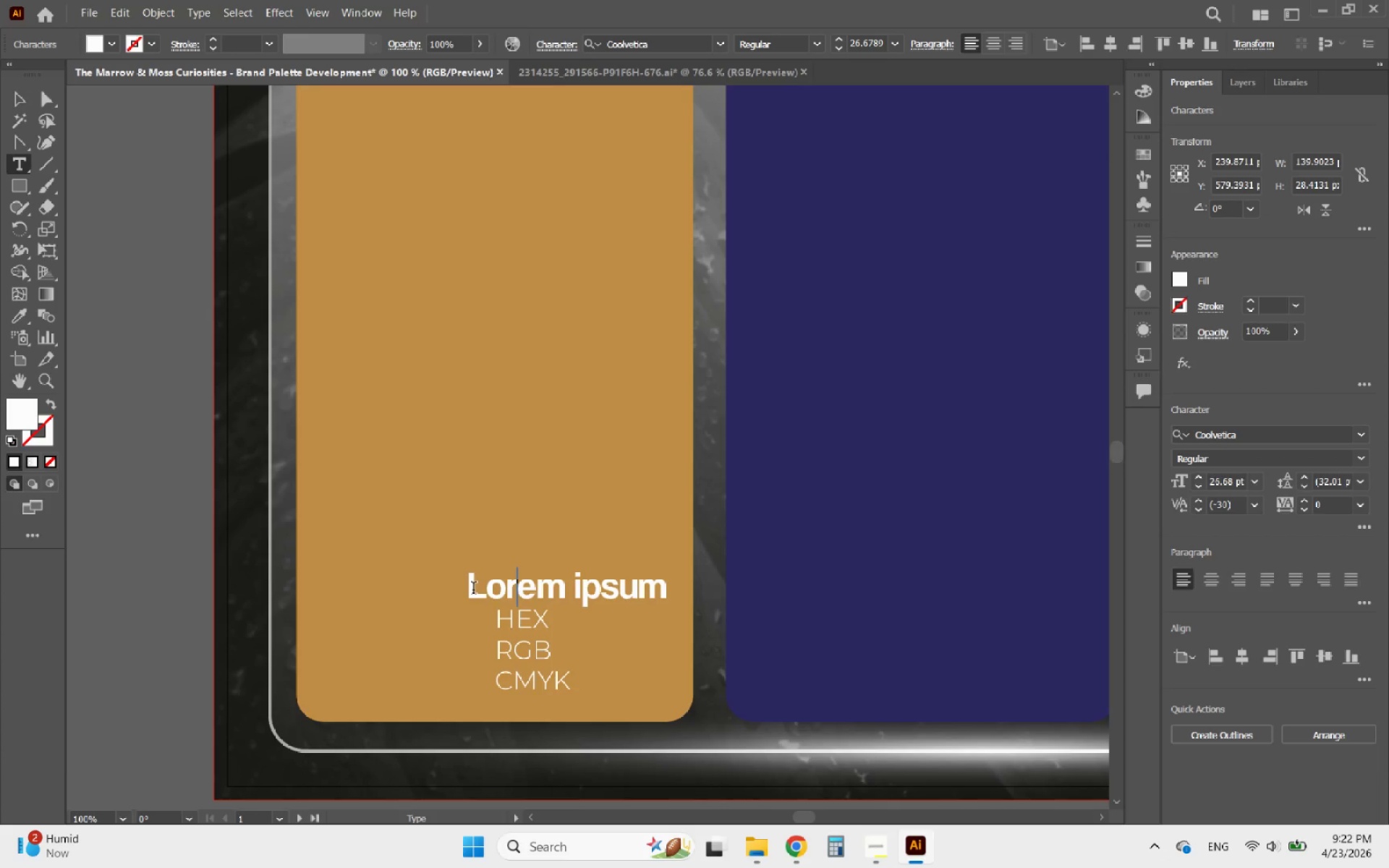 
left_click_drag(start_coordinate=[473, 590], to_coordinate=[676, 574])
 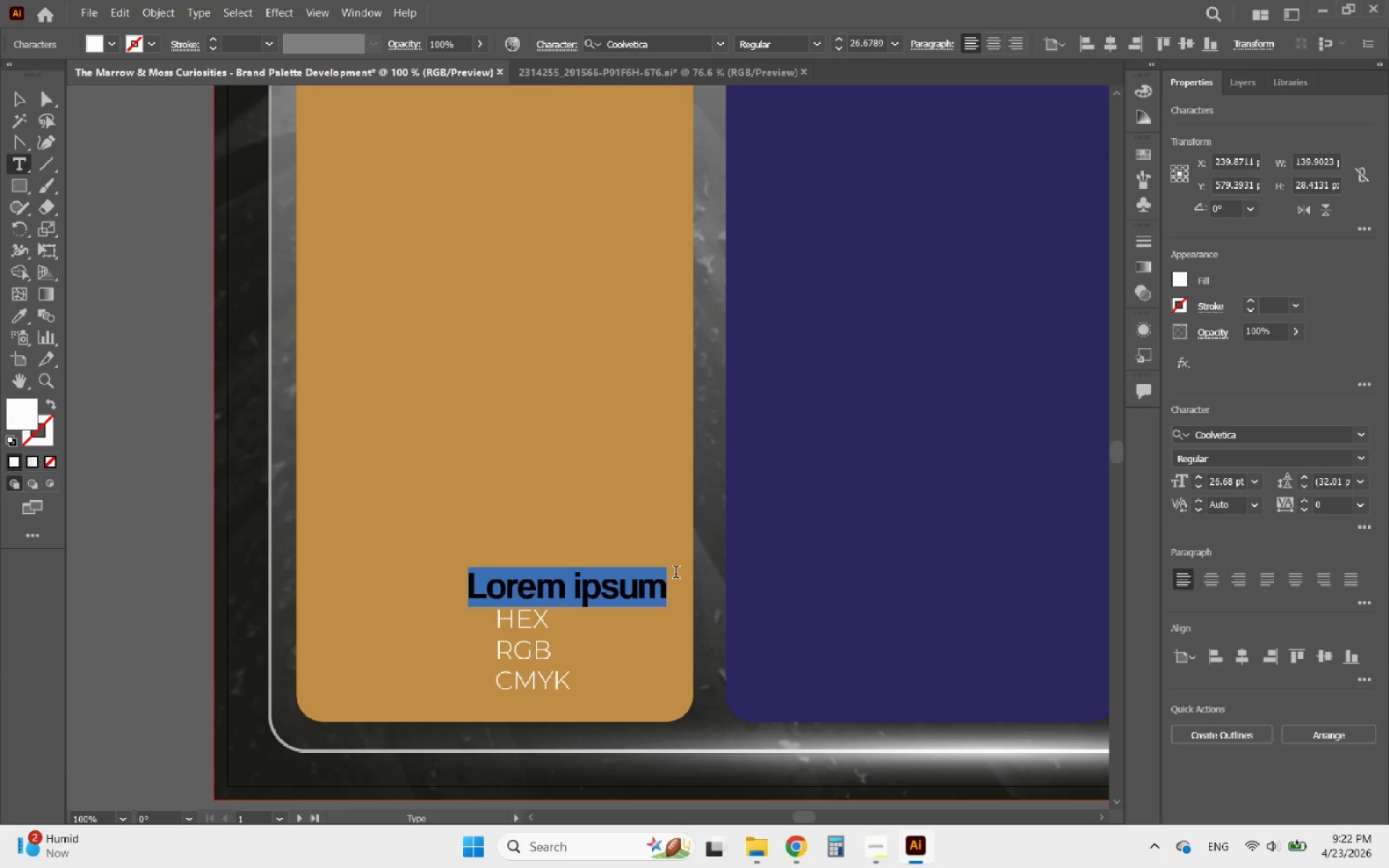 
type(Rich Gold)
 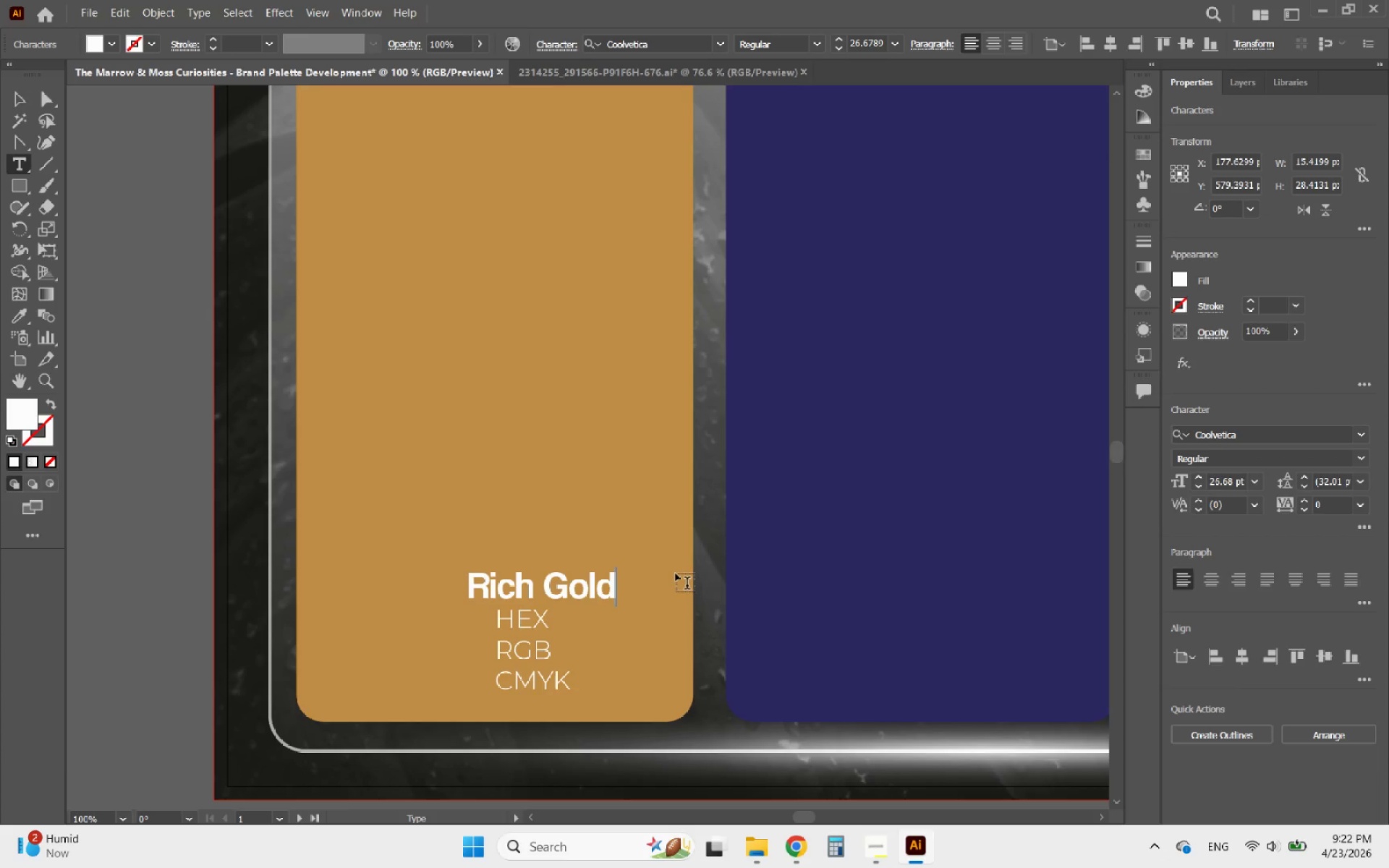 
left_click([19, 106])
 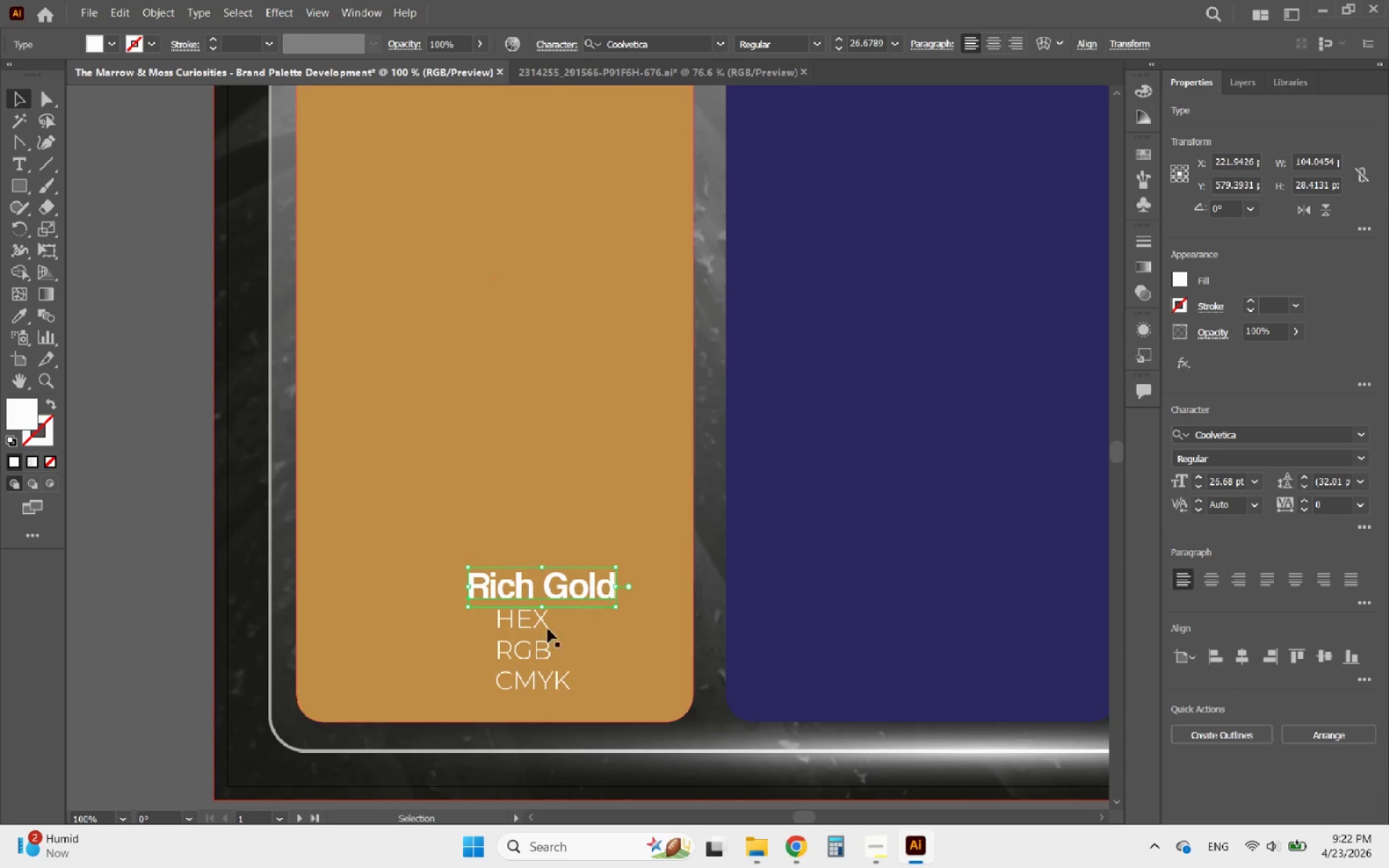 
left_click([534, 642])
 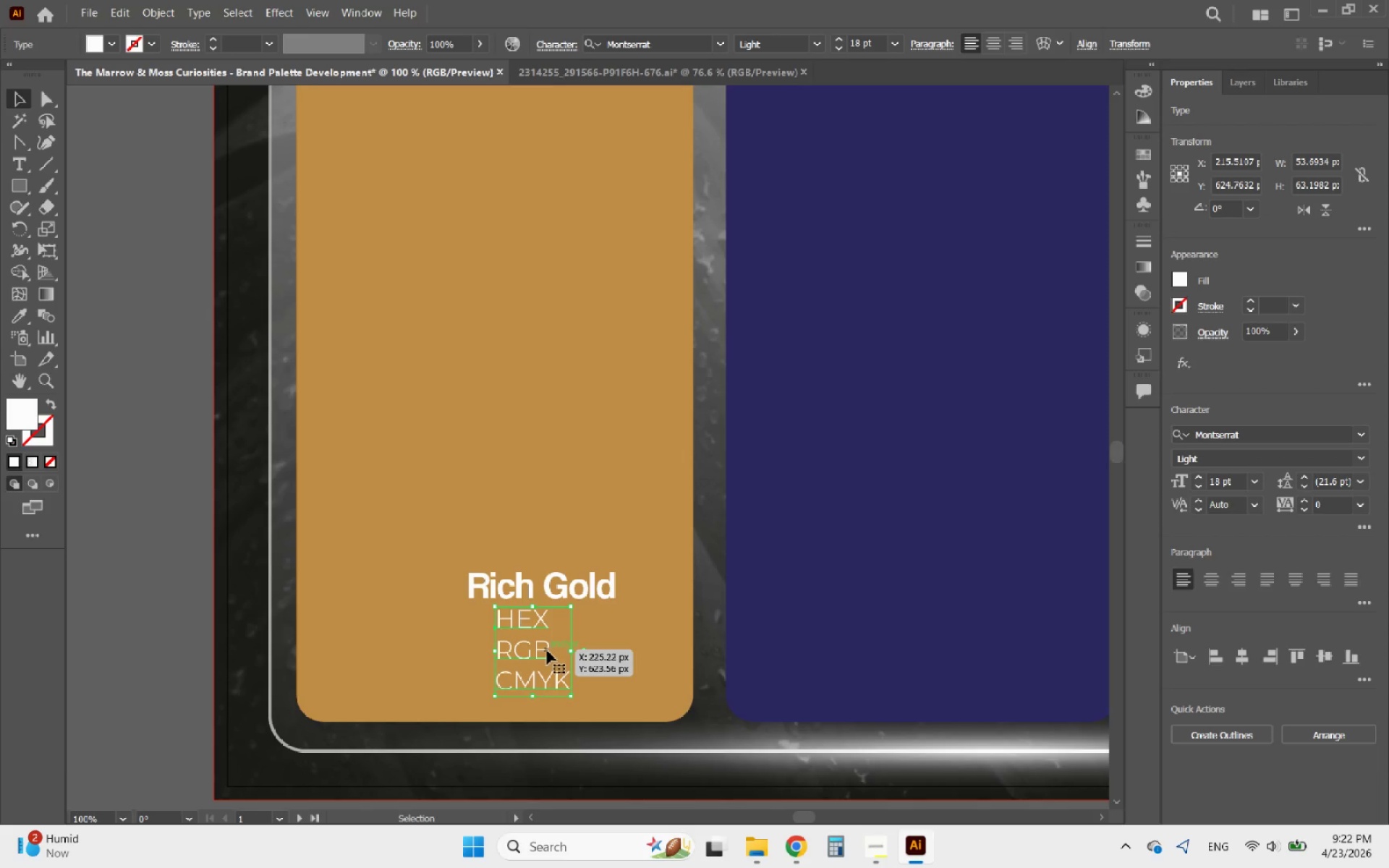 
left_click_drag(start_coordinate=[547, 651], to_coordinate=[517, 651])
 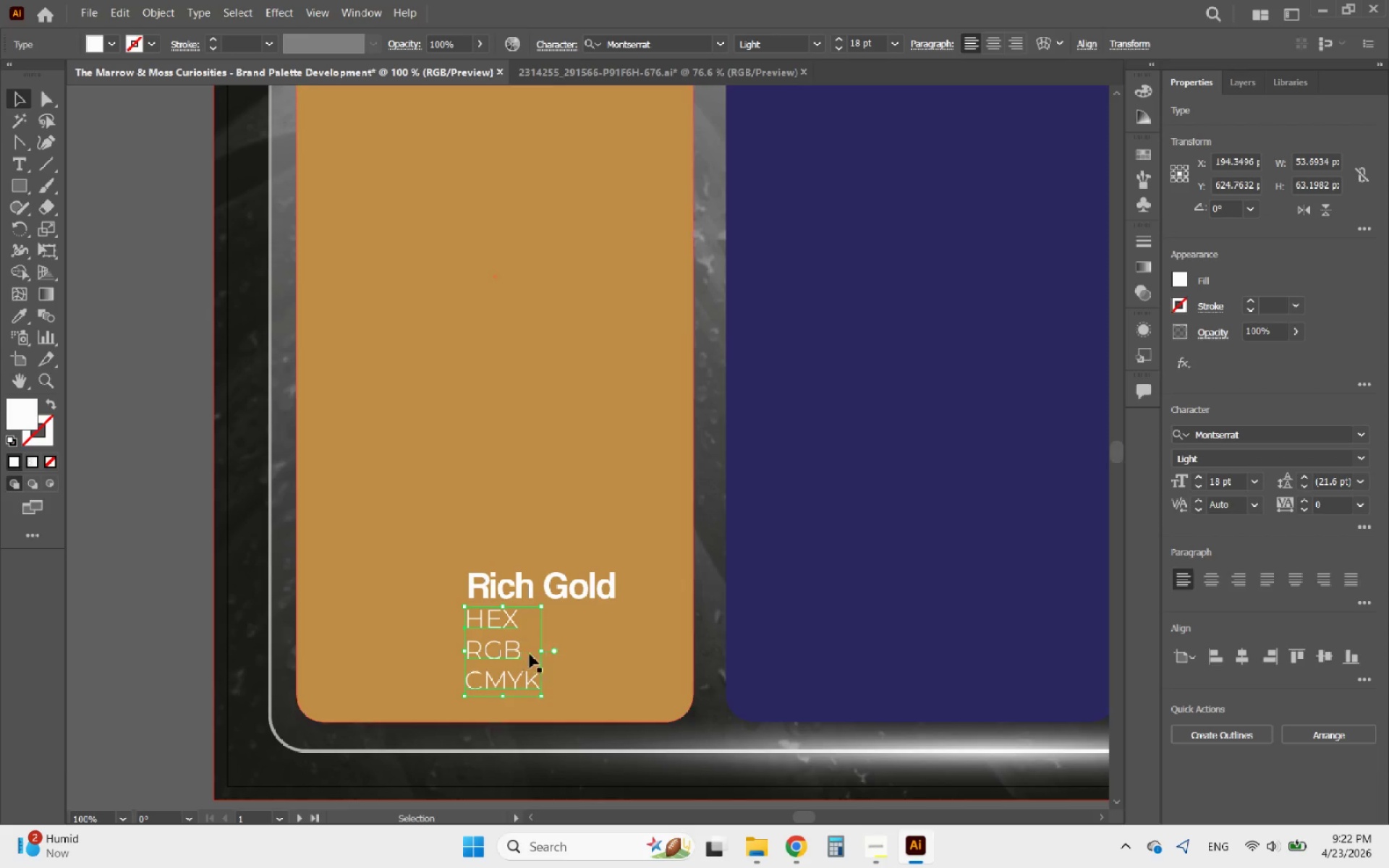 
hold_key(key=AltLeft, duration=0.39)
scroll: coordinate [591, 697], scroll_direction: down, amount: 4.0
 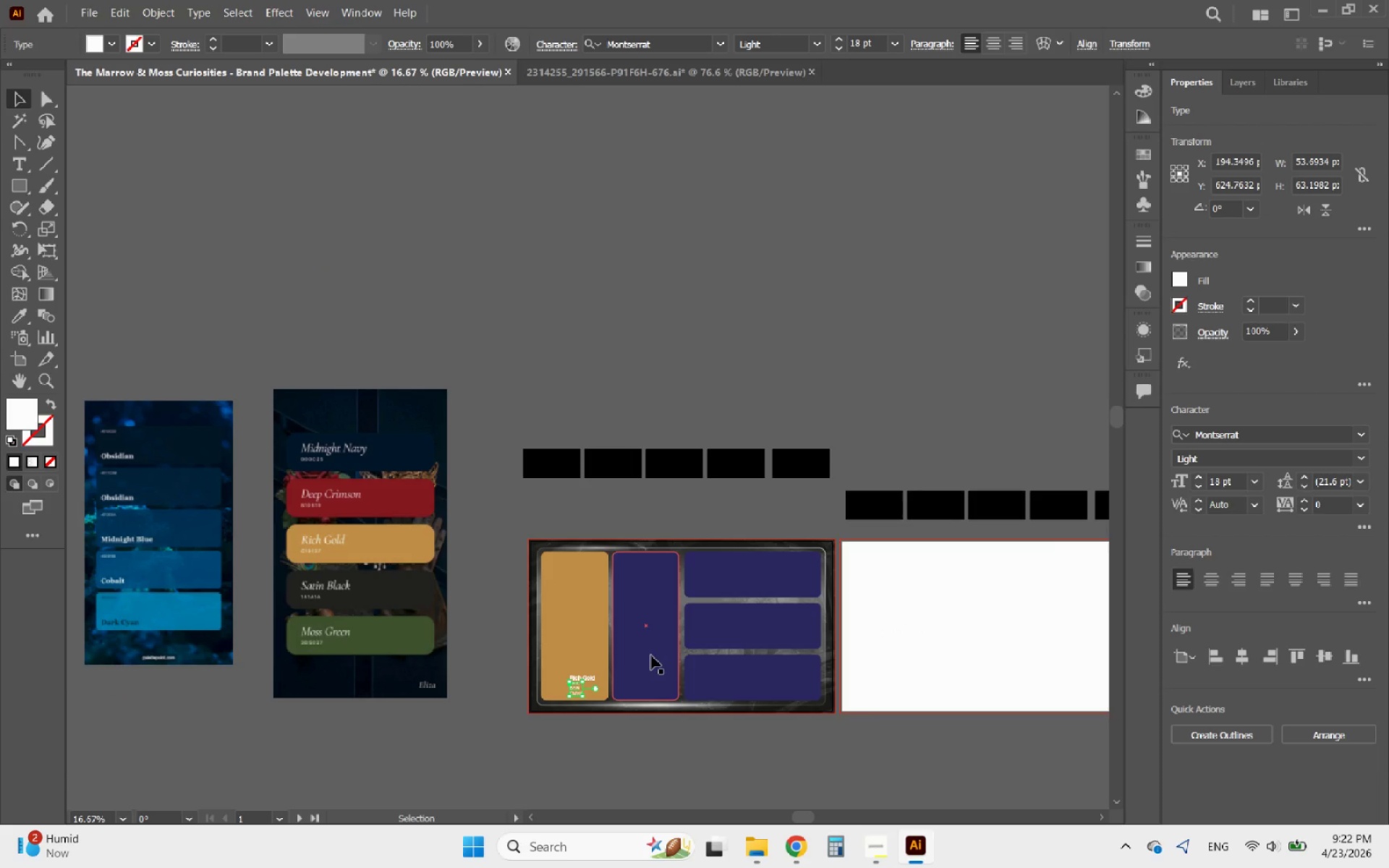 
left_click([651, 655])
 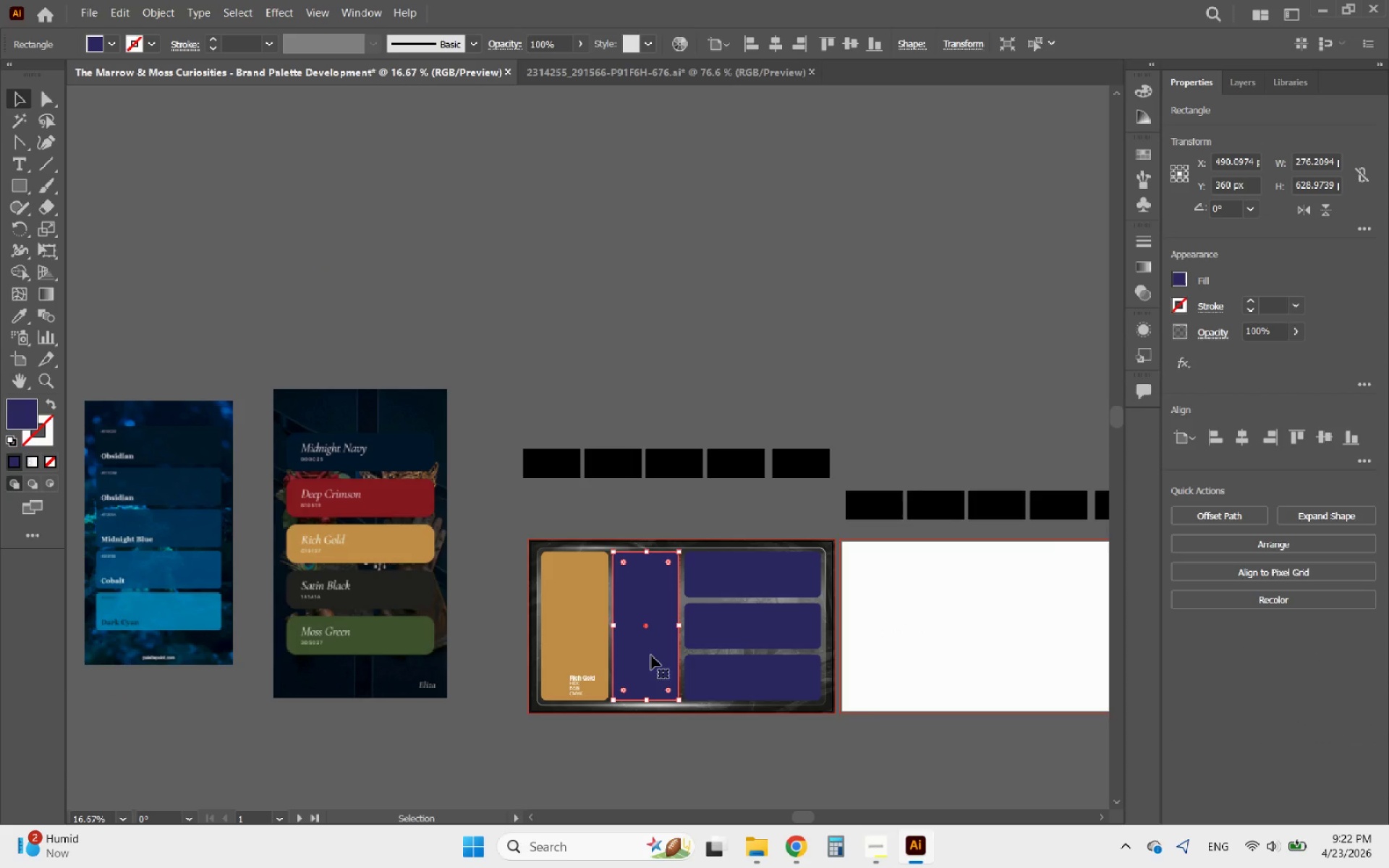 
hold_key(key=AltLeft, duration=2.12)
scroll: coordinate [651, 655], scroll_direction: down, amount: 1.0
 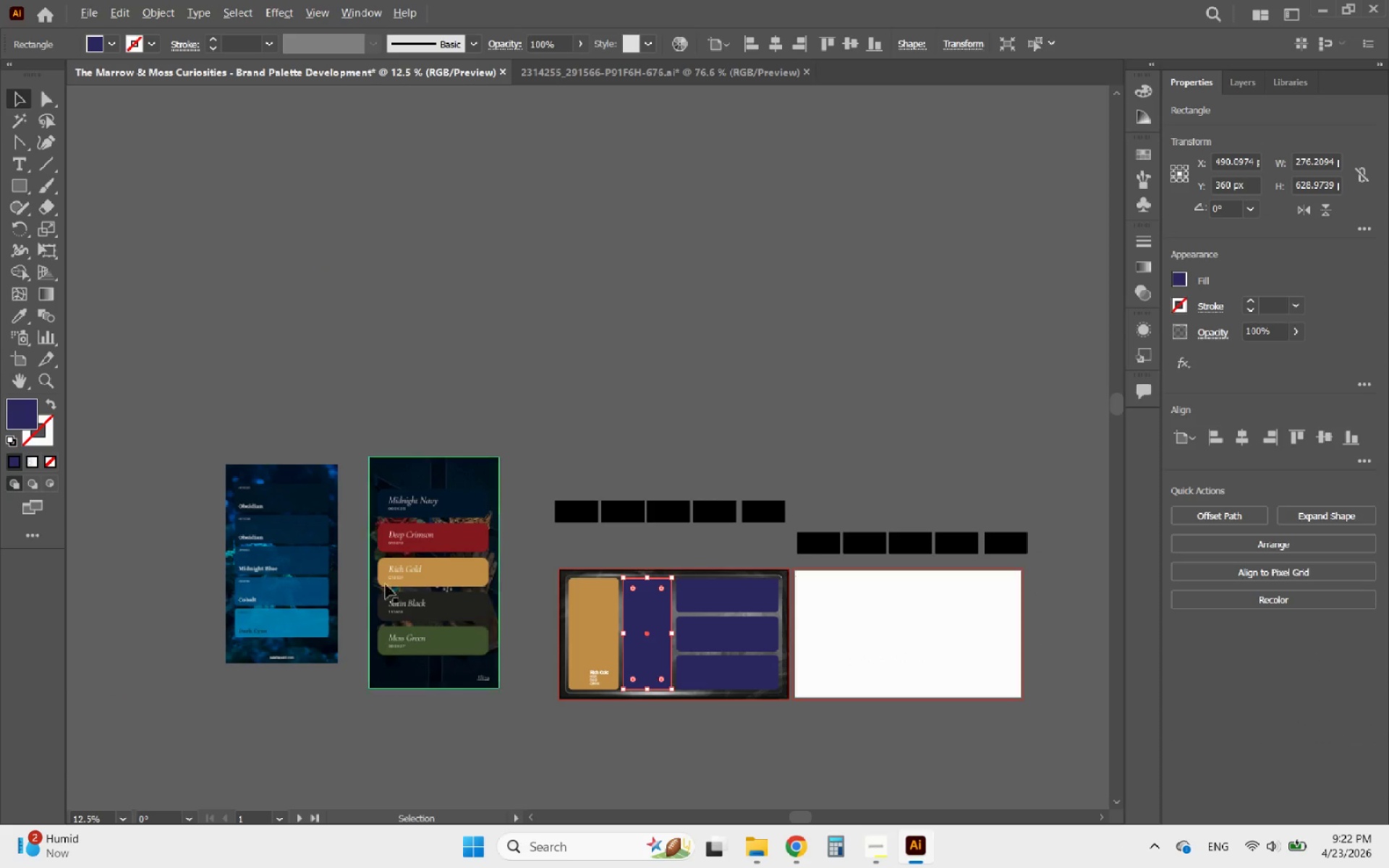 
scroll: coordinate [245, 522], scroll_direction: up, amount: 3.0
 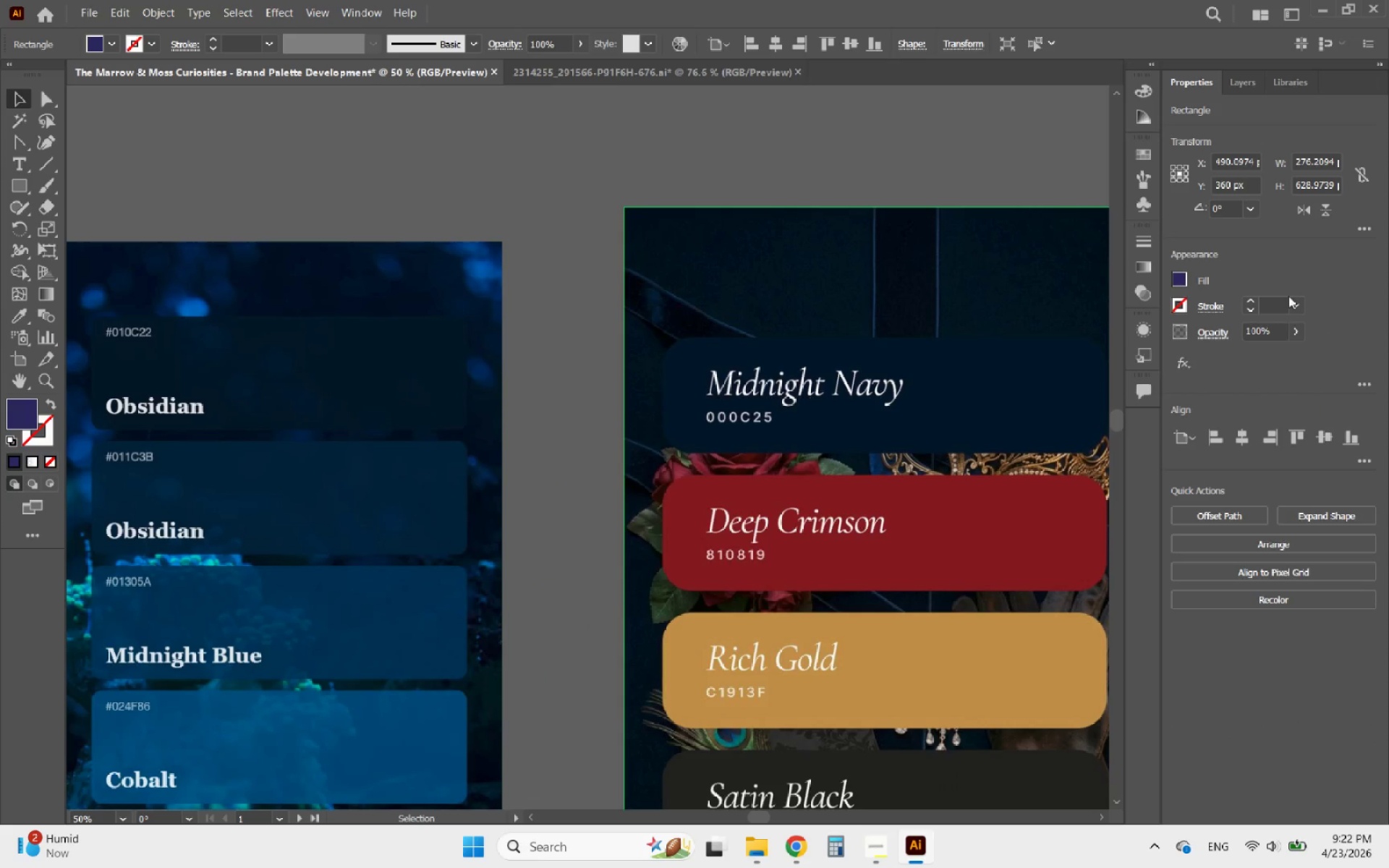 
left_click([1176, 277])
 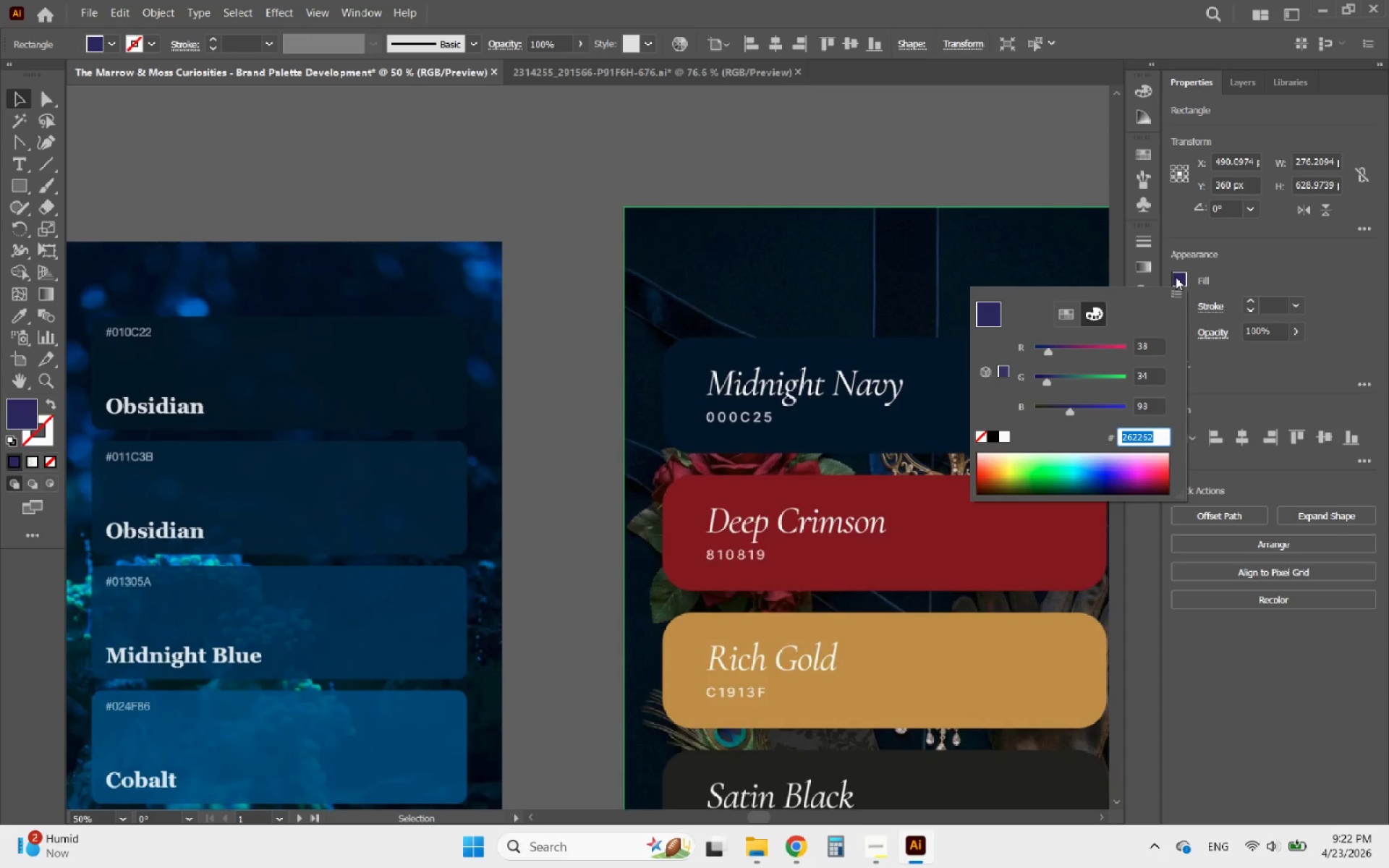 
type(010)
 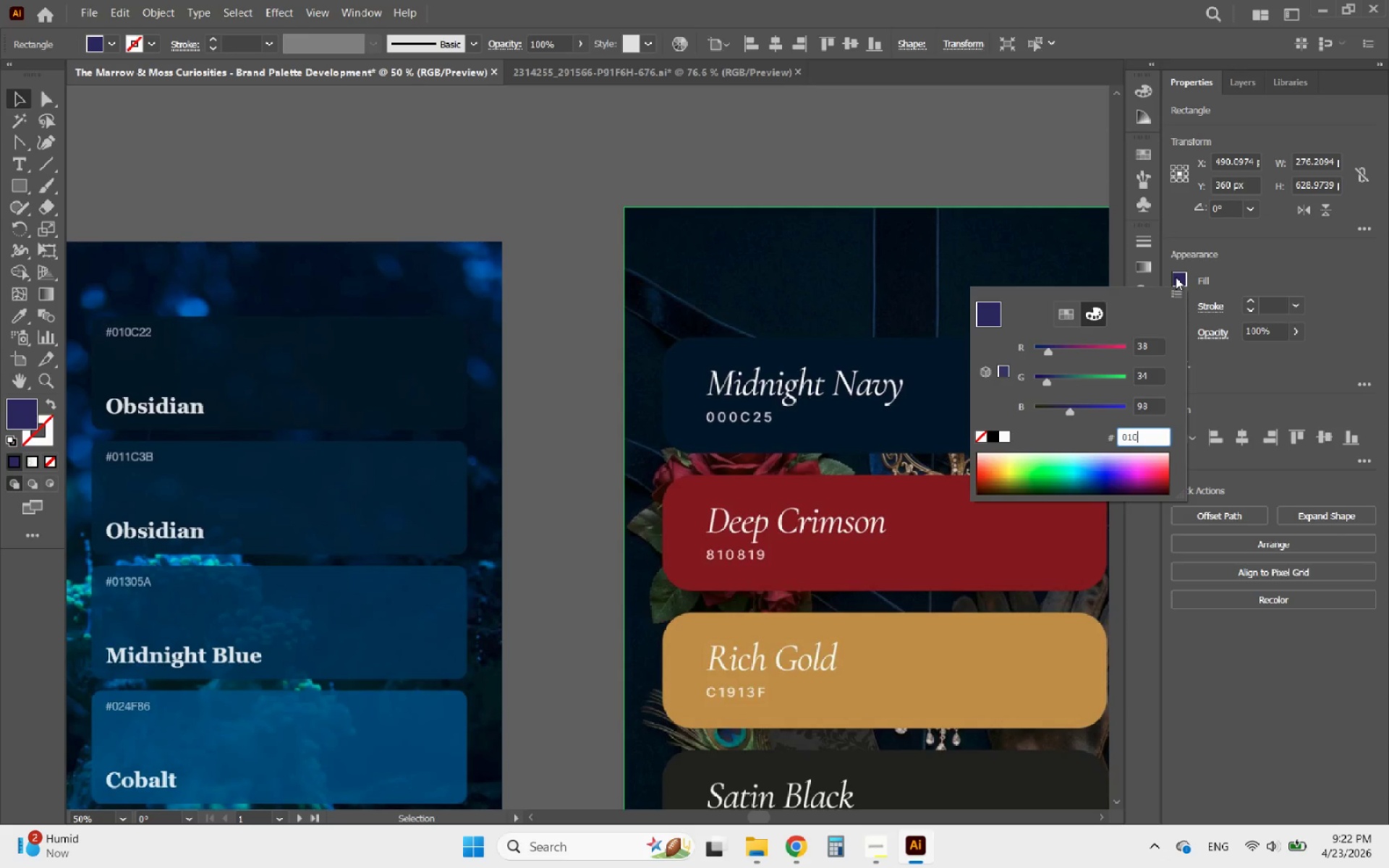 
type(C22)
 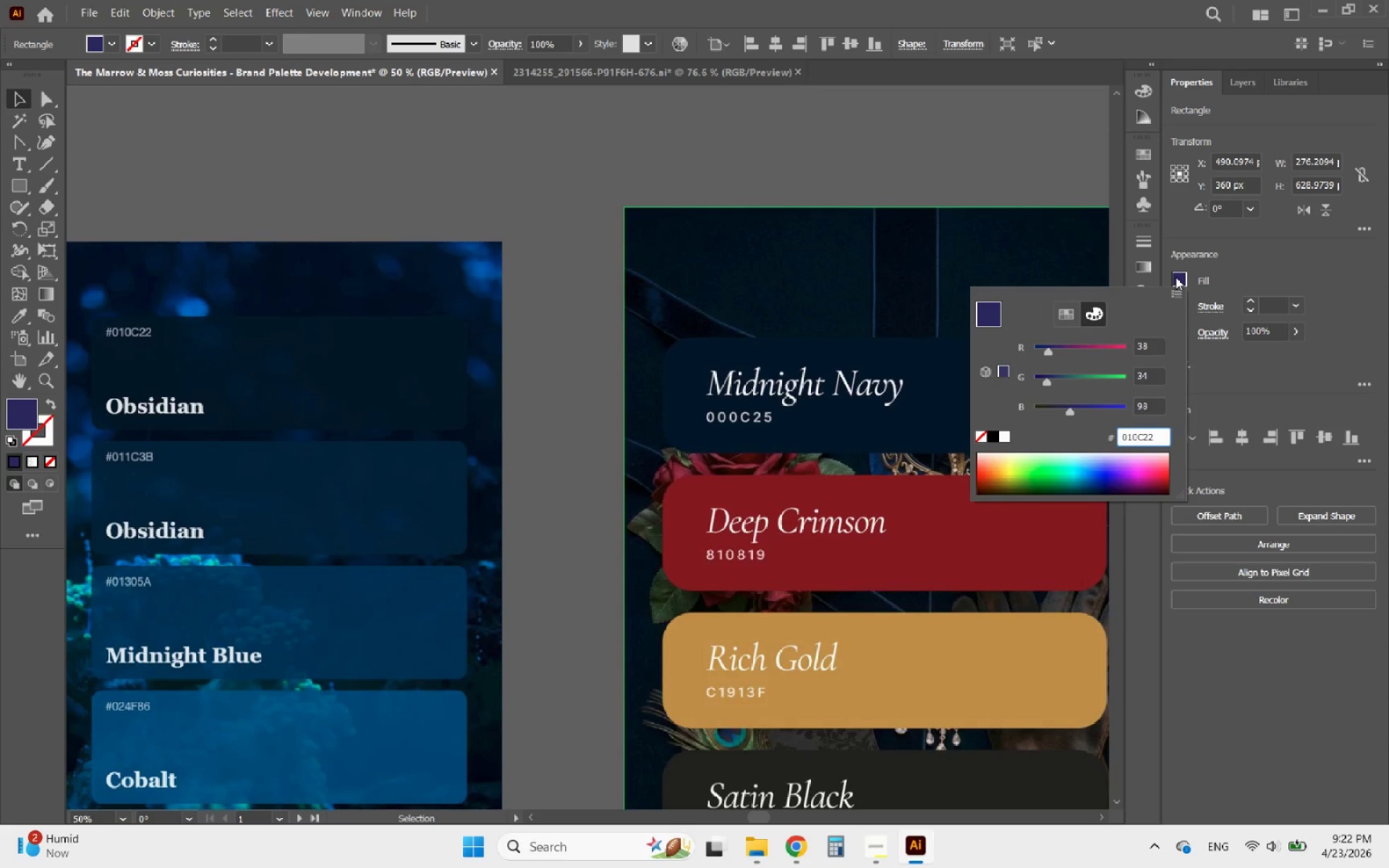 
key(Enter)
 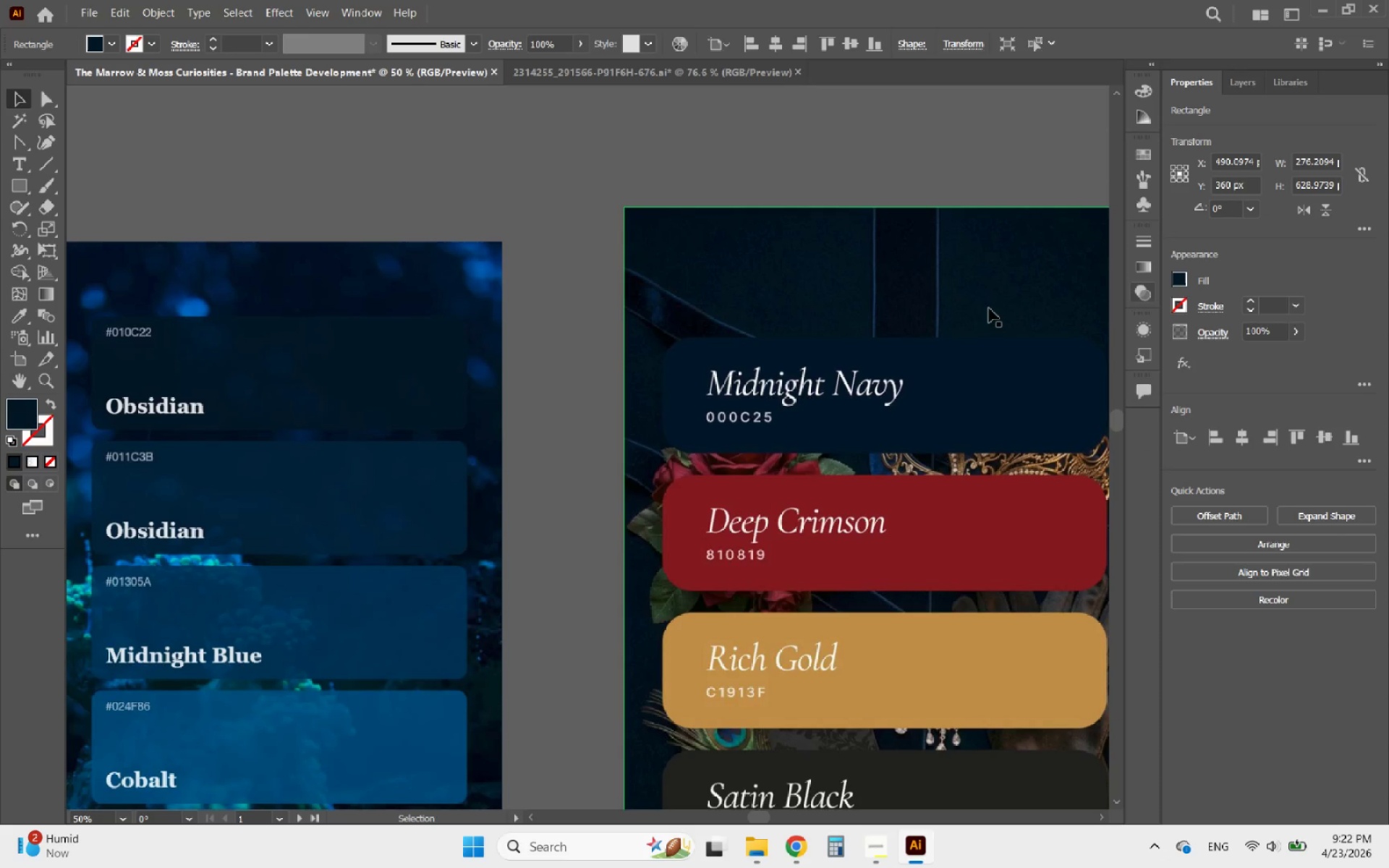 
hold_key(key=AltLeft, duration=0.75)
scroll: coordinate [591, 341], scroll_direction: down, amount: 3.0
 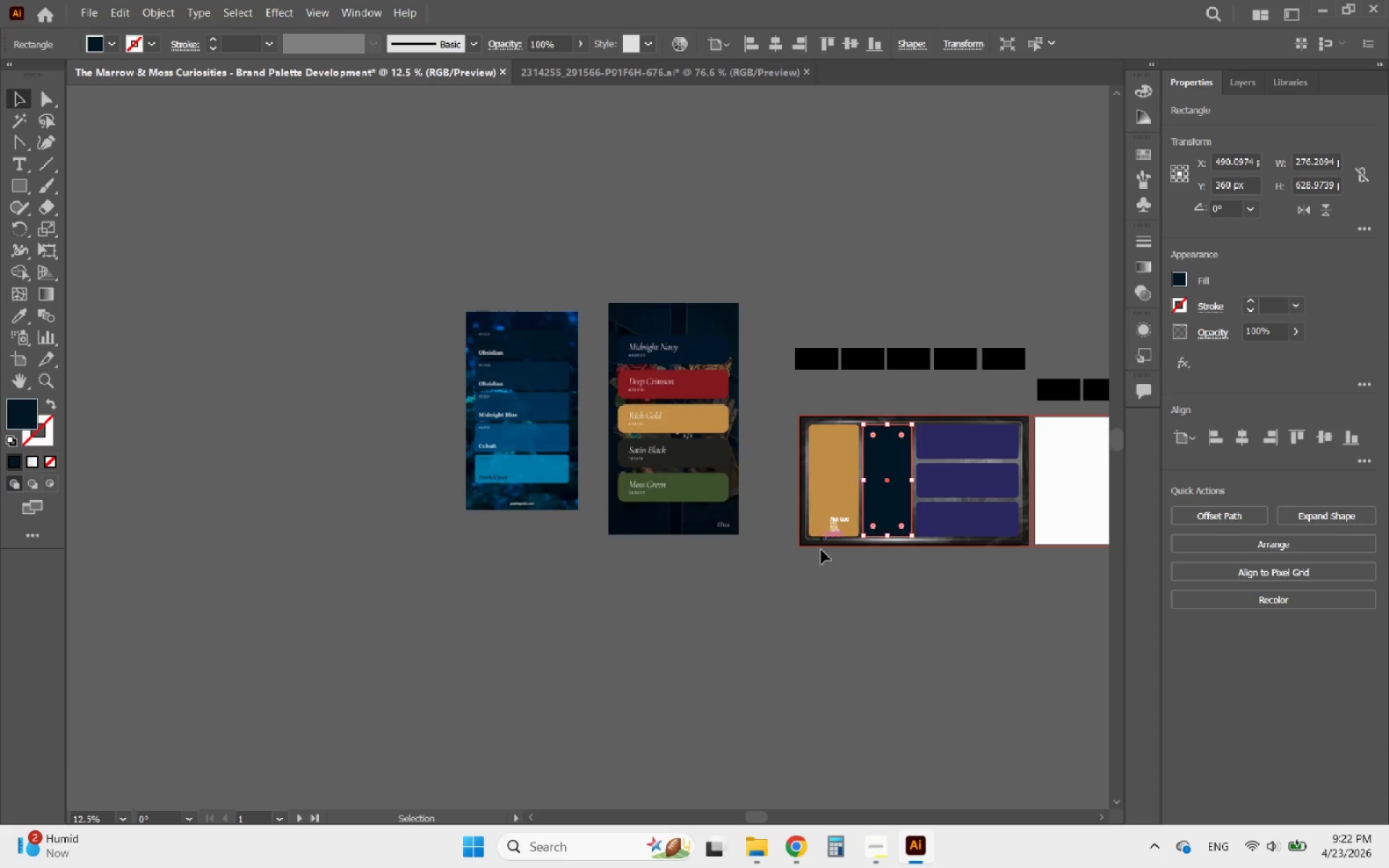 
left_click([876, 587])
 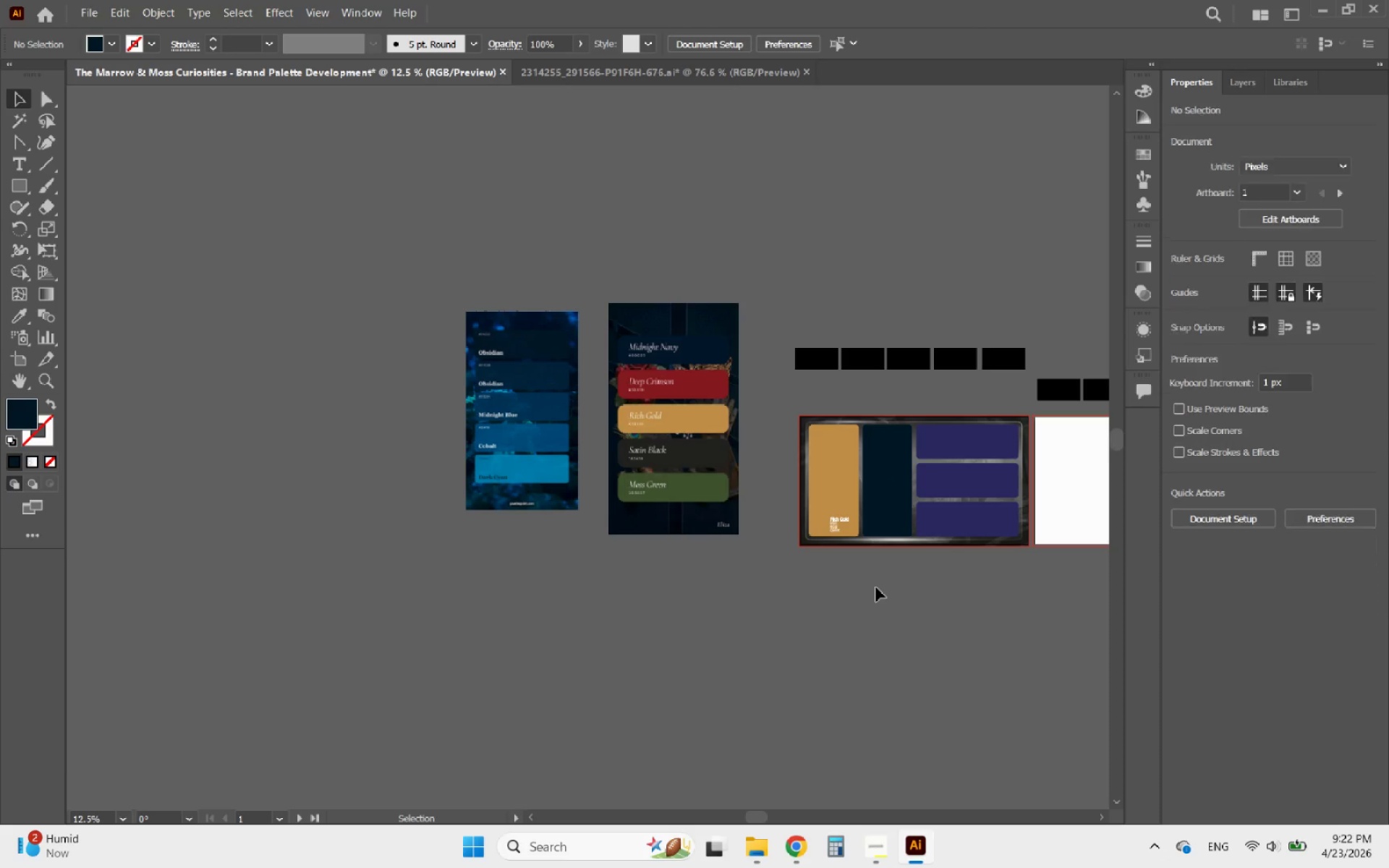 
hold_key(key=AltLeft, duration=1.12)
scroll: coordinate [943, 478], scroll_direction: up, amount: 3.0
 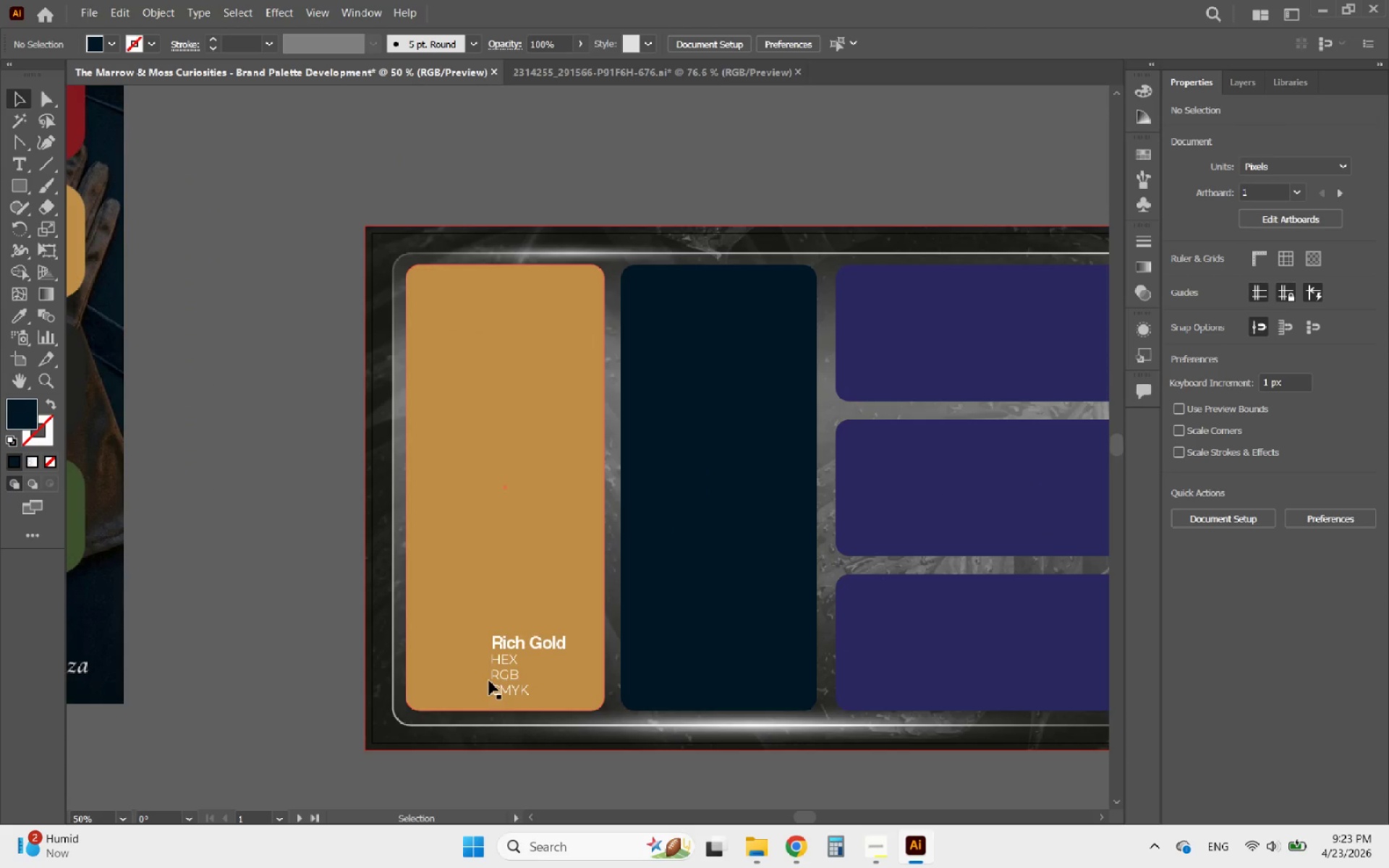 
left_click([506, 681])
 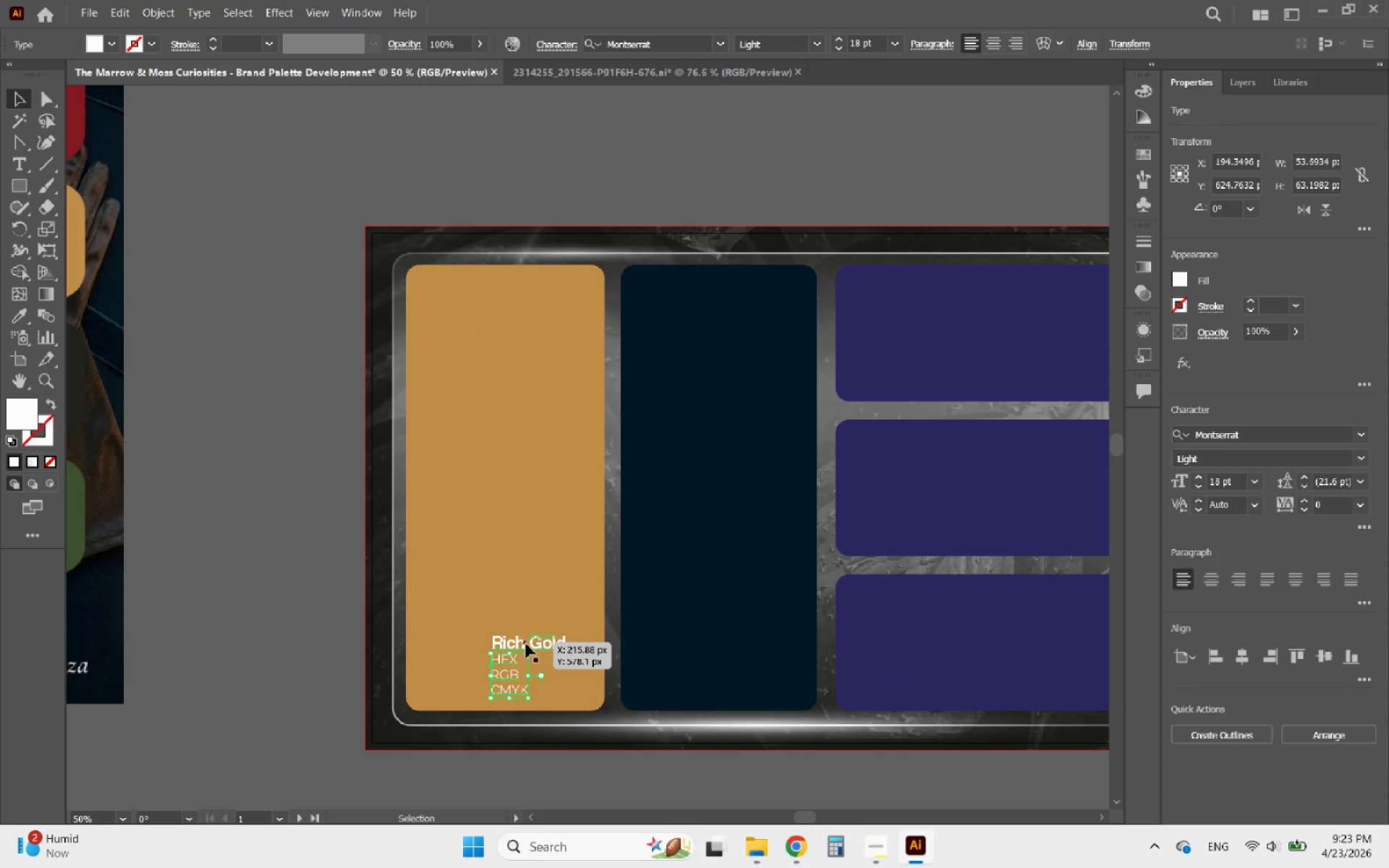 
hold_key(key=ShiftLeft, duration=0.38)
left_click([526, 644])
 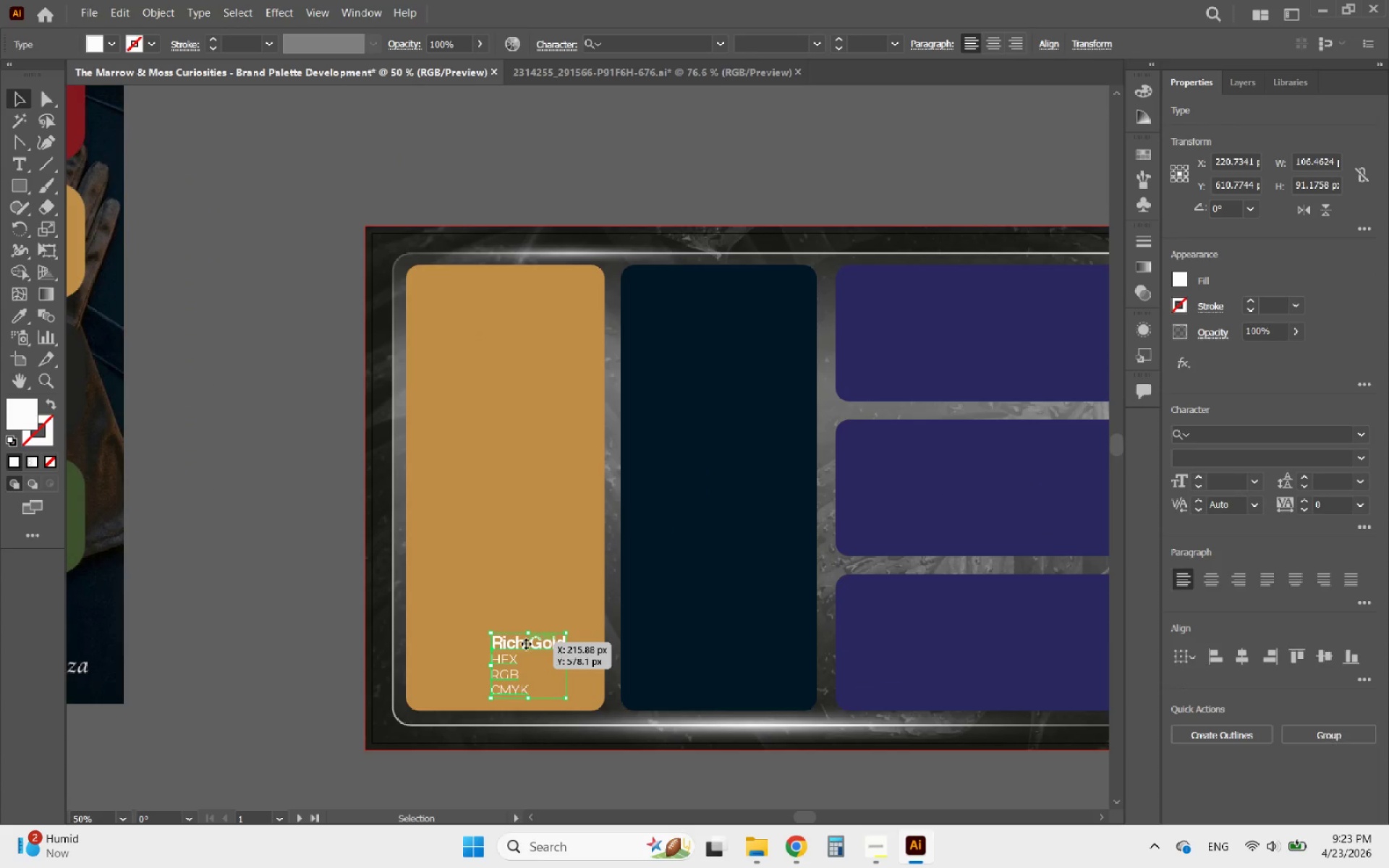 
hold_key(key=AltLeft, duration=2.66)
left_click_drag(start_coordinate=[527, 644], to_coordinate=[763, 642])
 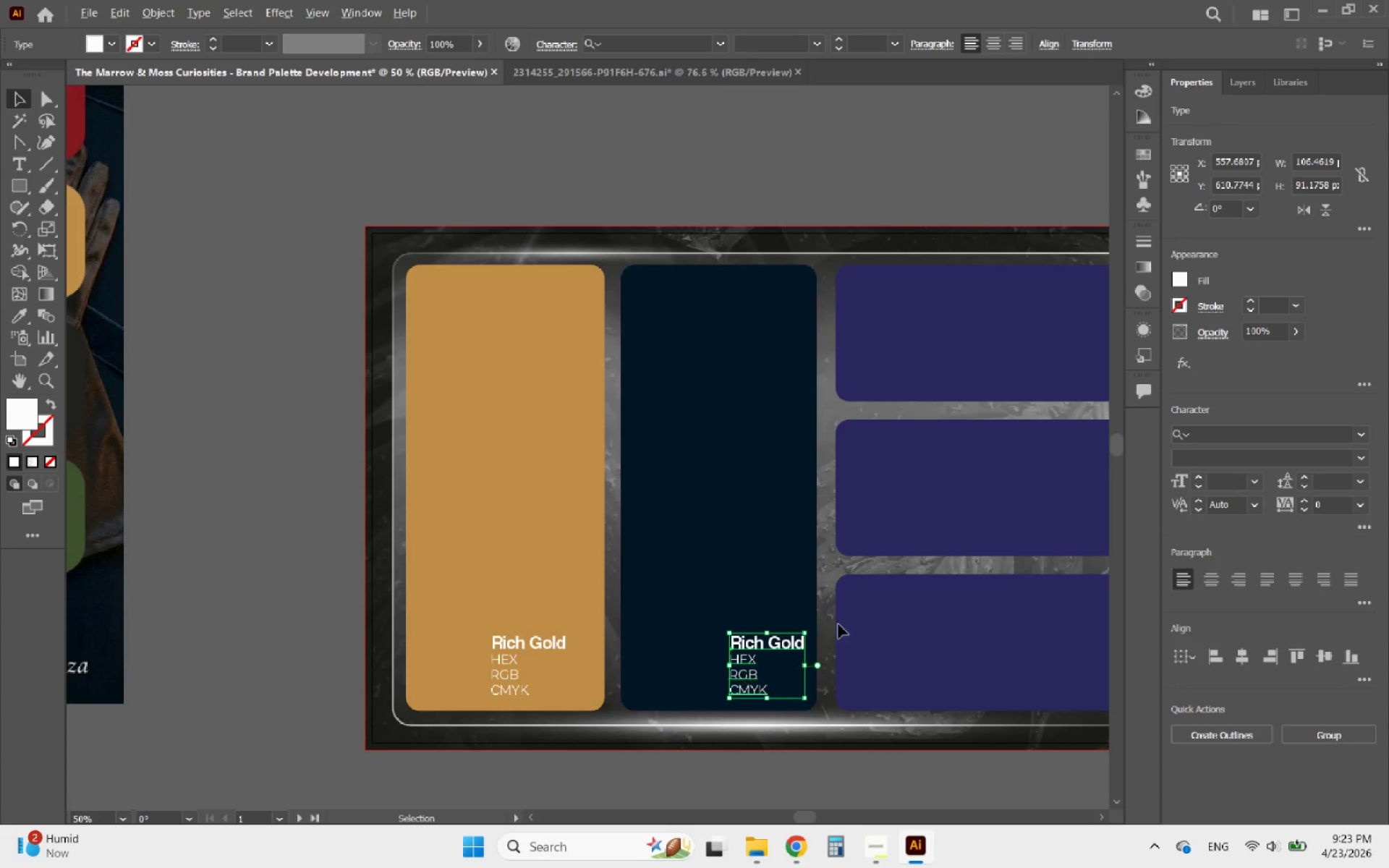 
hold_key(key=ShiftLeft, duration=1.92)
 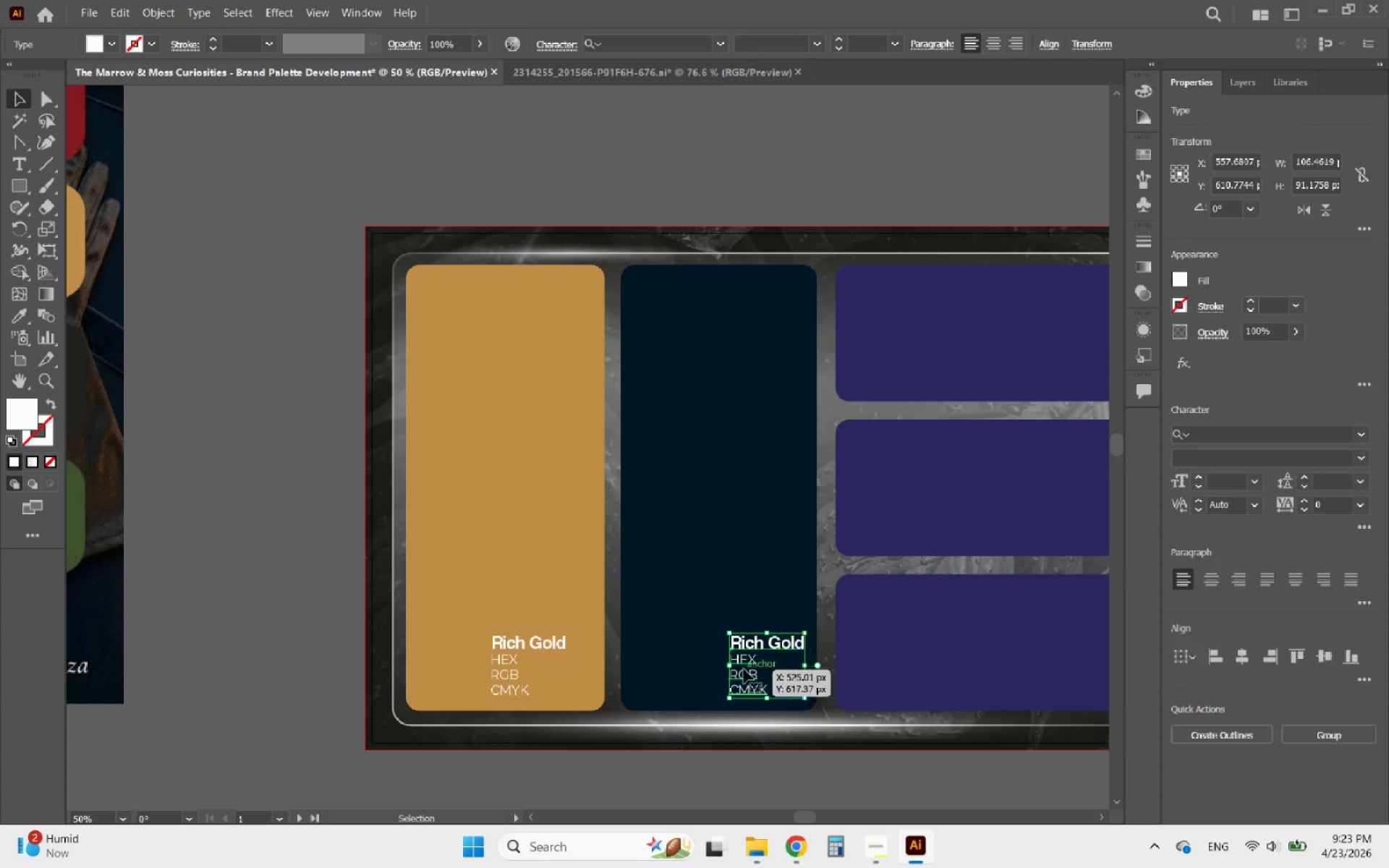 
hold_key(key=AltLeft, duration=0.64)
scroll: coordinate [845, 615], scroll_direction: down, amount: 1.0
 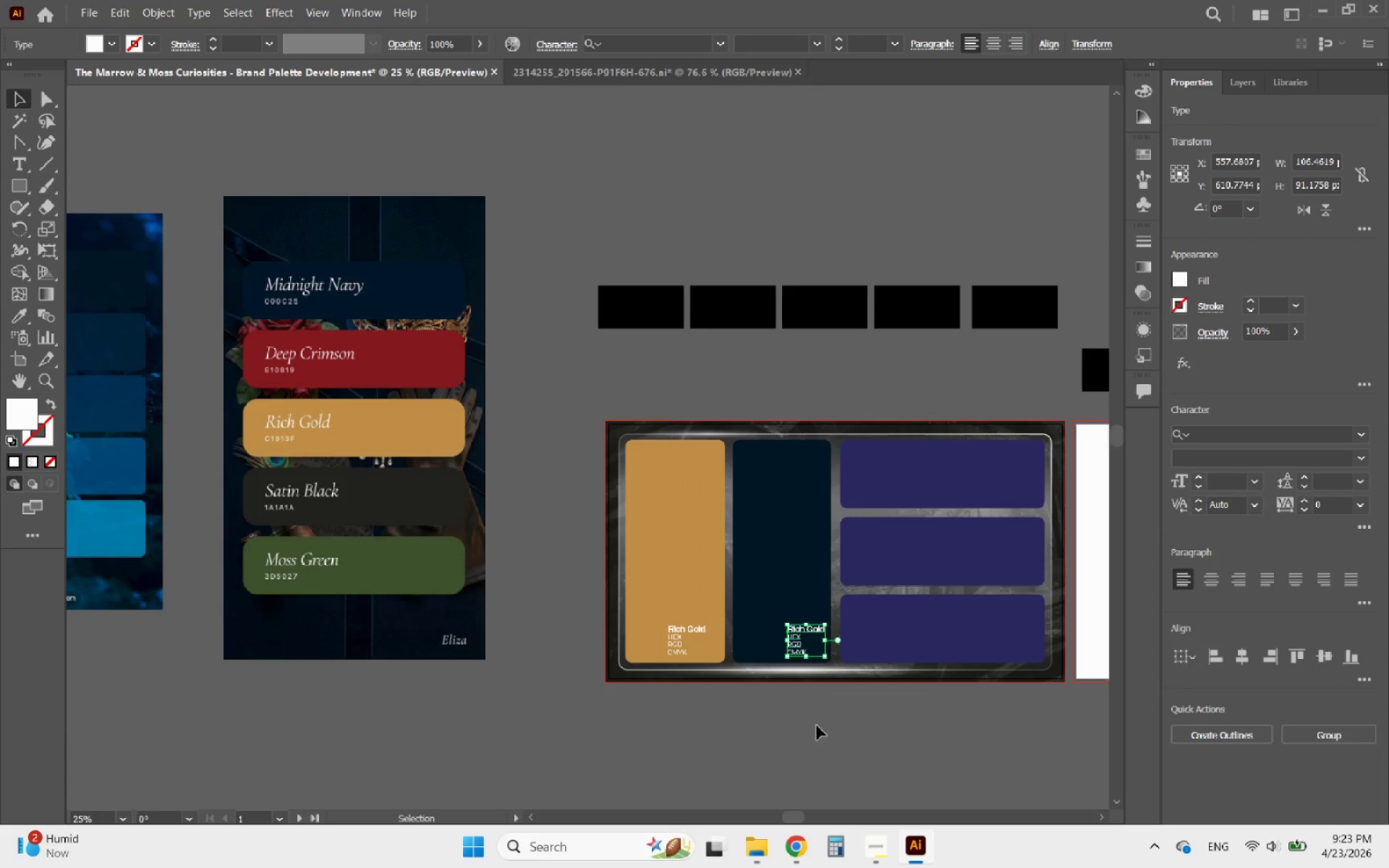 
left_click([817, 729])
 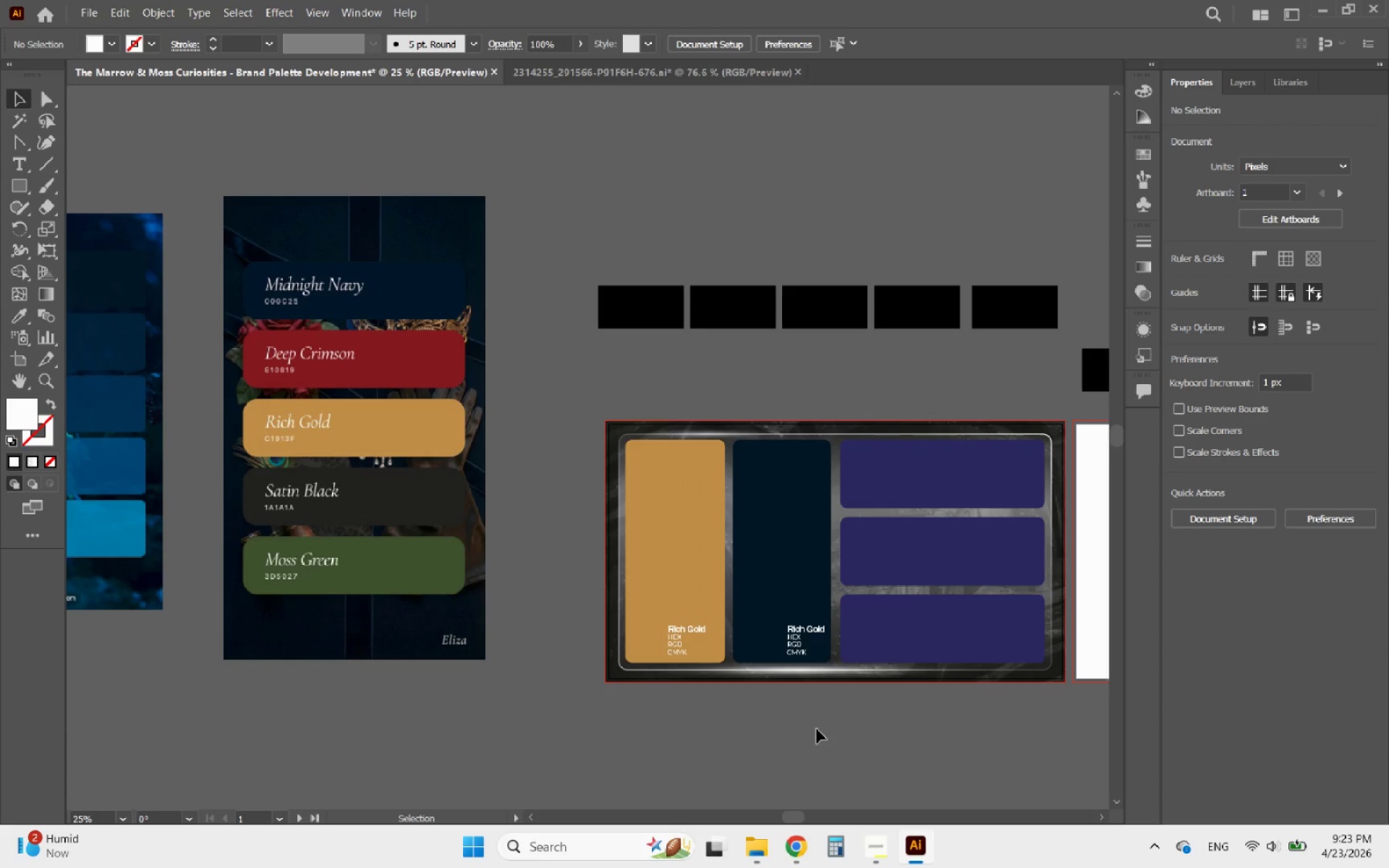 
hold_key(key=AltLeft, duration=3.92)
scroll: coordinate [817, 729], scroll_direction: down, amount: 2.0
 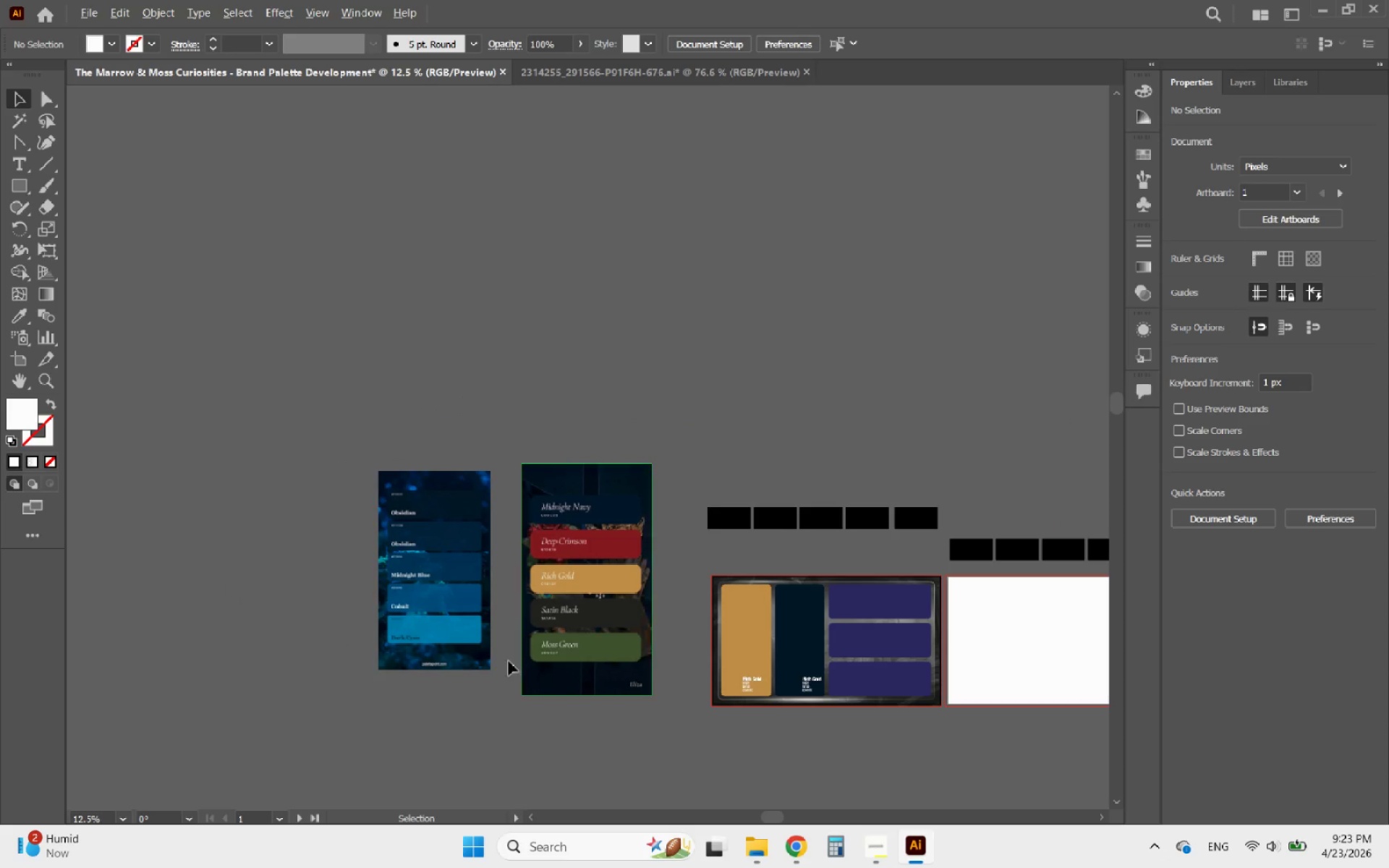 
scroll: coordinate [412, 544], scroll_direction: up, amount: 2.0
 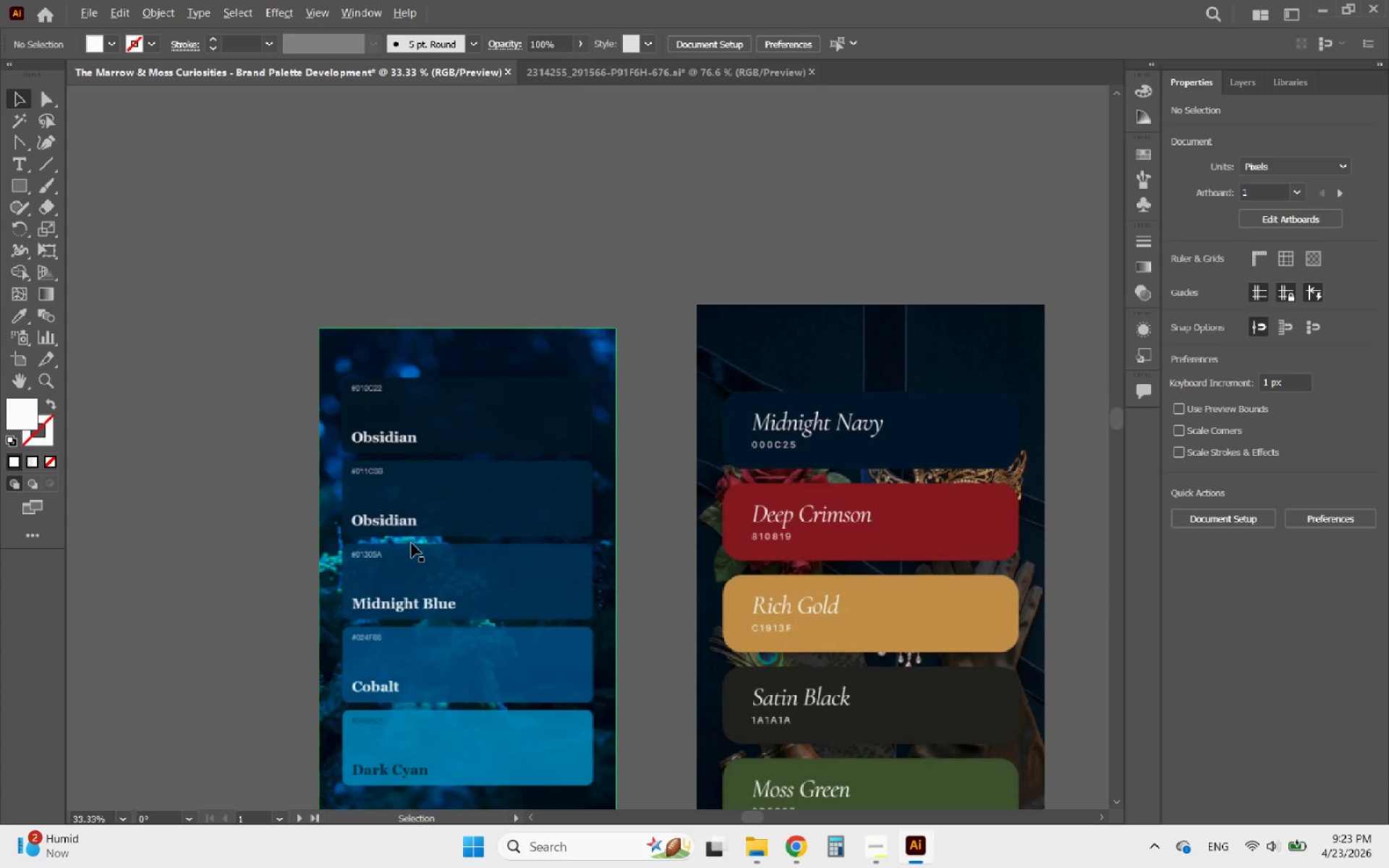 
scroll: coordinate [353, 509], scroll_direction: down, amount: 2.0
 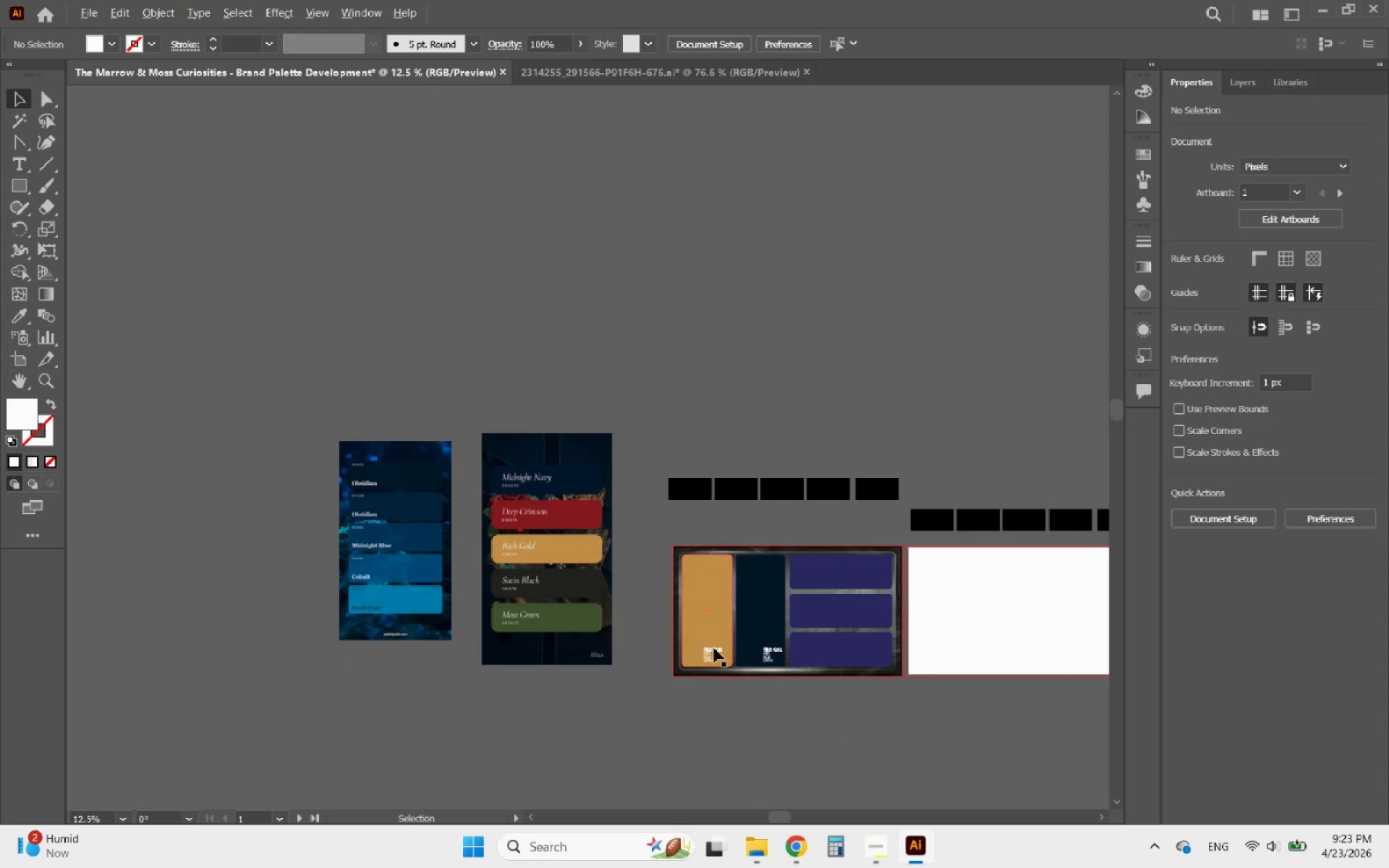 
scroll: coordinate [787, 639], scroll_direction: up, amount: 5.0
 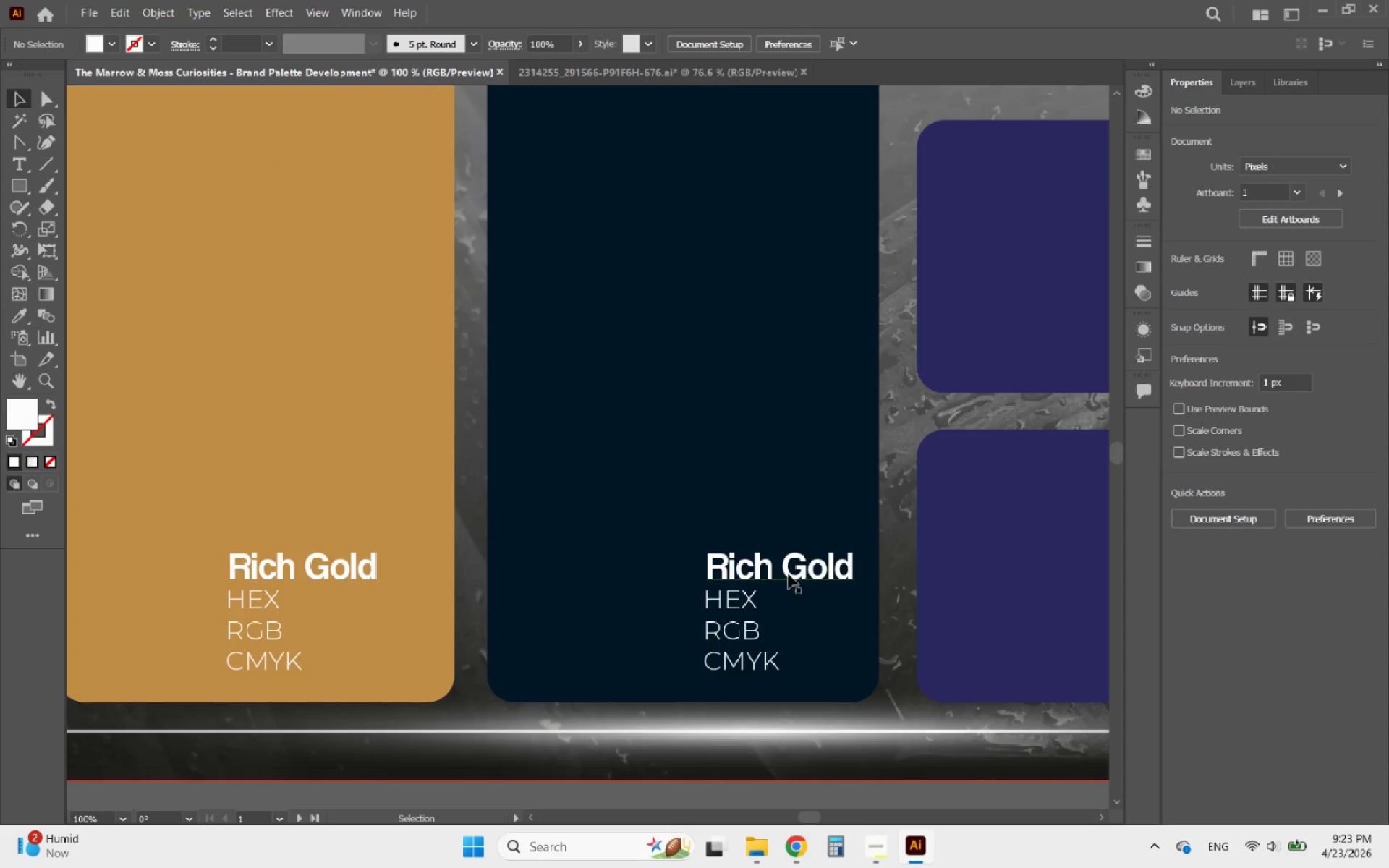 
double_click([789, 574])
 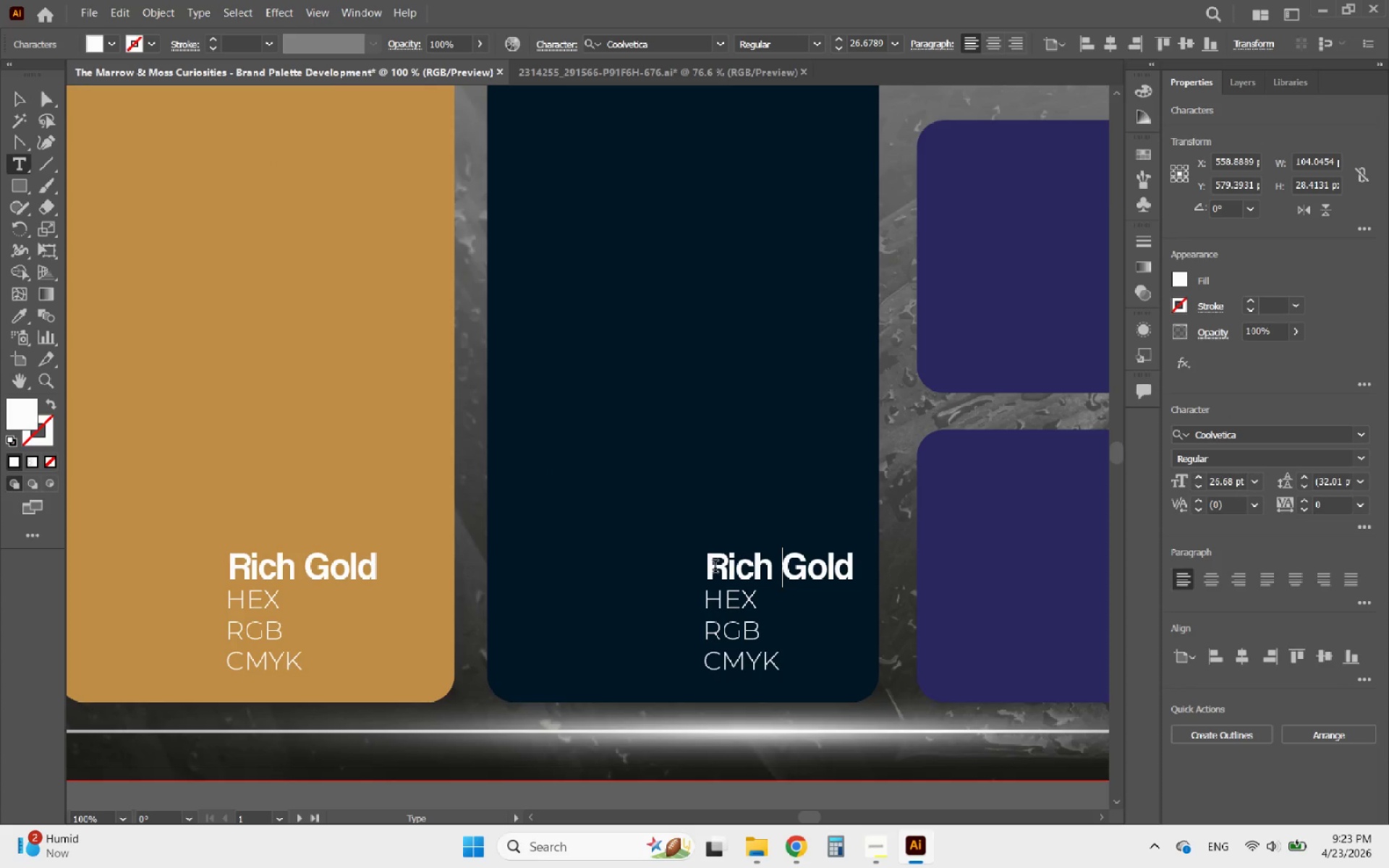 
left_click_drag(start_coordinate=[712, 568], to_coordinate=[877, 568])
 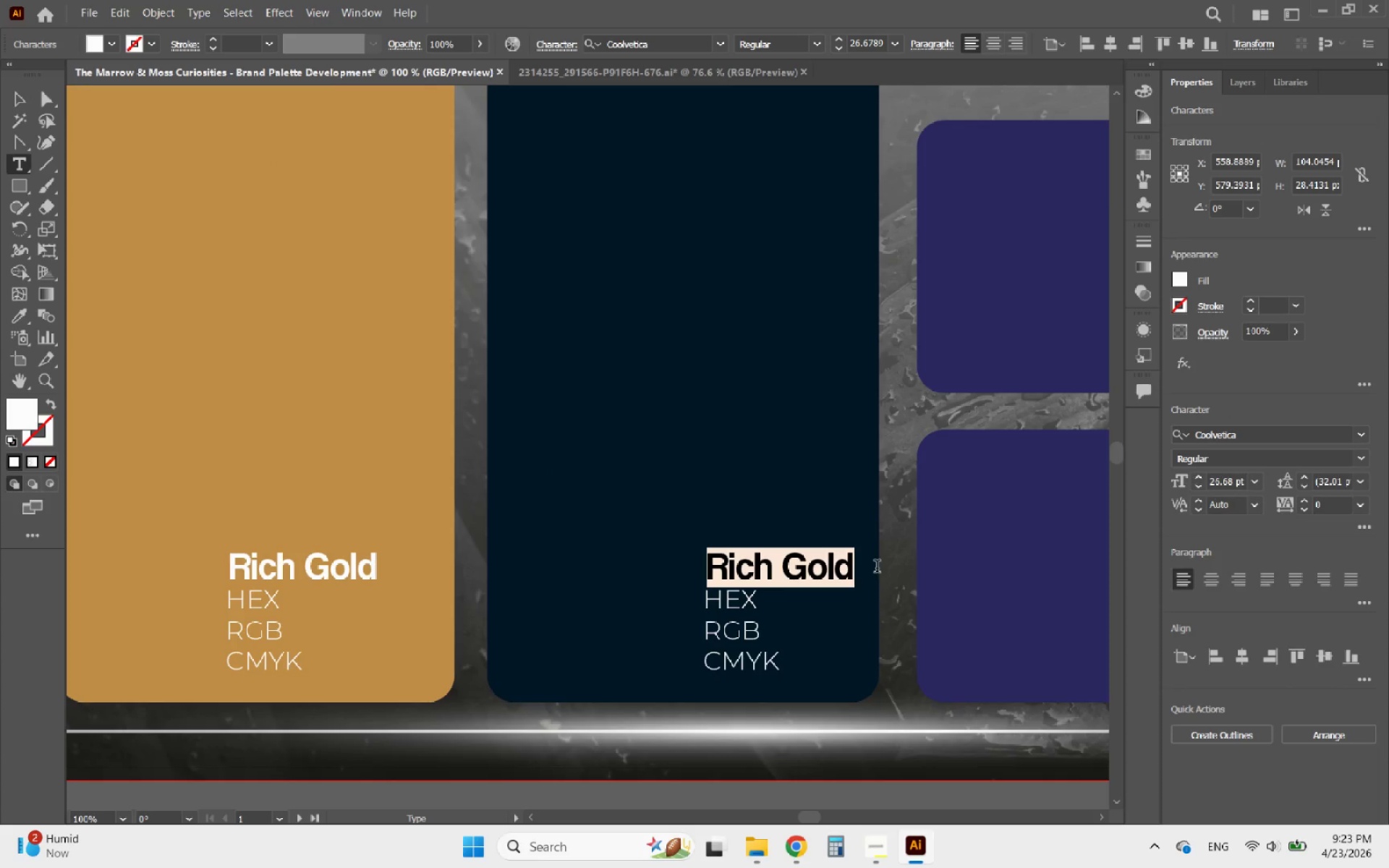 
type(Onsidian)
 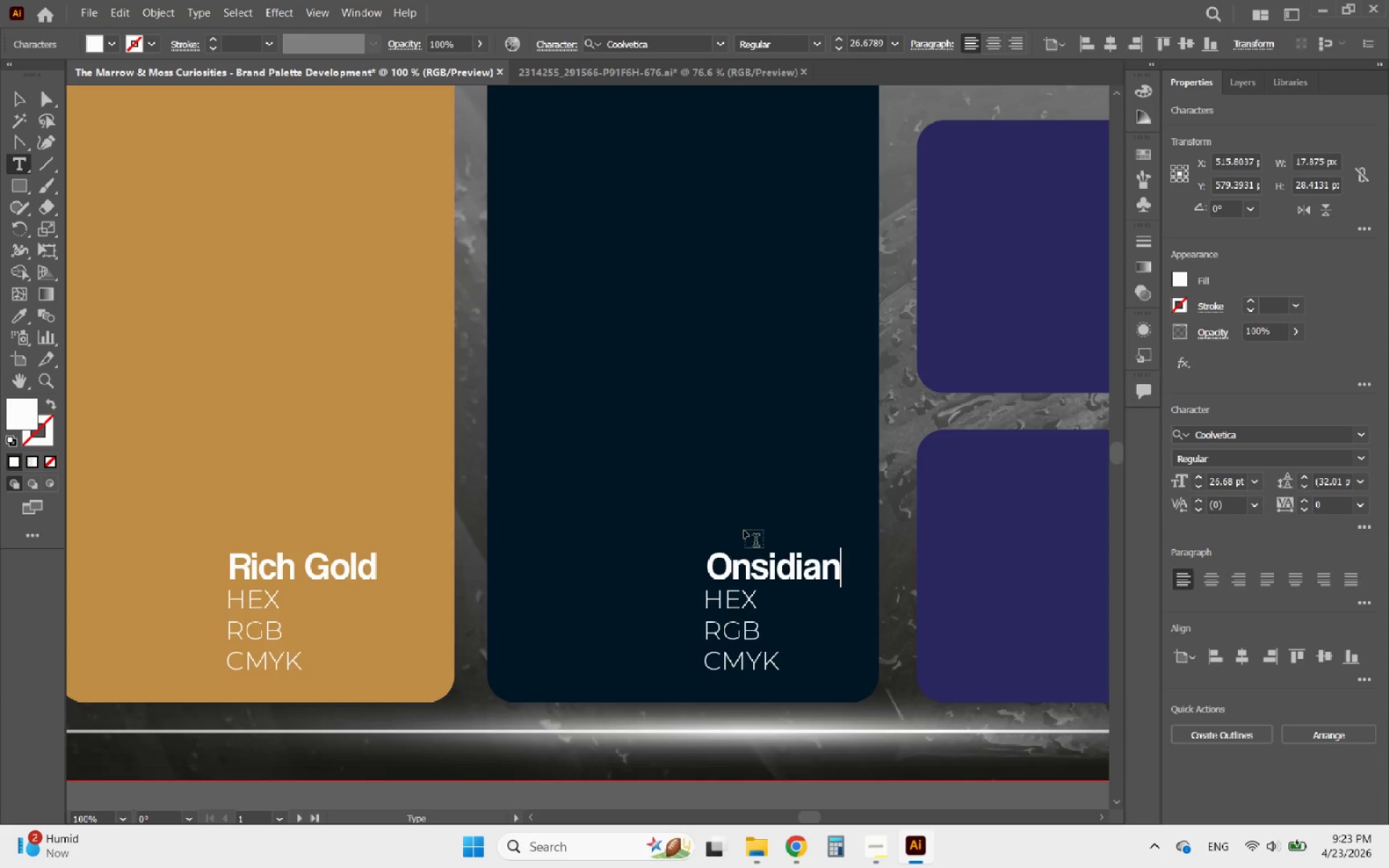 
left_click_drag(start_coordinate=[747, 558], to_coordinate=[729, 562])
 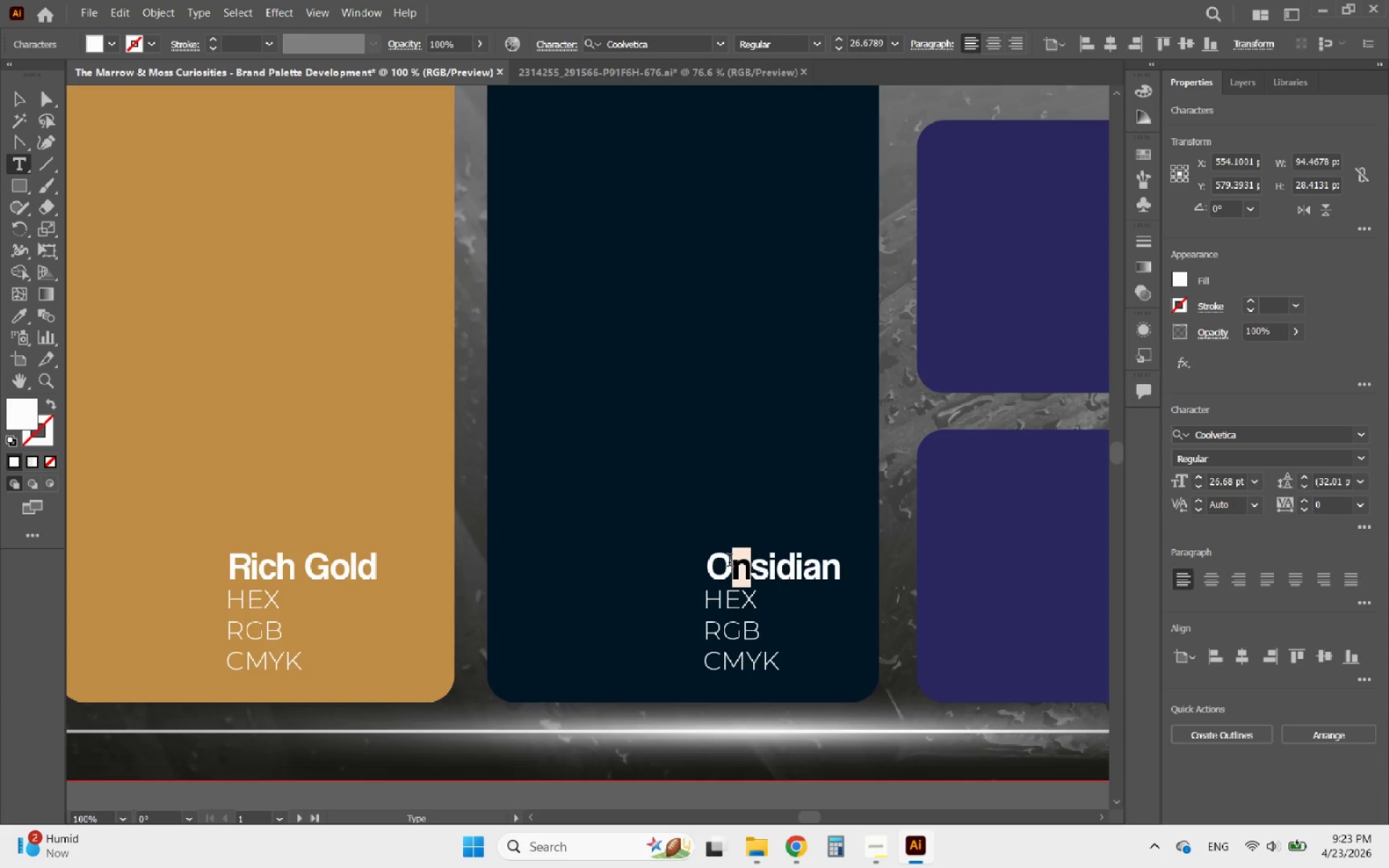 
key(B)
 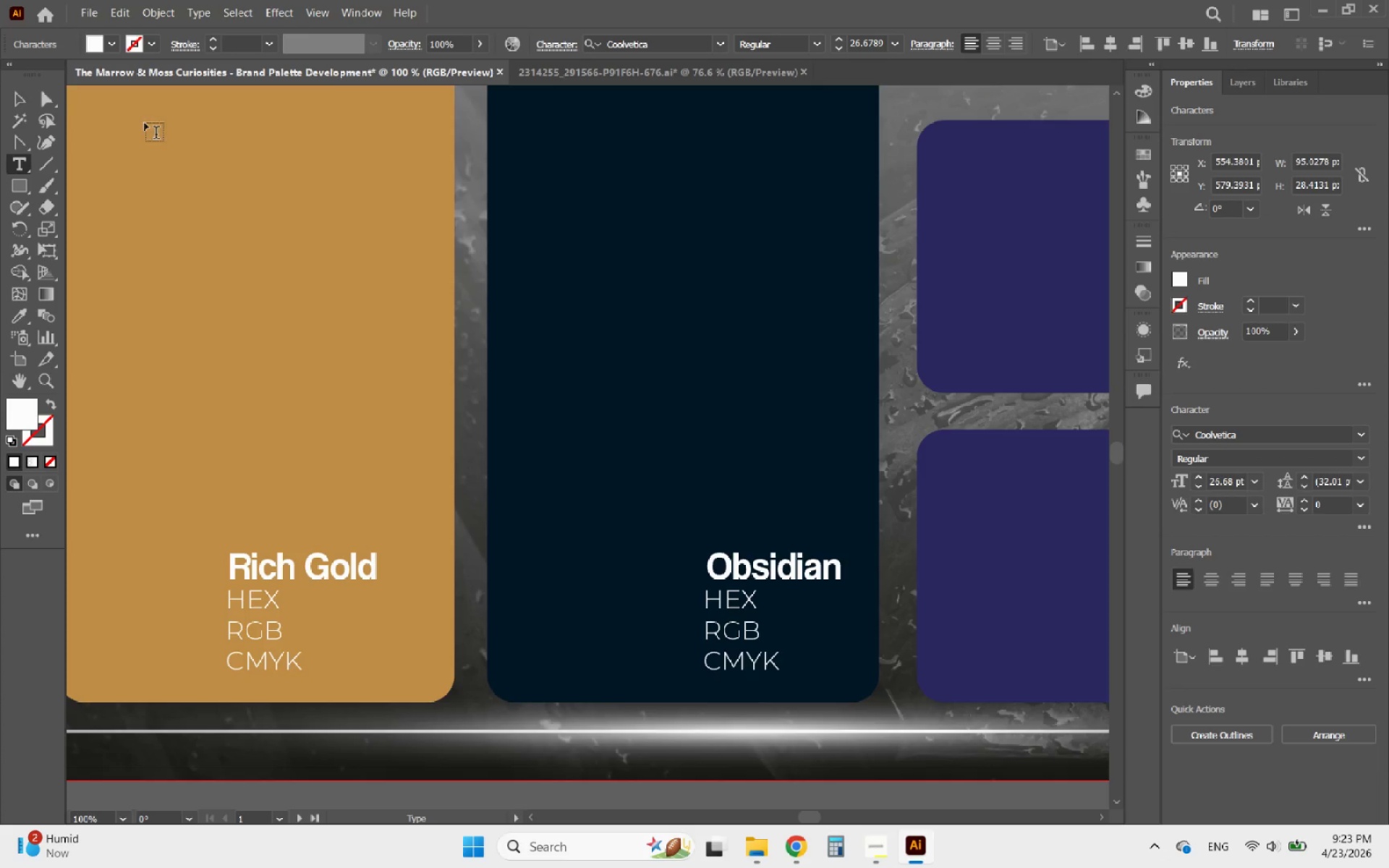 
left_click([23, 93])
 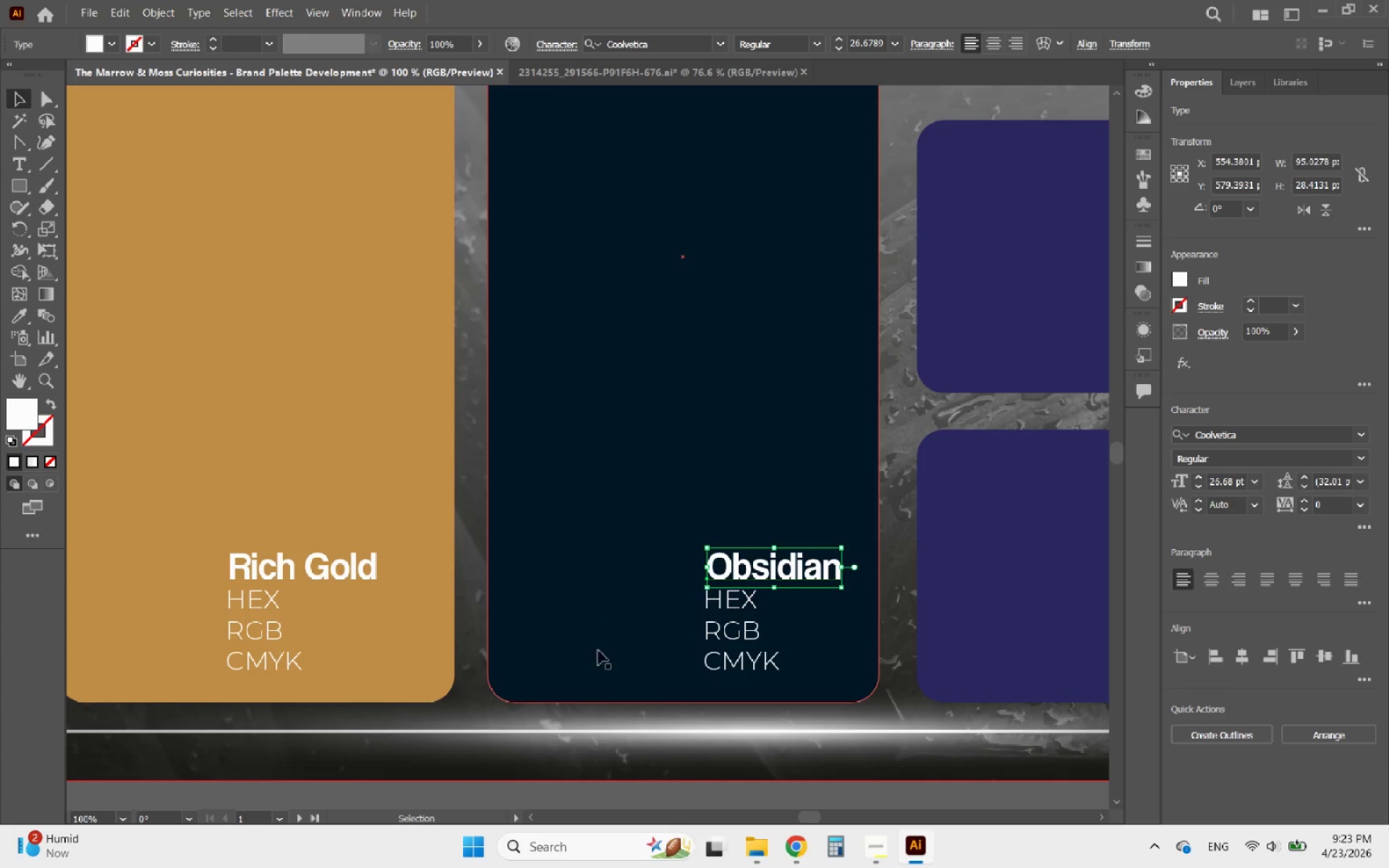 
hold_key(key=AltLeft, duration=2.06)
scroll: coordinate [600, 683], scroll_direction: down, amount: 1.0
 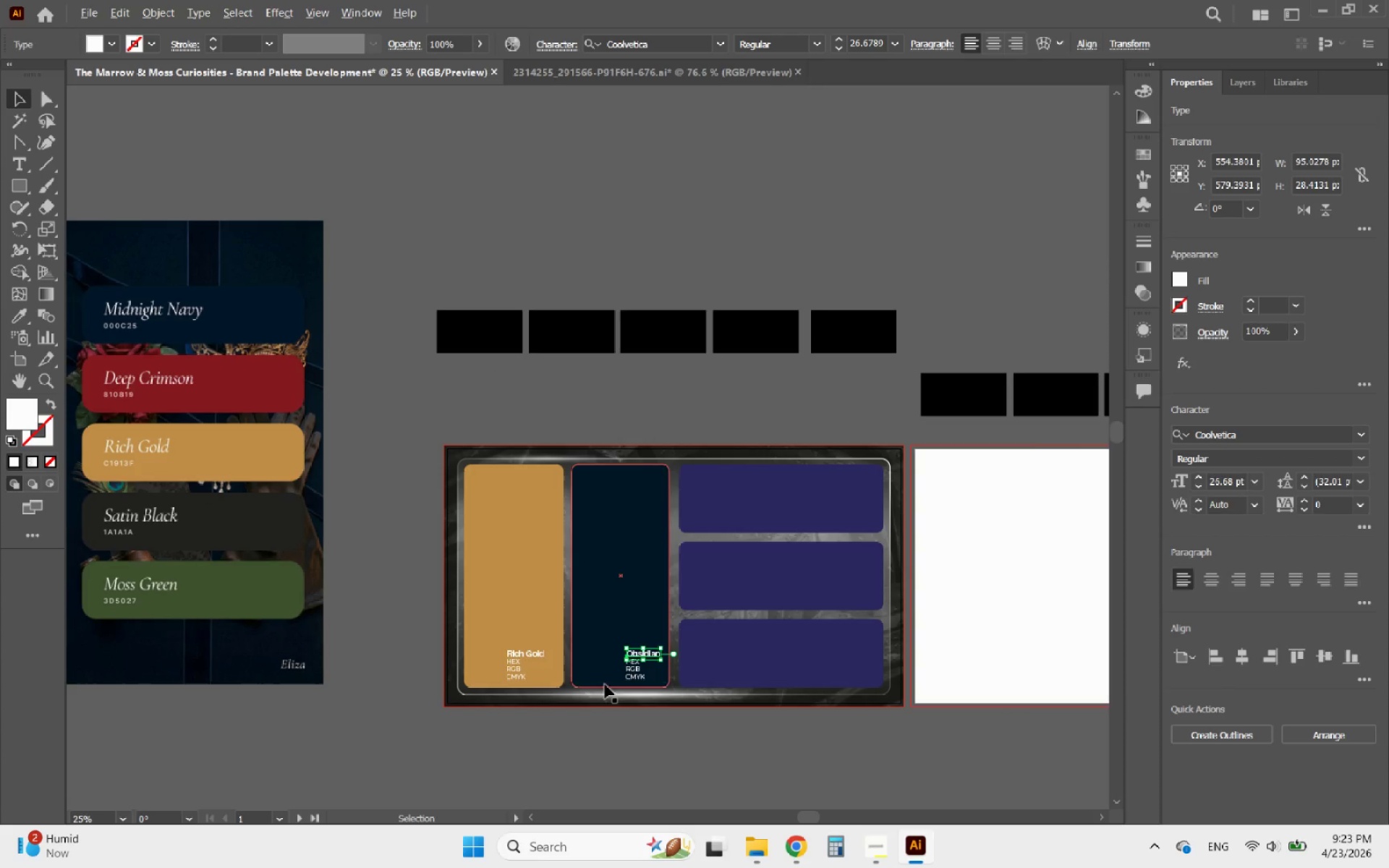 
scroll: coordinate [686, 731], scroll_direction: none, amount: 0.0
 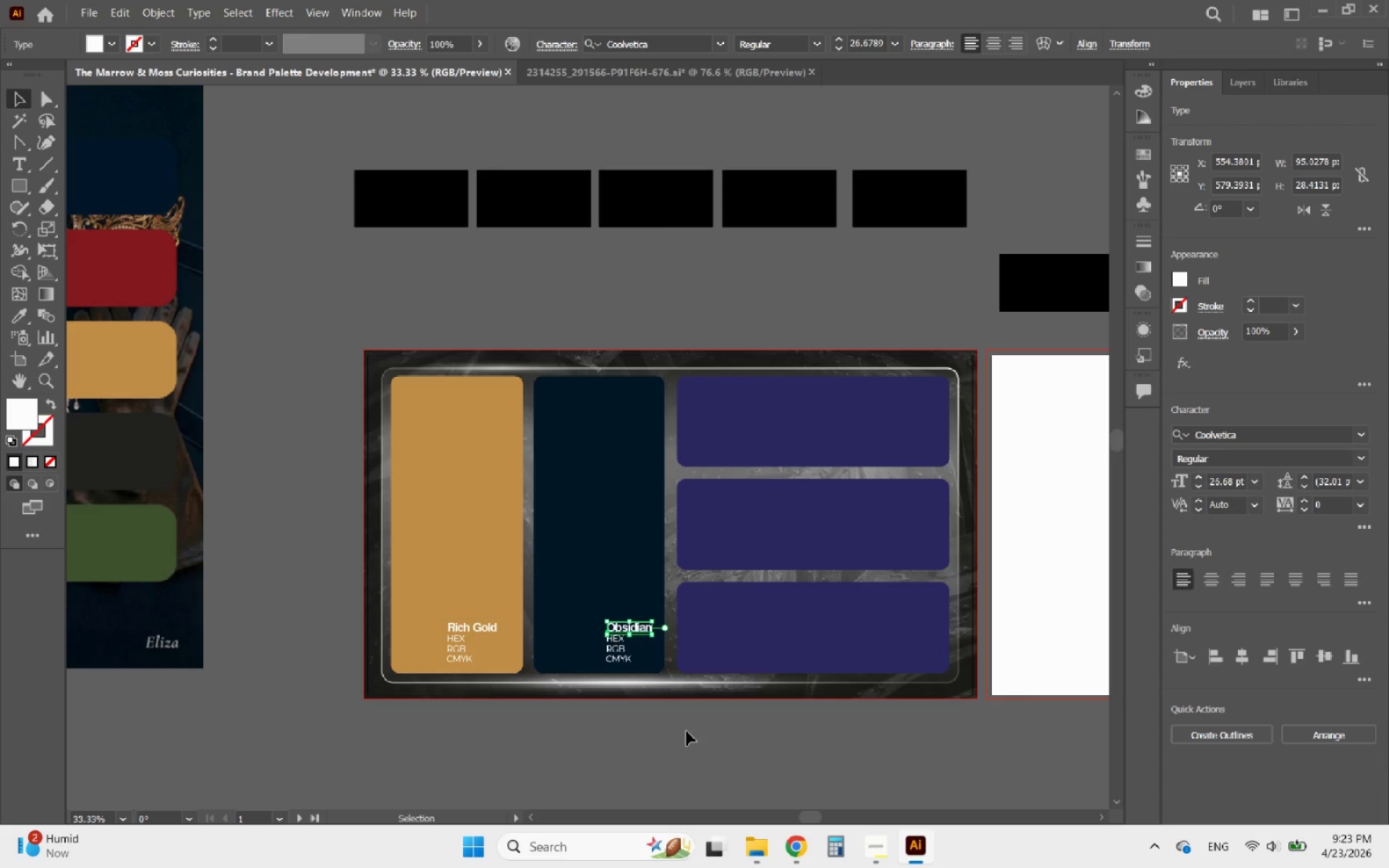 
wait(26.35)
 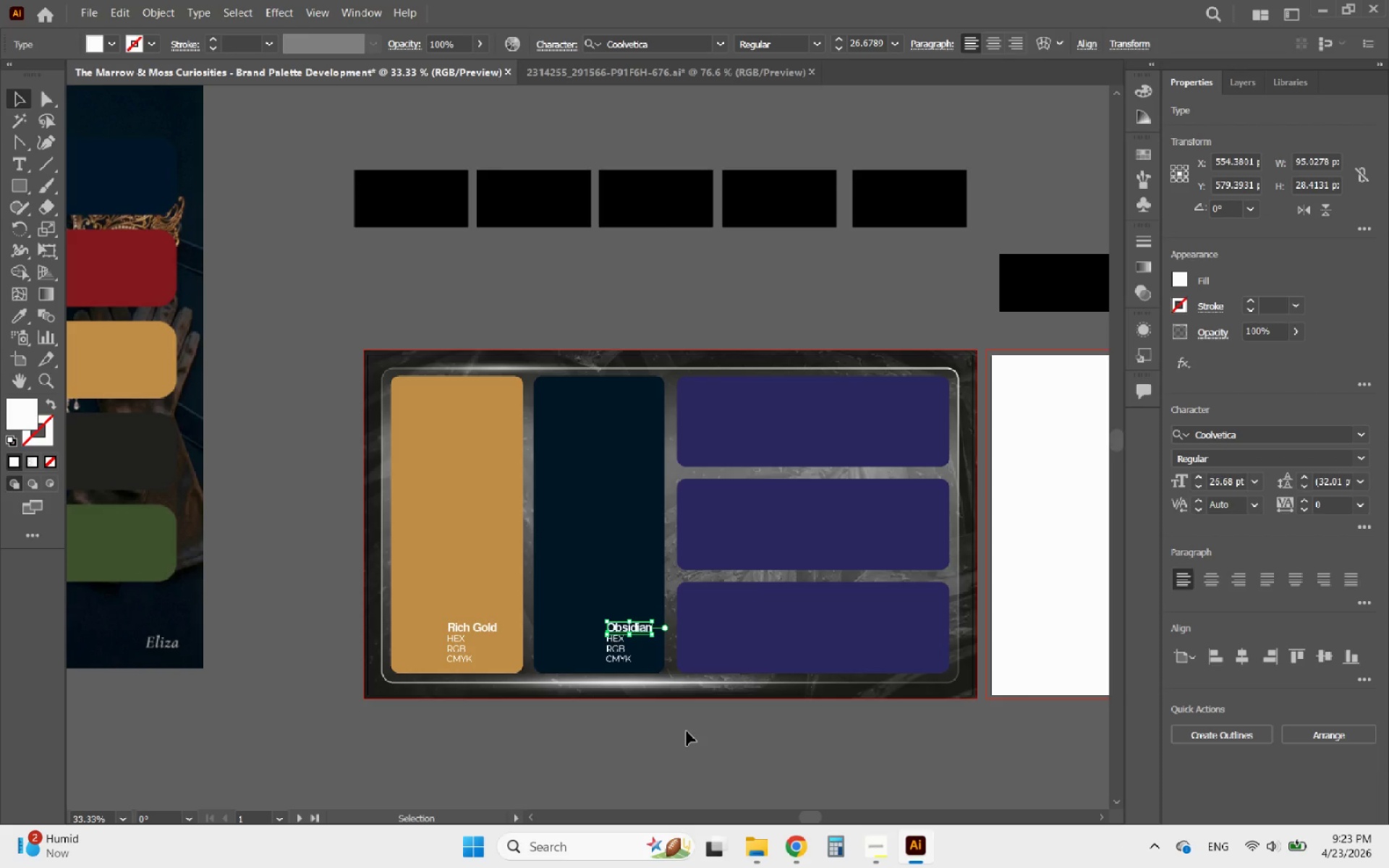 
hold_key(key=AltLeft, duration=0.52)
scroll: coordinate [714, 730], scroll_direction: none, amount: 0.0
 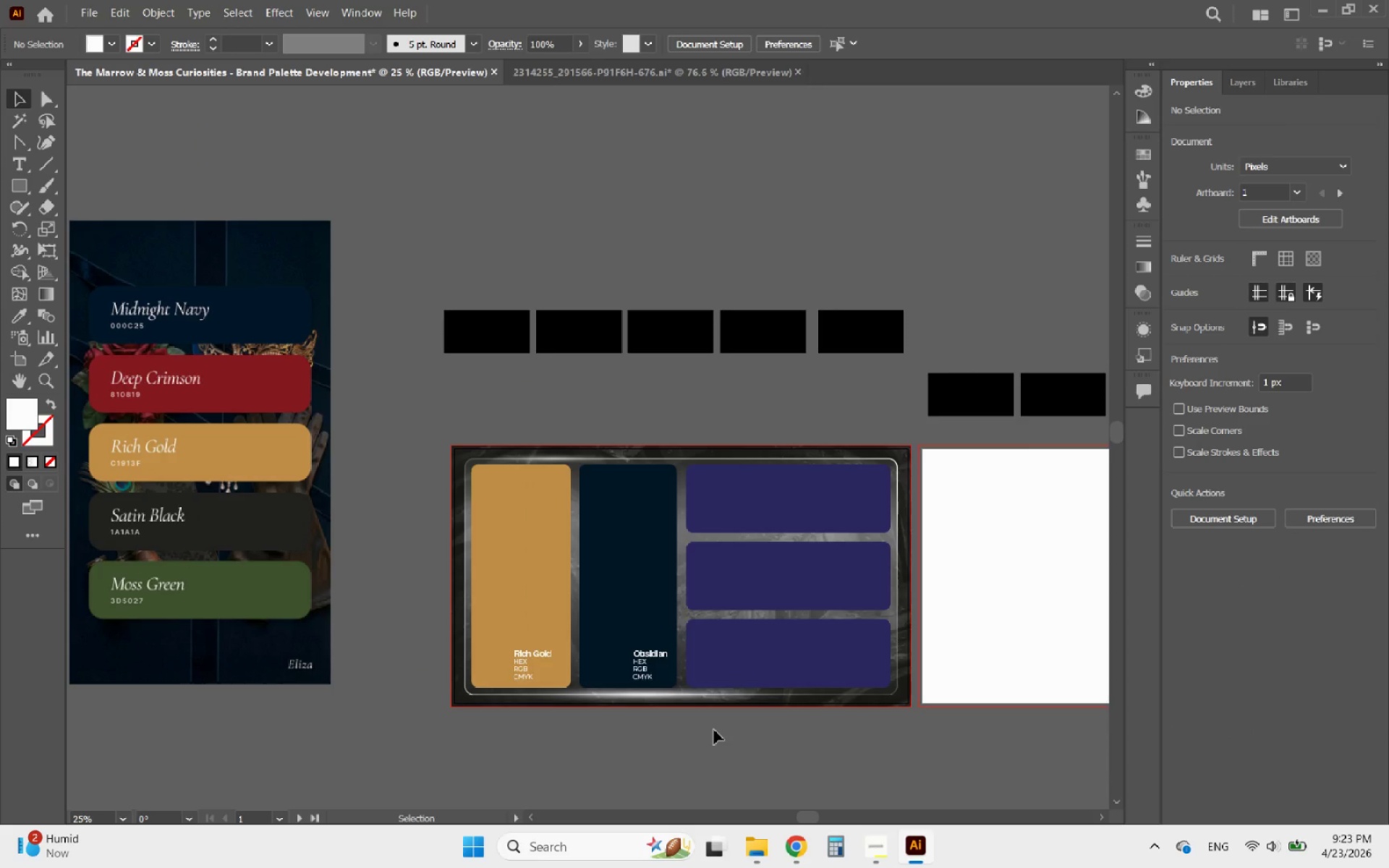 
hold_key(key=AltLeft, duration=1.94)
scroll: coordinate [714, 730], scroll_direction: down, amount: 2.0
 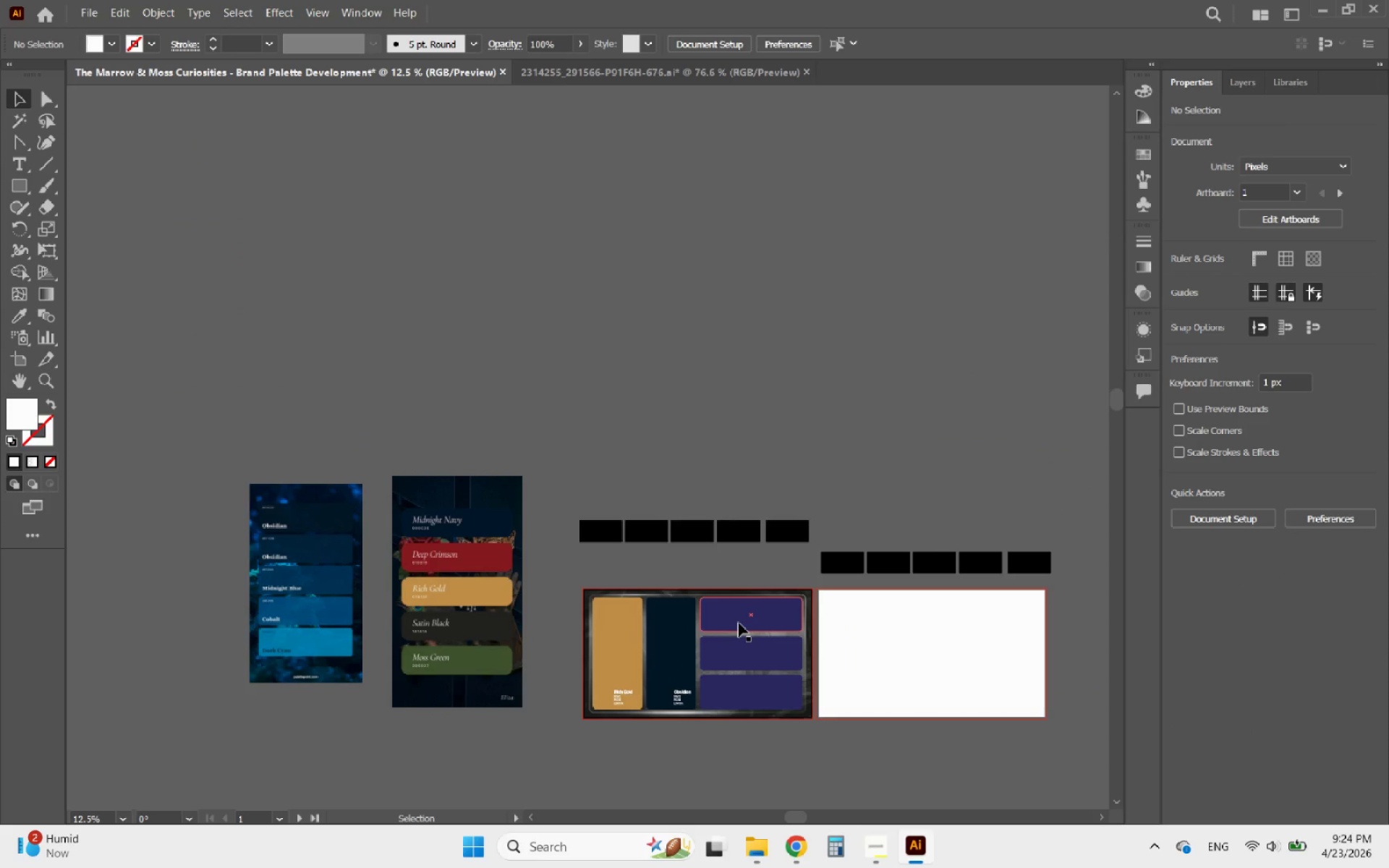 
left_click([739, 623])
 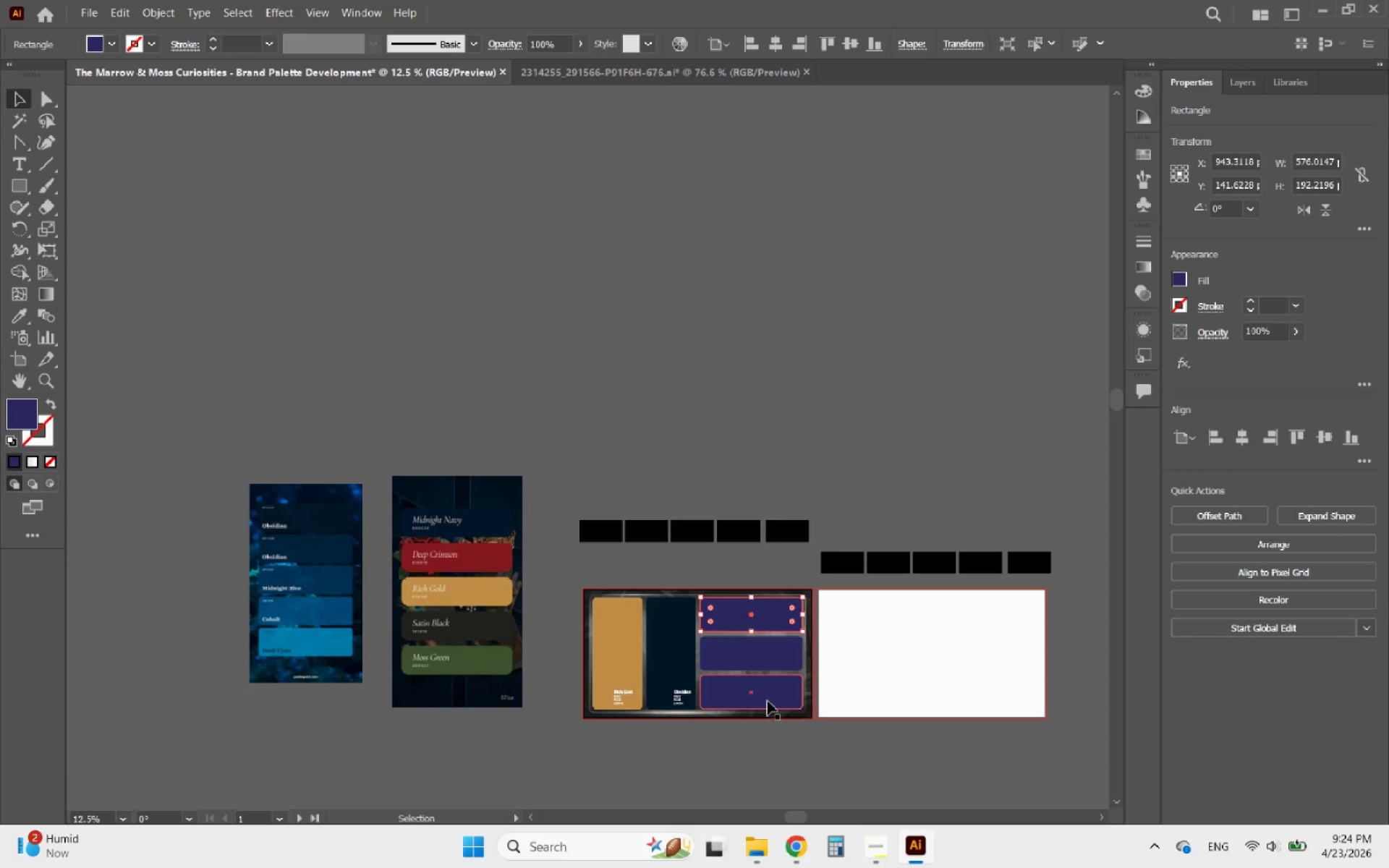 
hold_key(key=AltLeft, duration=1.33)
scroll: coordinate [733, 712], scroll_direction: up, amount: 1.0
 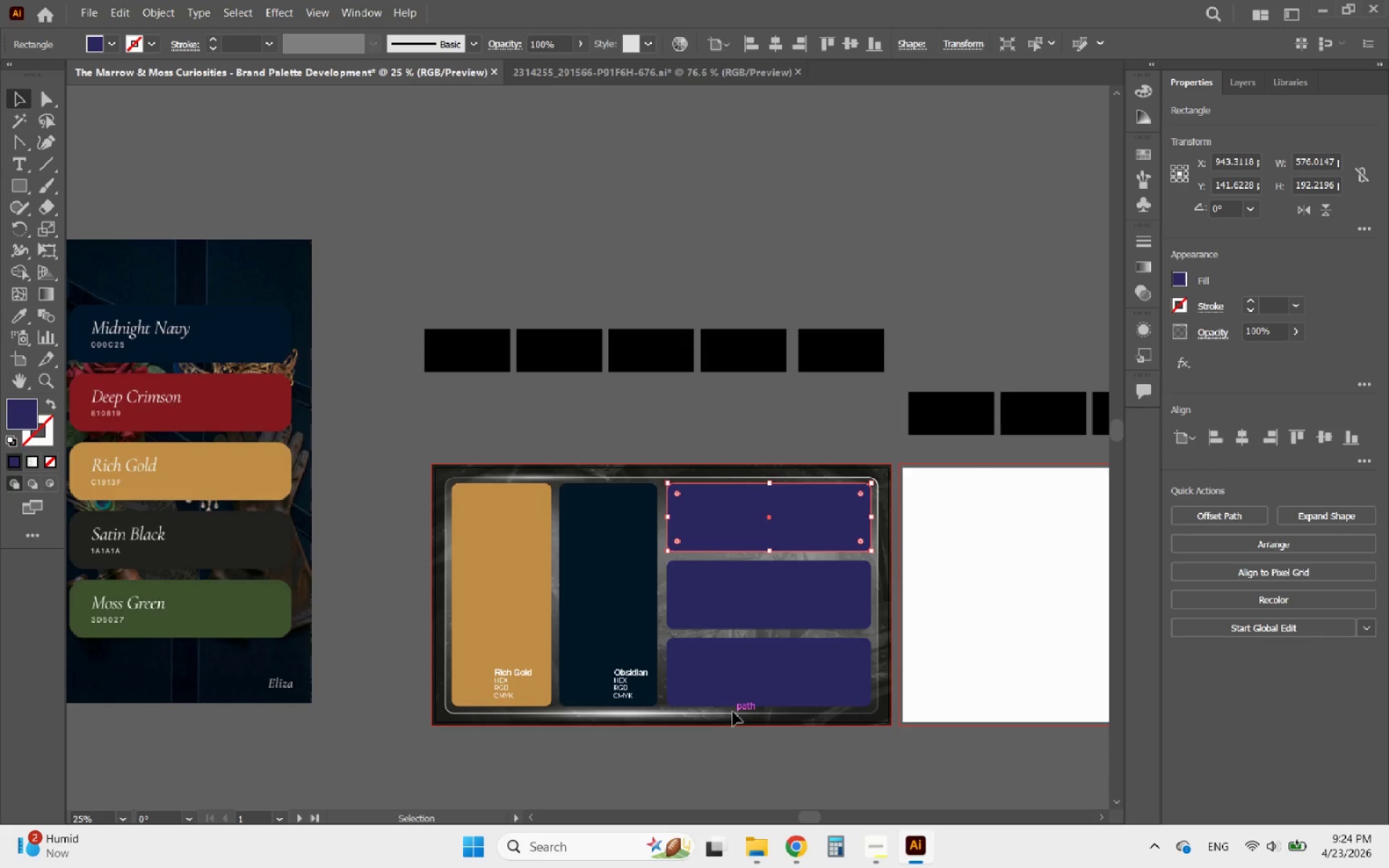 
hold_key(key=AltLeft, duration=1.16)
scroll: coordinate [672, 655], scroll_direction: up, amount: 2.0
 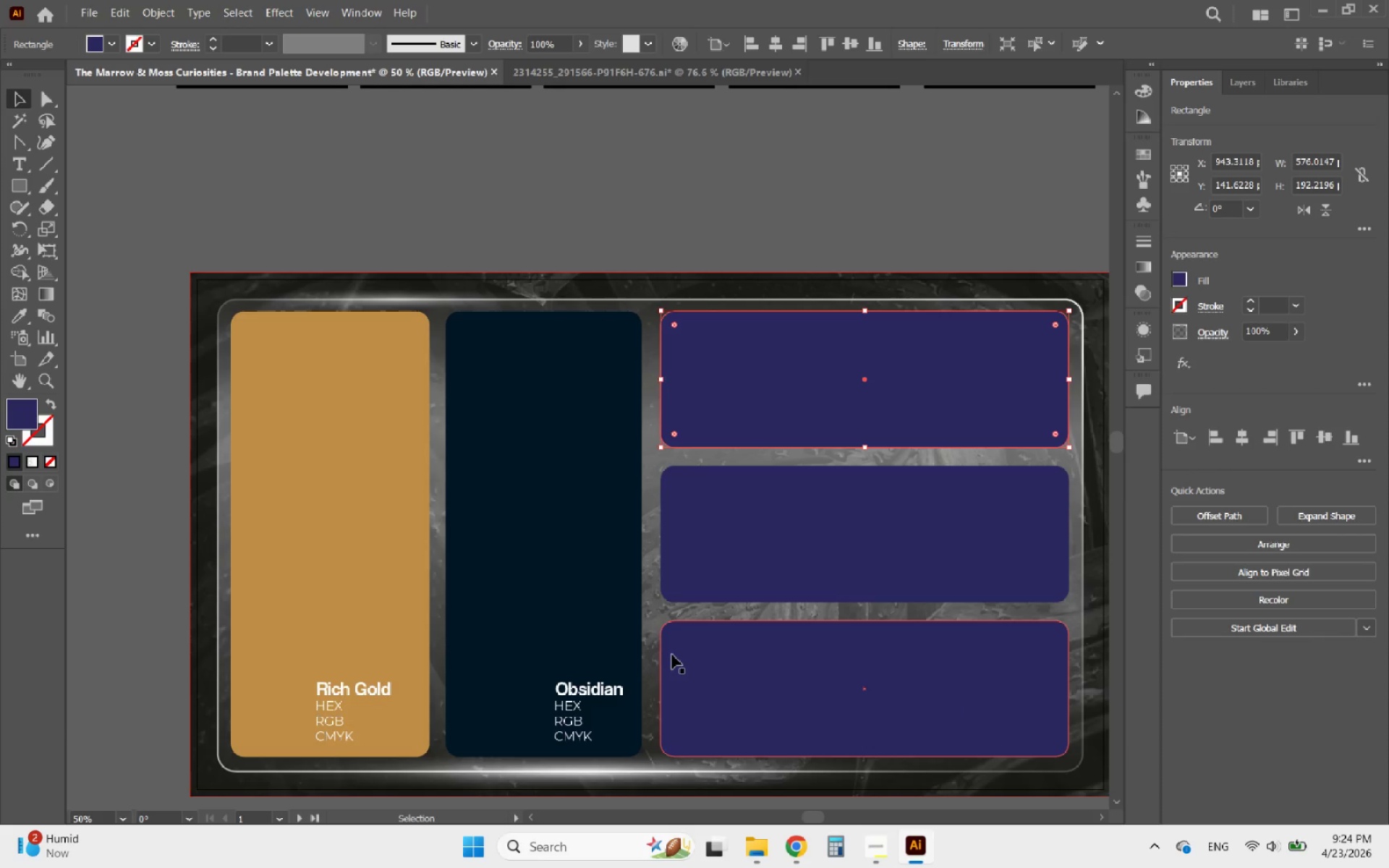 
hold_key(key=AltLeft, duration=2.94)
scroll: coordinate [770, 675], scroll_direction: down, amount: 2.0
 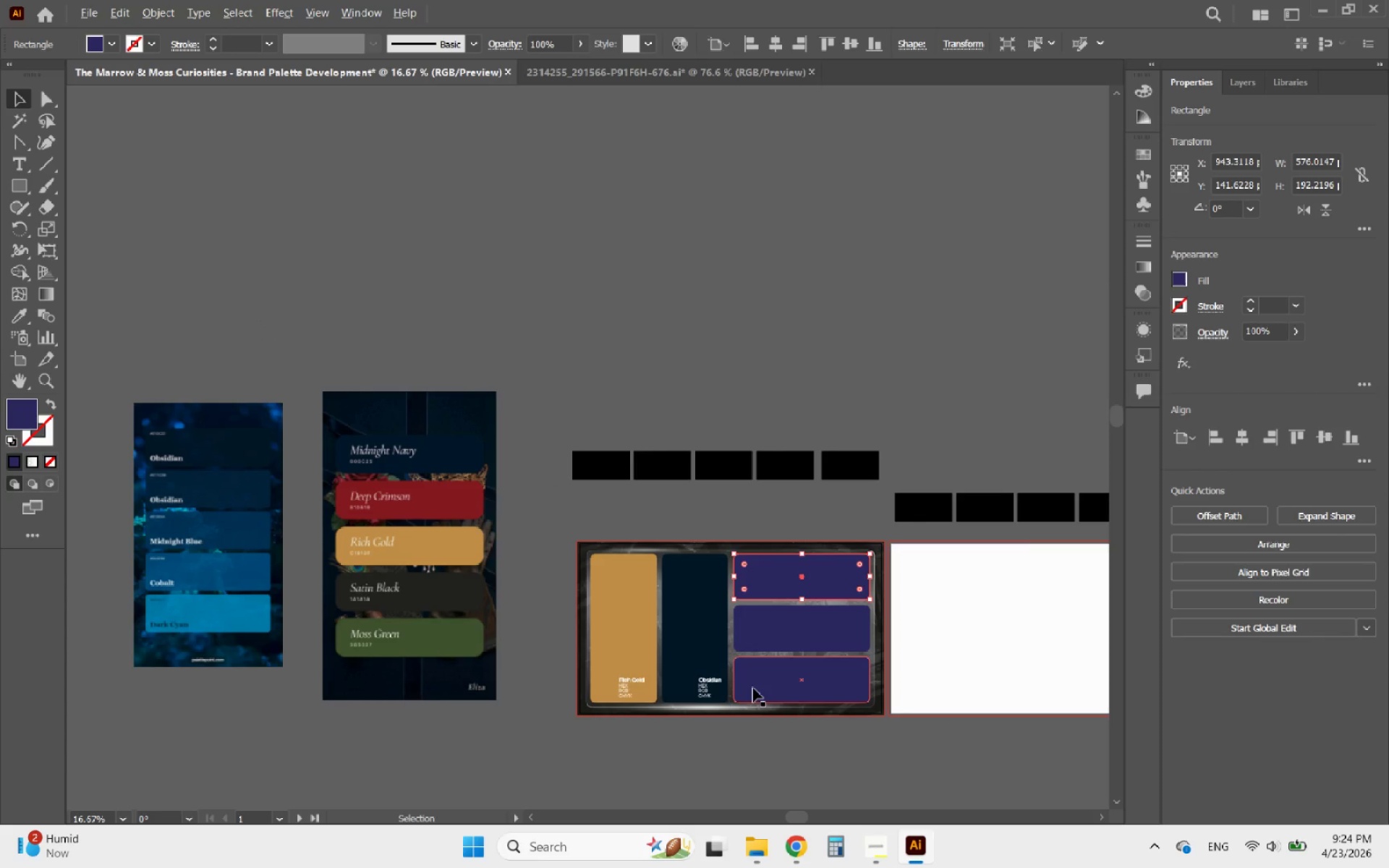 
hold_key(key=AltLeft, duration=4.75)
scroll: coordinate [127, 505], scroll_direction: up, amount: 1.0
 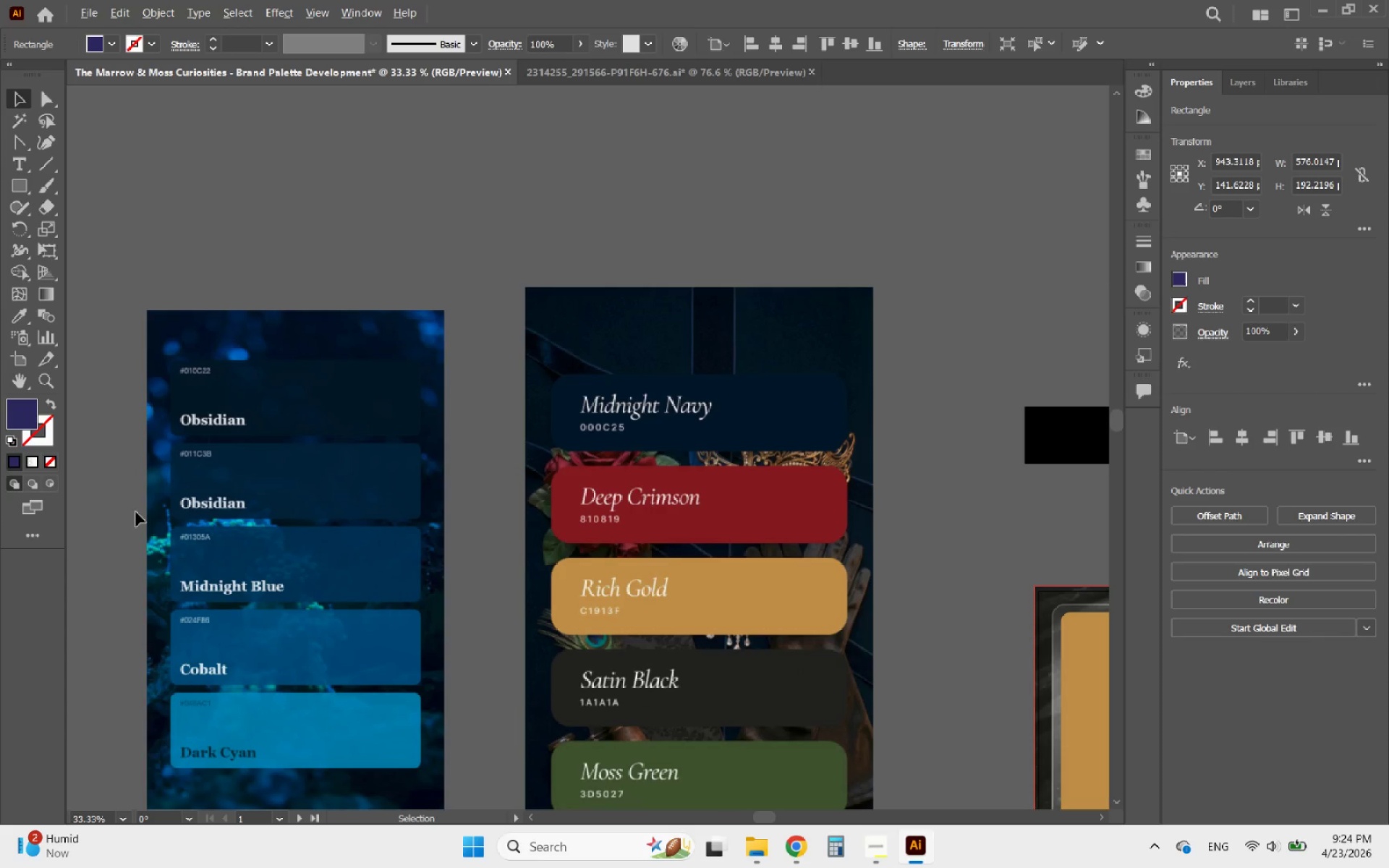 
scroll: coordinate [136, 512], scroll_direction: none, amount: 0.0
 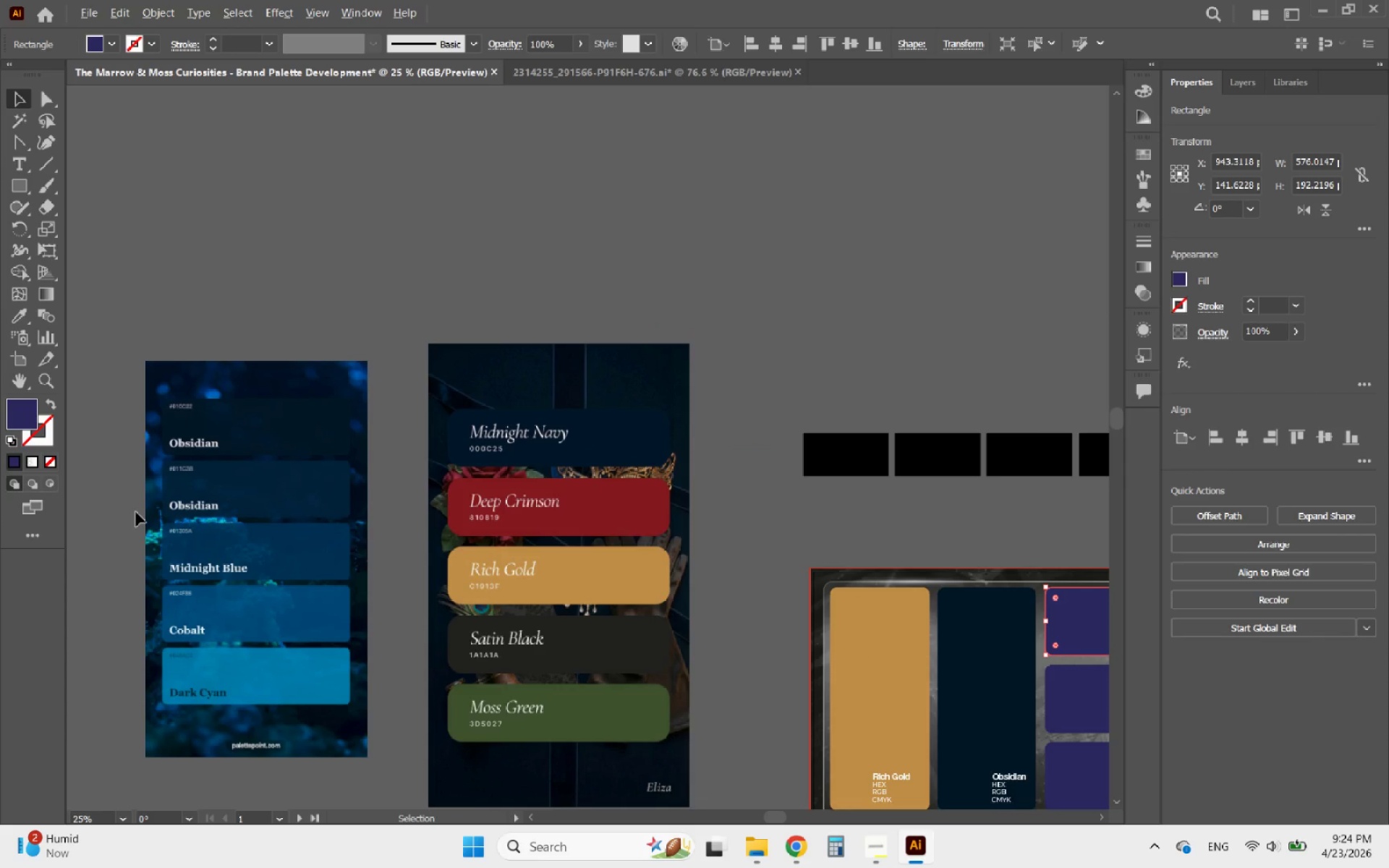 
scroll: coordinate [136, 512], scroll_direction: down, amount: 1.0
 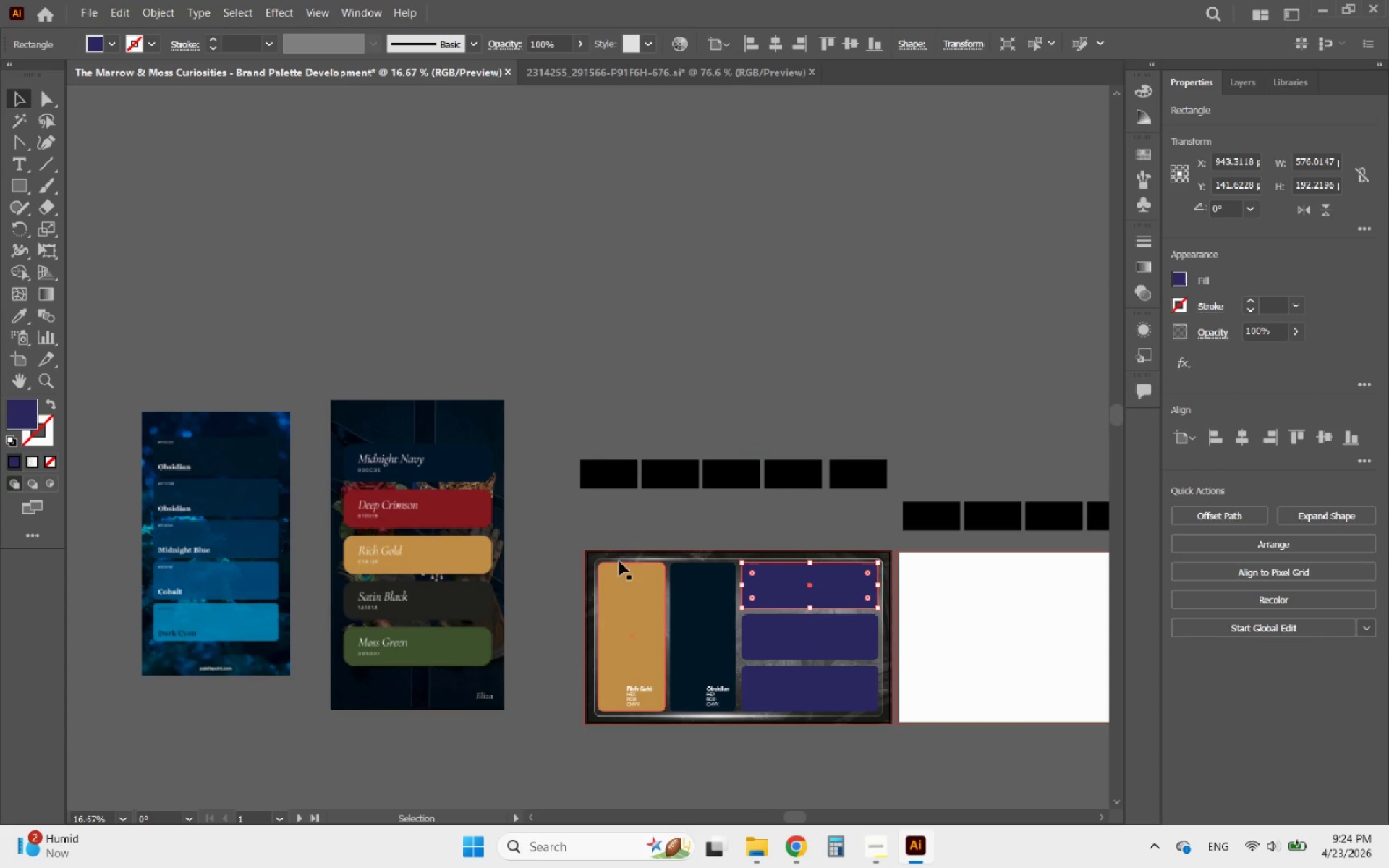 
hold_key(key=AltLeft, duration=2.05)
scroll: coordinate [787, 694], scroll_direction: none, amount: 0.0
 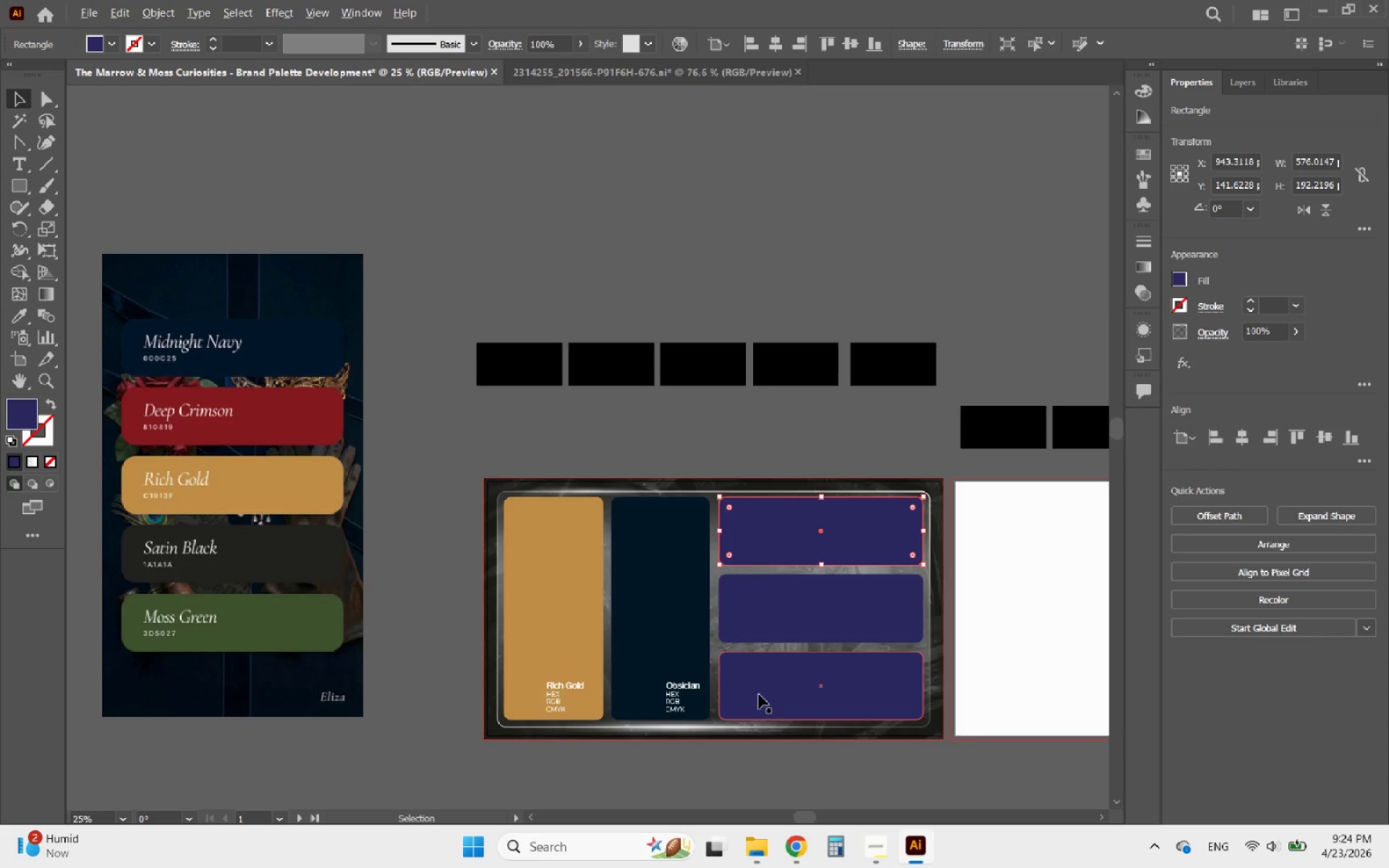 
scroll: coordinate [756, 694], scroll_direction: up, amount: 2.0
 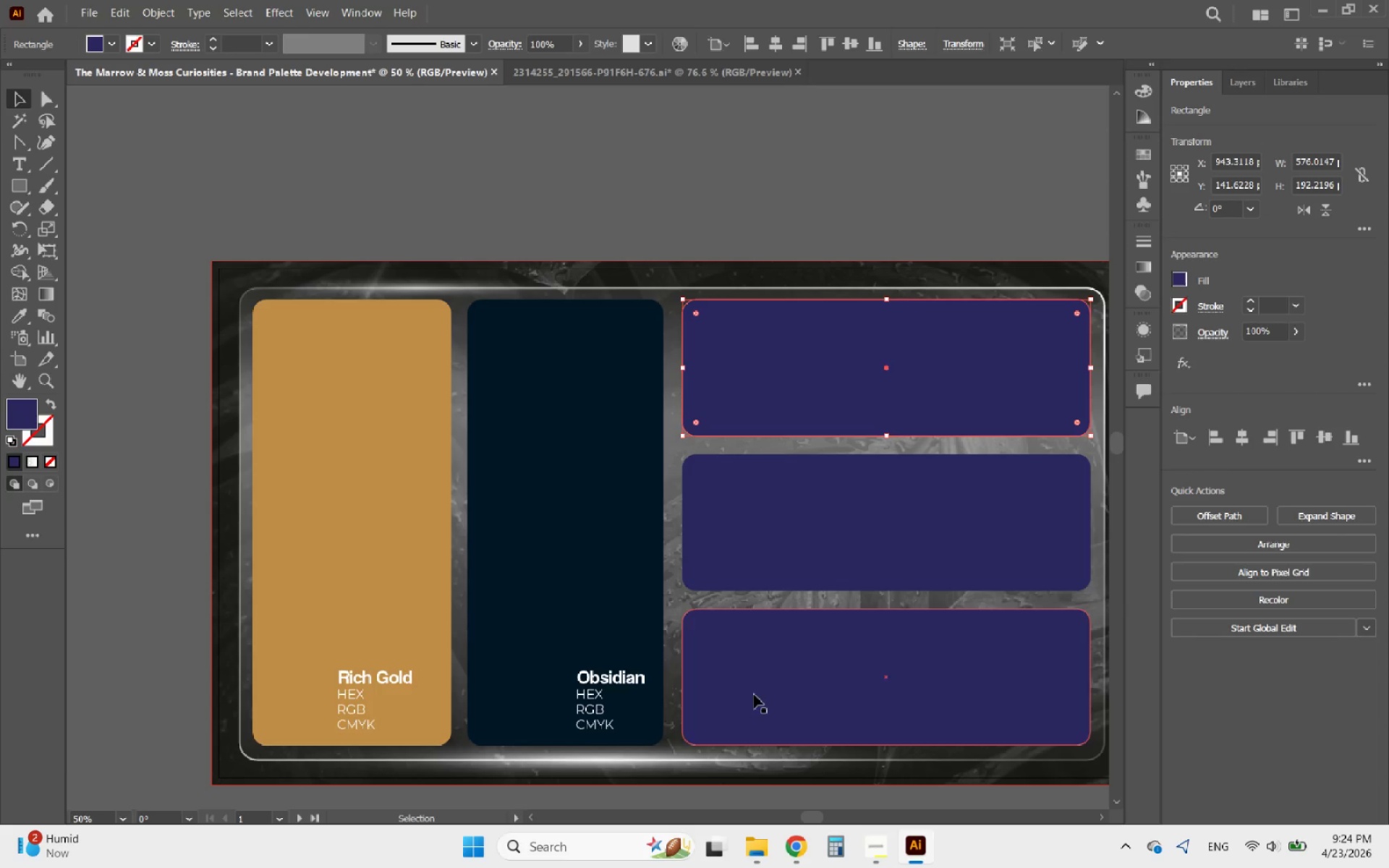 
wait(6.45)
 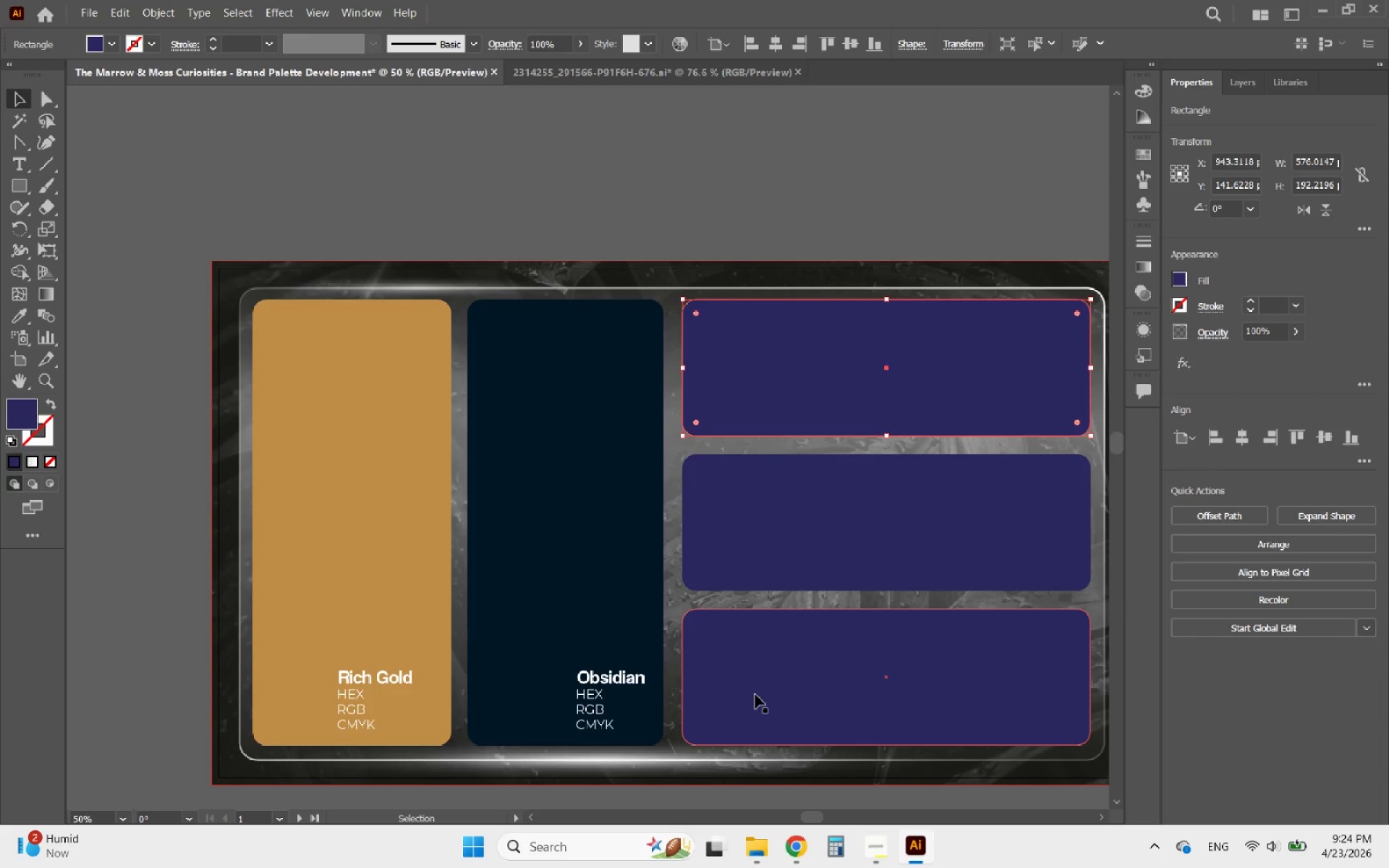 
left_click([1180, 284])
 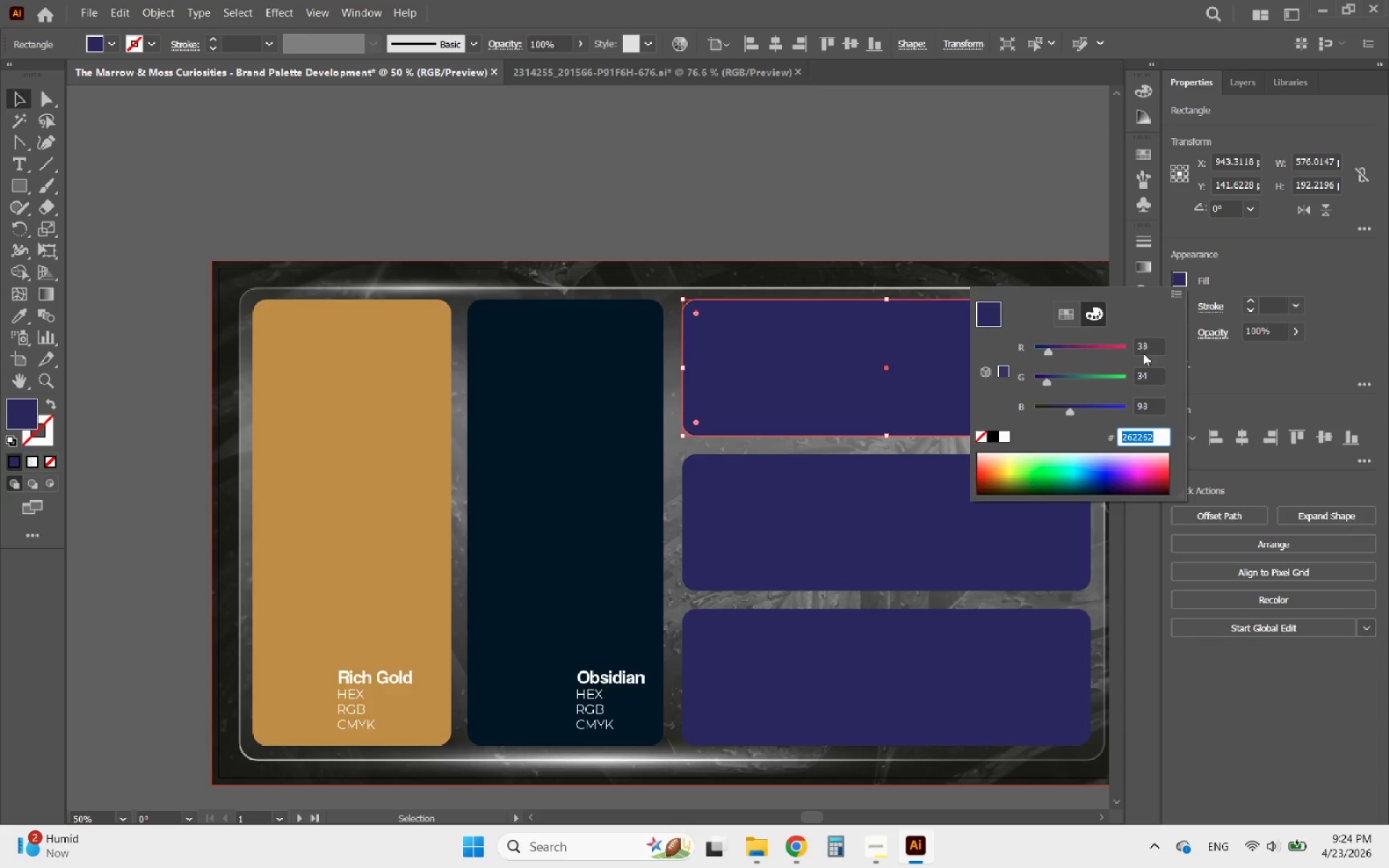 
wait(5.47)
 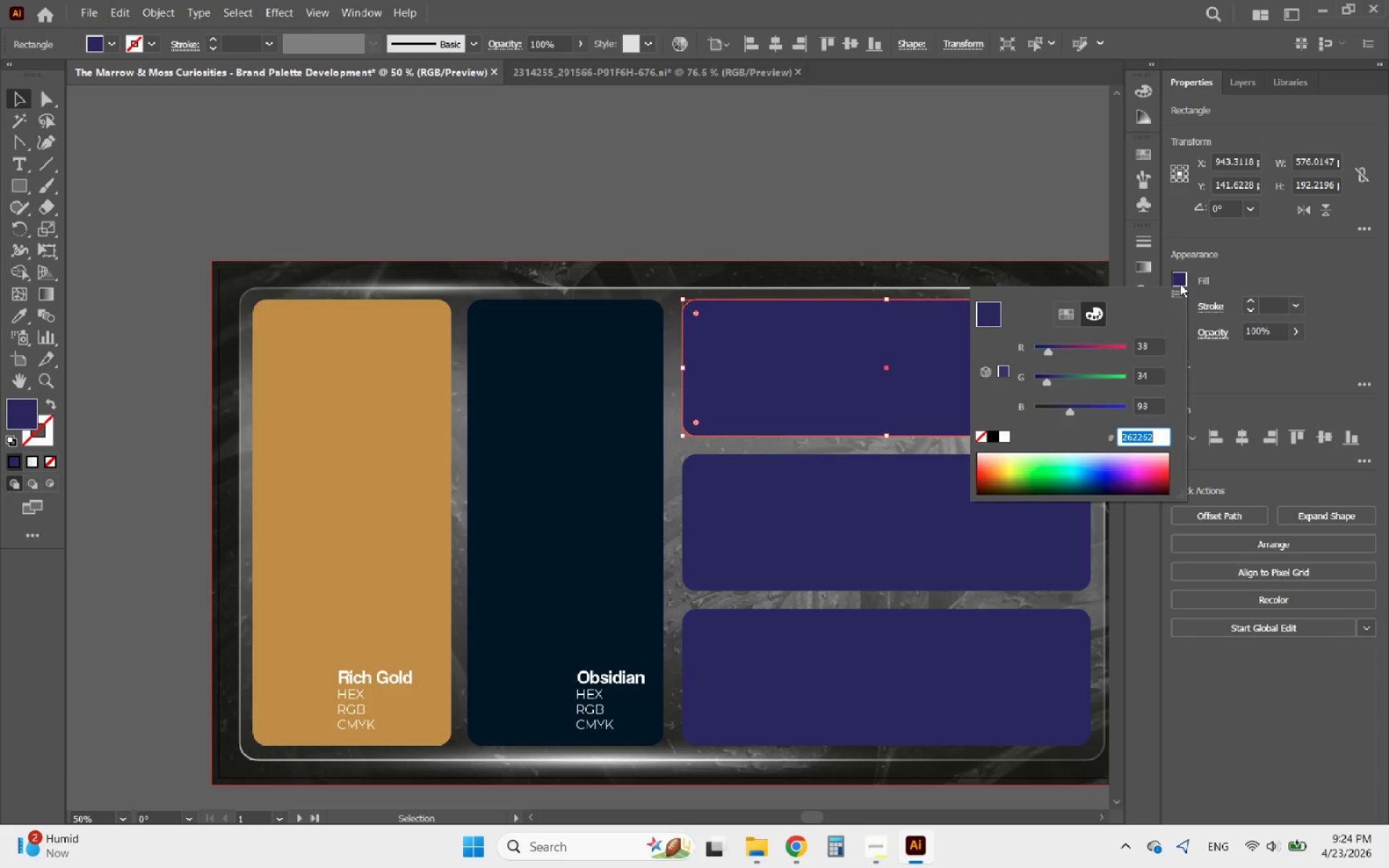 
type(171717)
 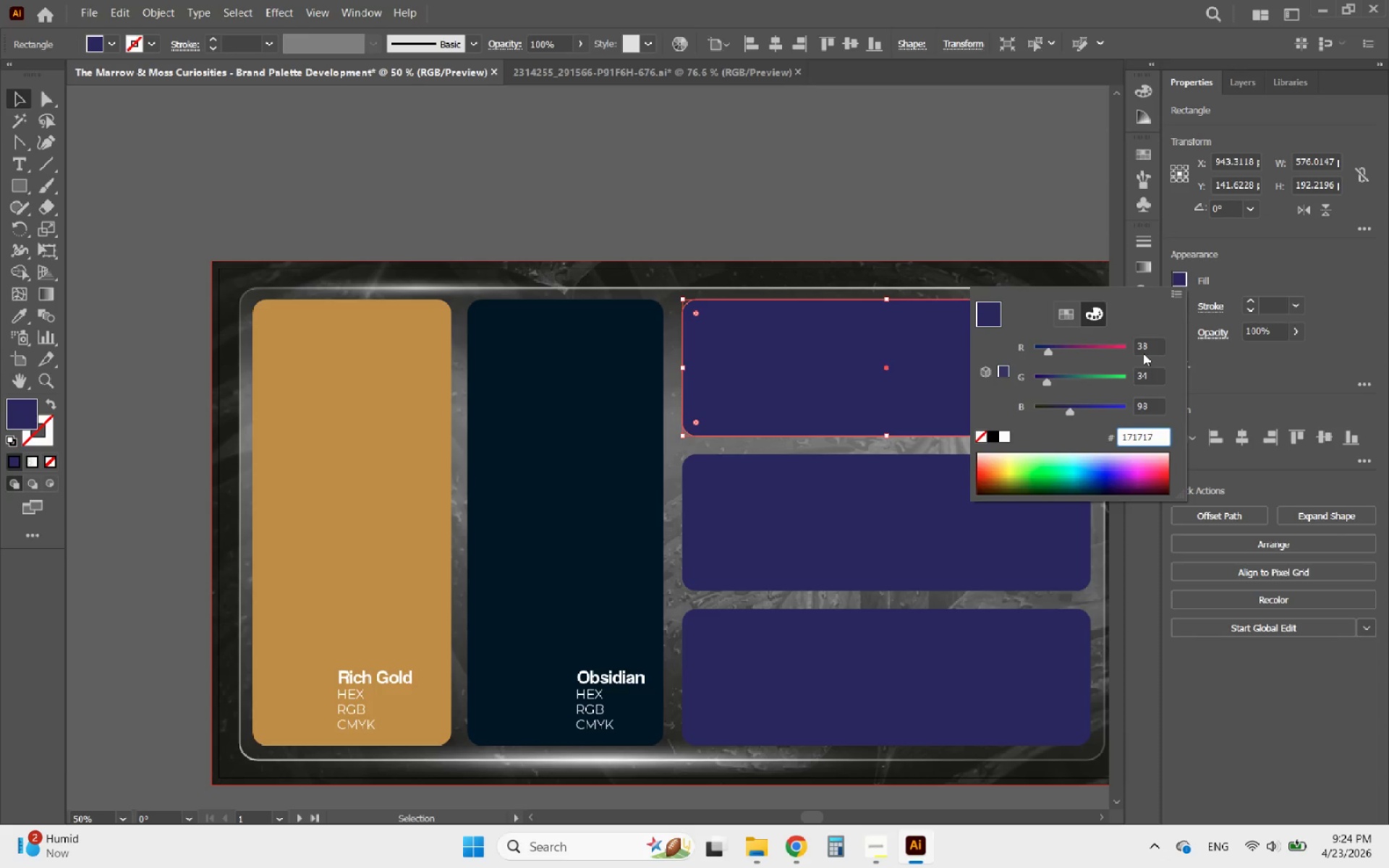 
key(Enter)
 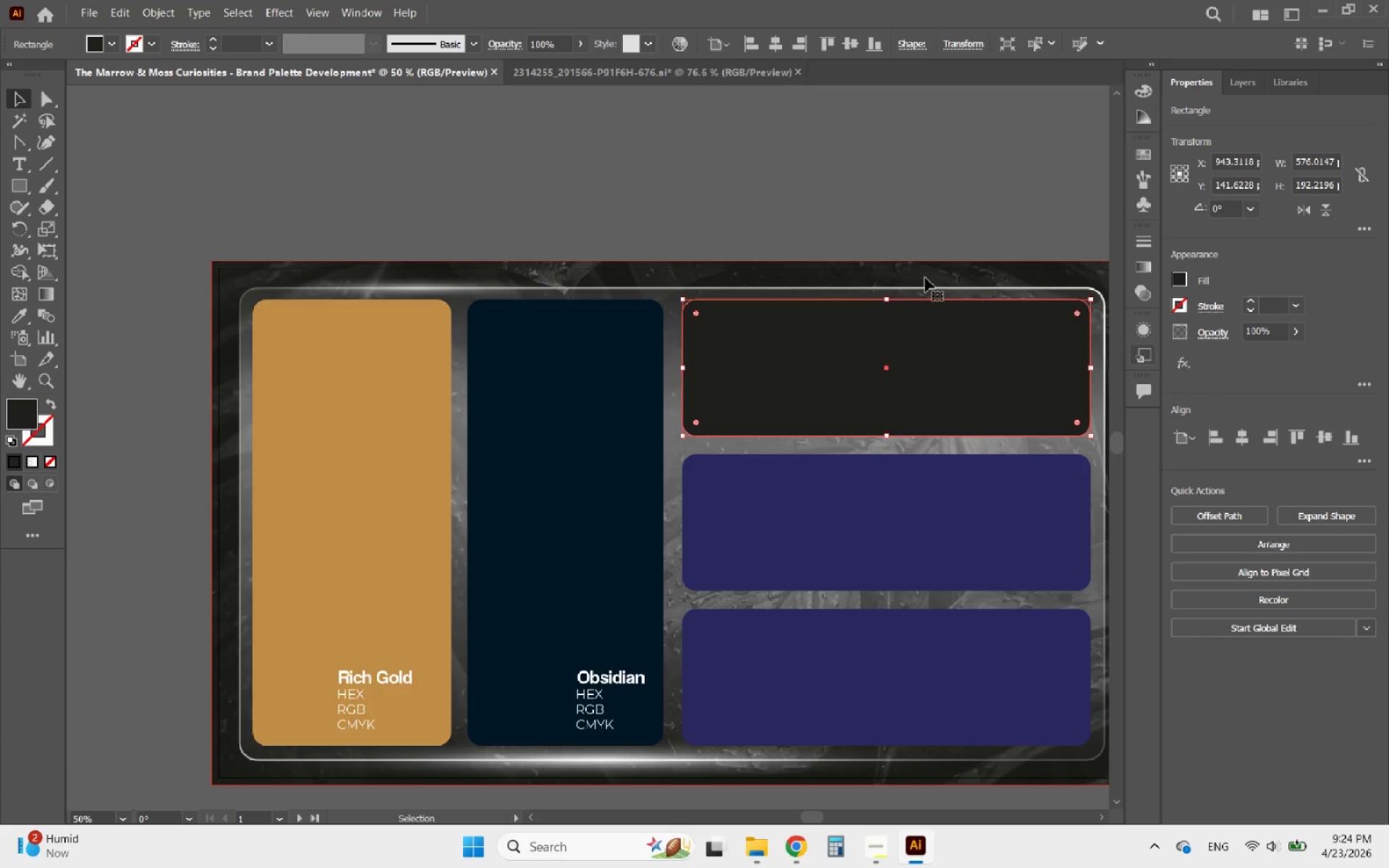 
left_click([705, 173])
 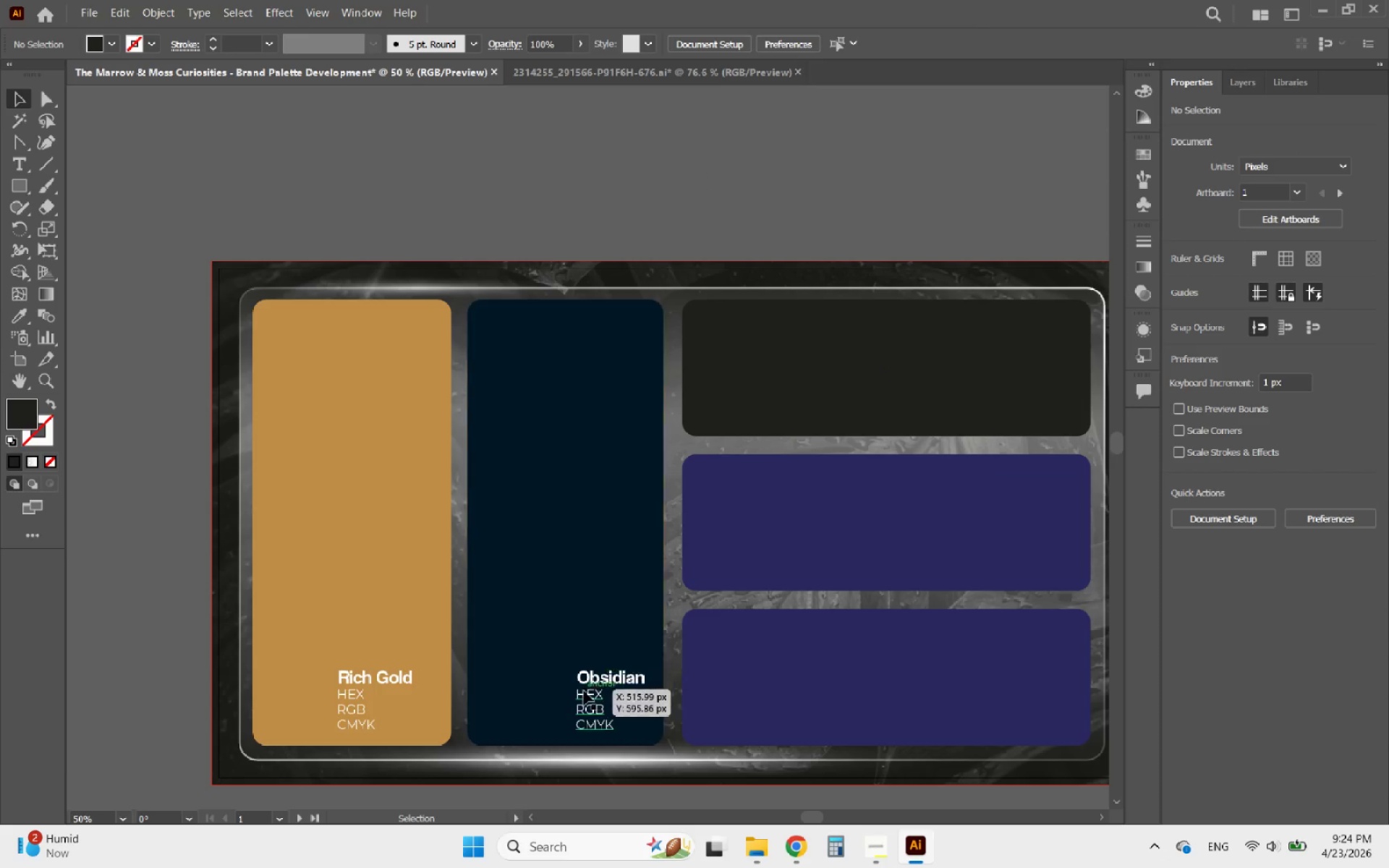 
left_click([584, 691])
 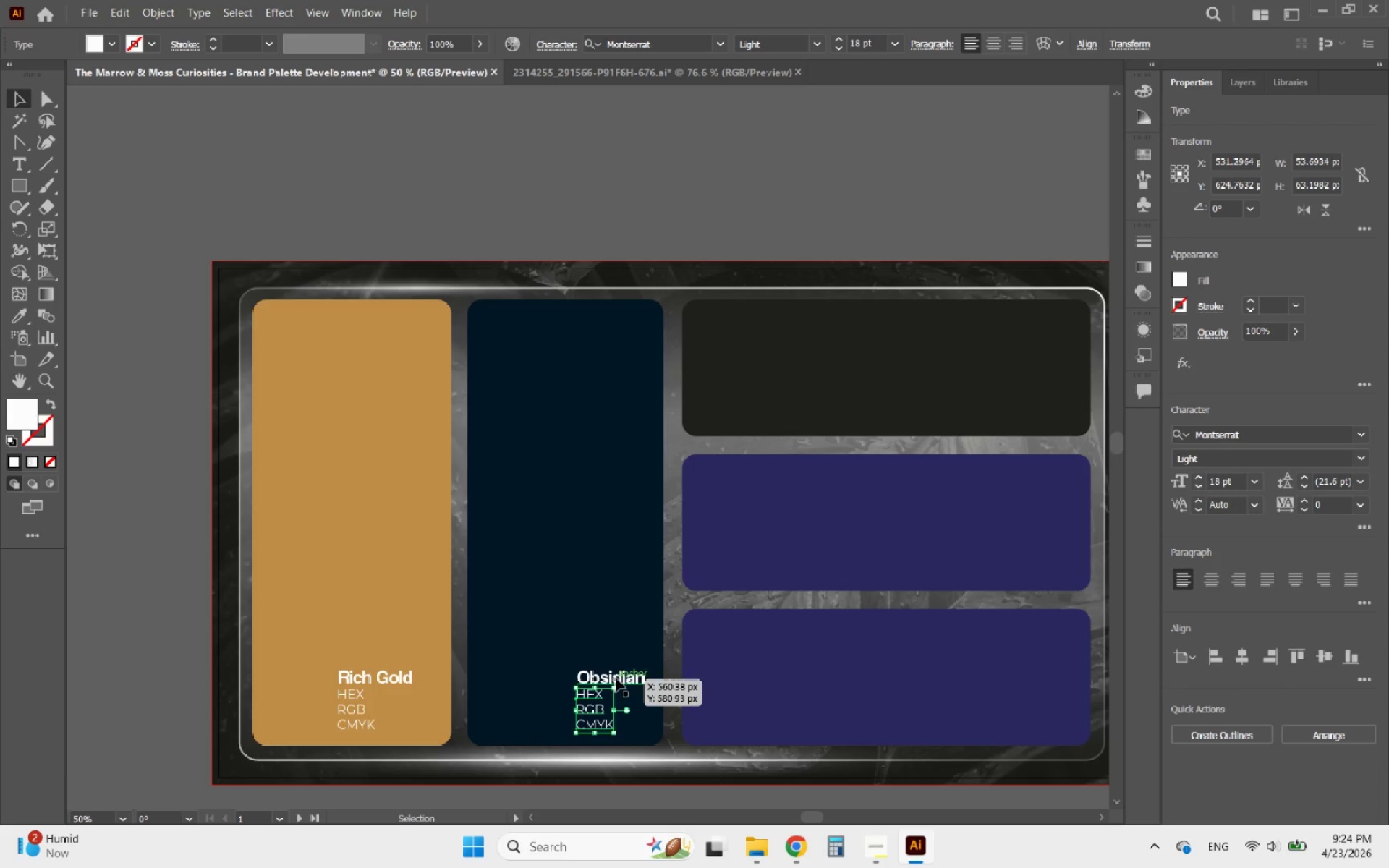 
hold_key(key=ShiftLeft, duration=0.42)
left_click([616, 678])
 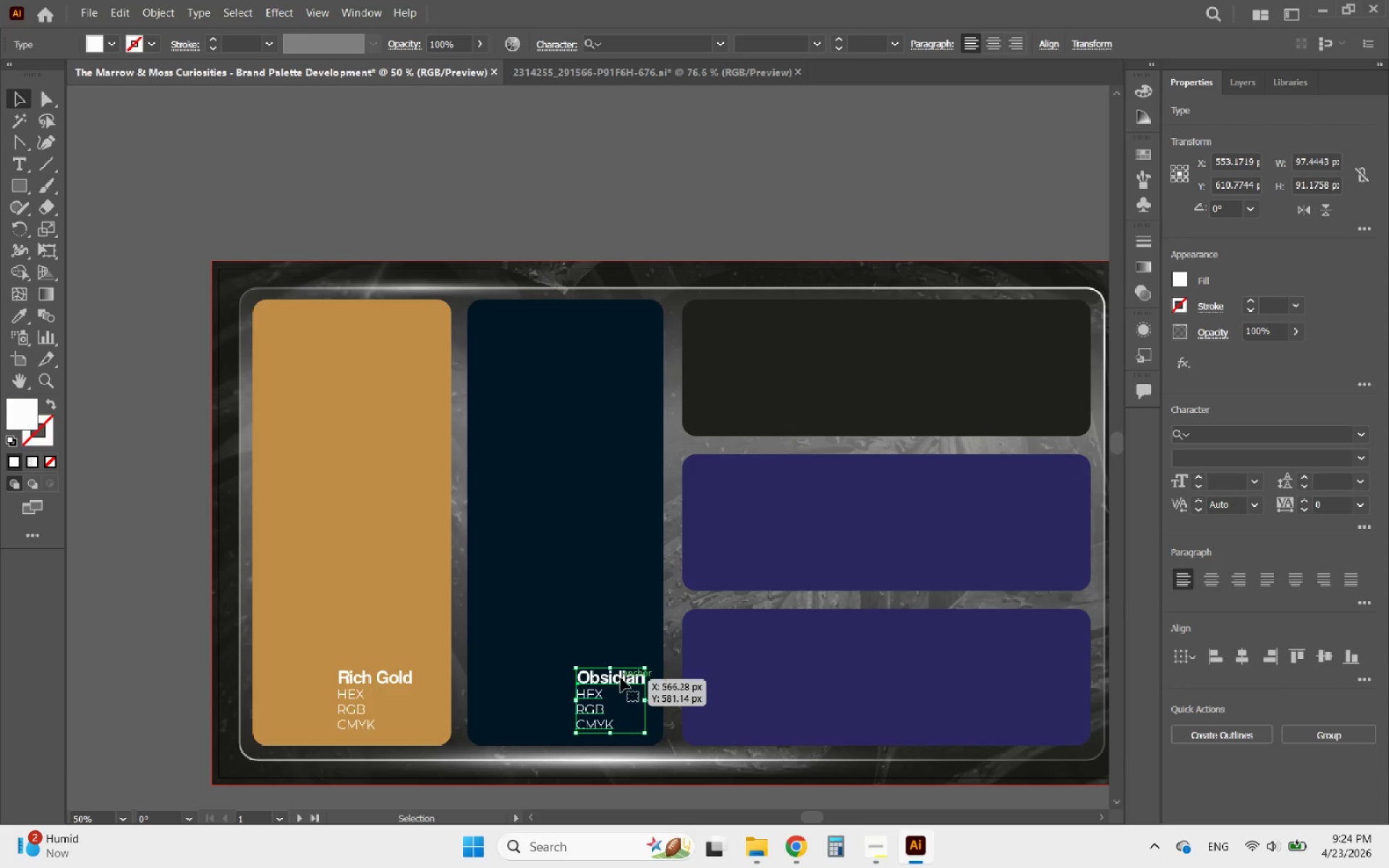 
hold_key(key=AltLeft, duration=1.89)
left_click_drag(start_coordinate=[621, 678], to_coordinate=[1052, 372])
 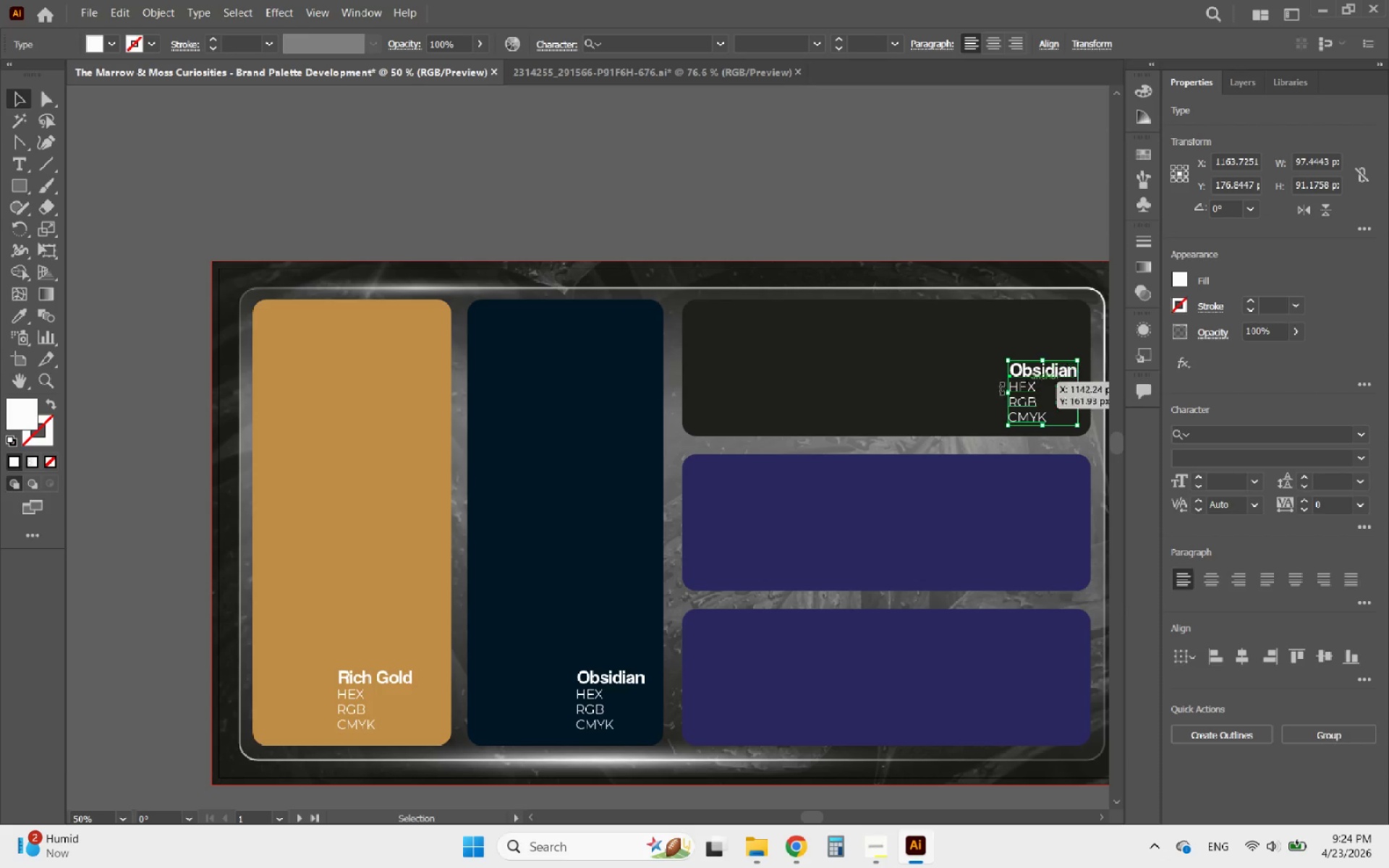 
hold_key(key=AltLeft, duration=2.33)
scroll: coordinate [557, 338], scroll_direction: up, amount: 1.0
 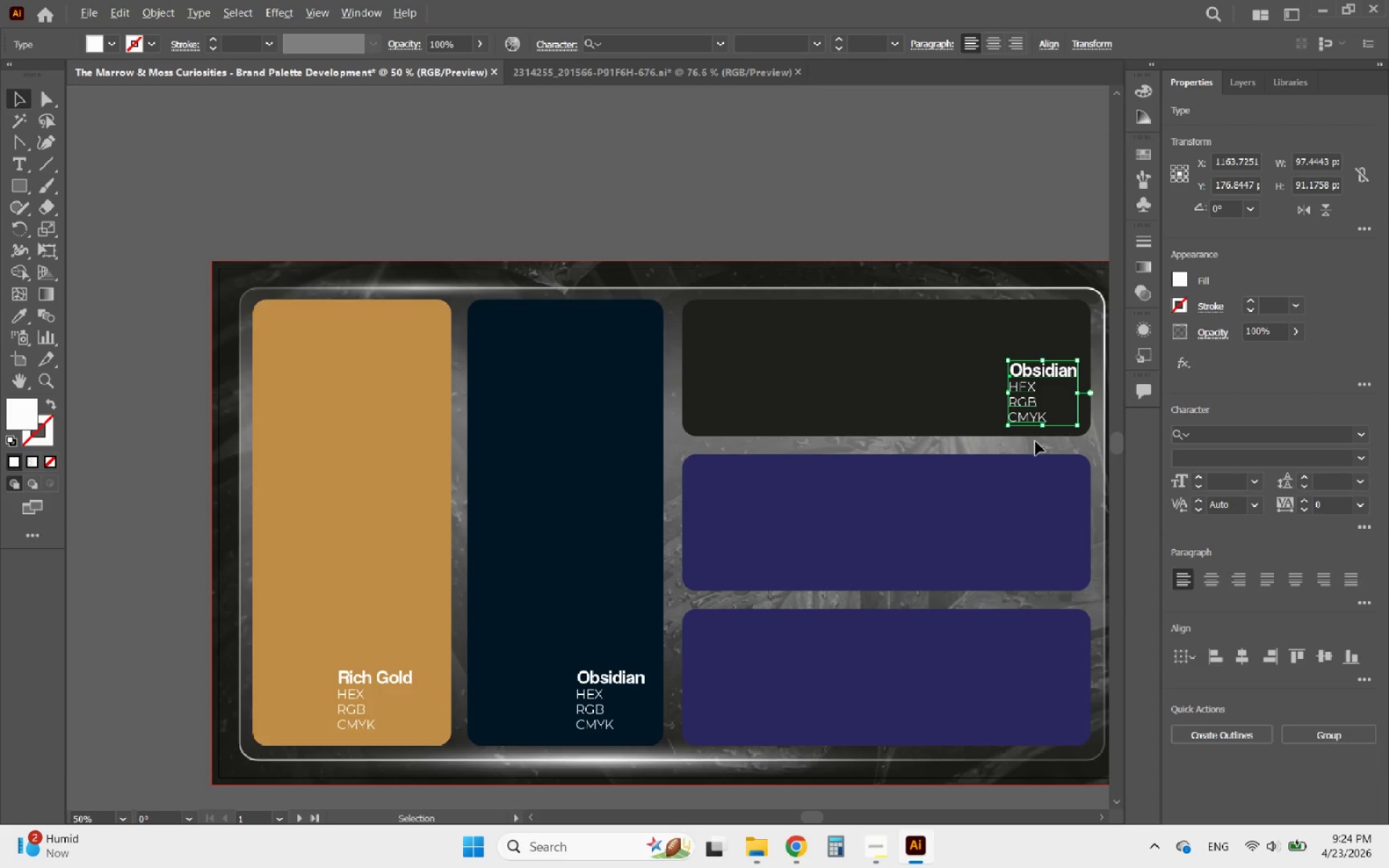 
scroll: coordinate [419, 327], scroll_direction: down, amount: 2.0
 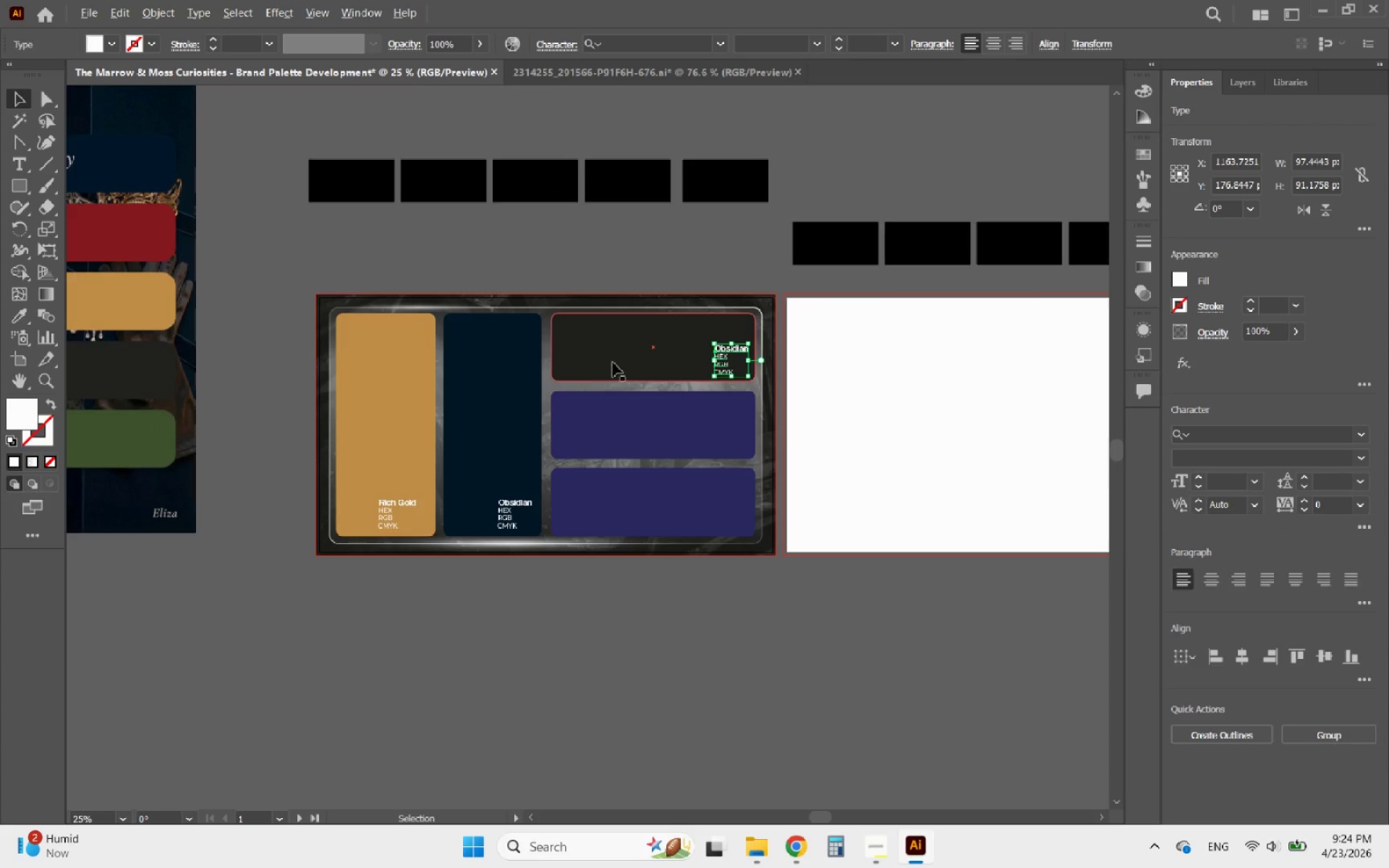 
scroll: coordinate [722, 358], scroll_direction: up, amount: 3.0
 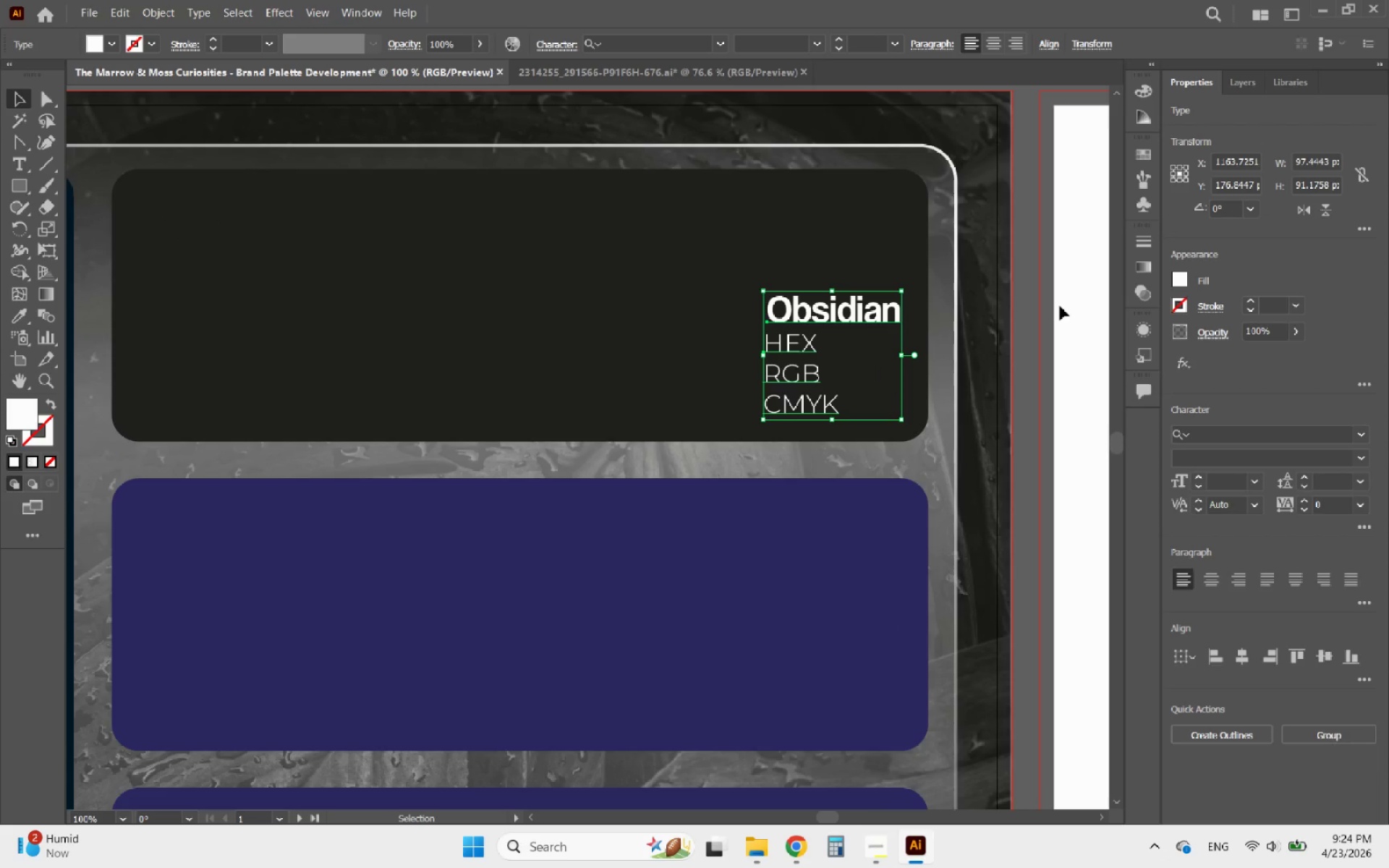 
left_click([1031, 301])
 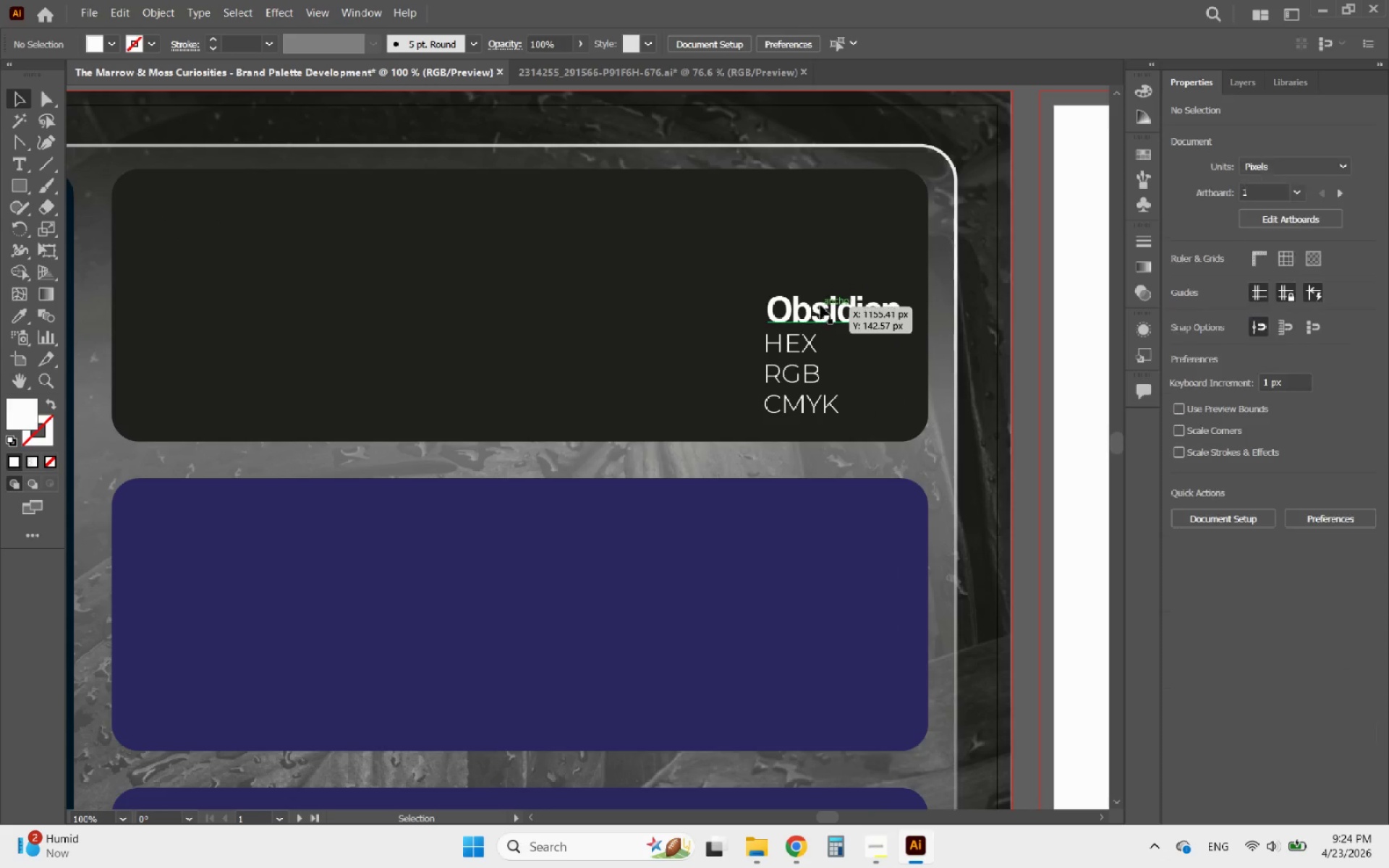 
left_click([820, 305])
 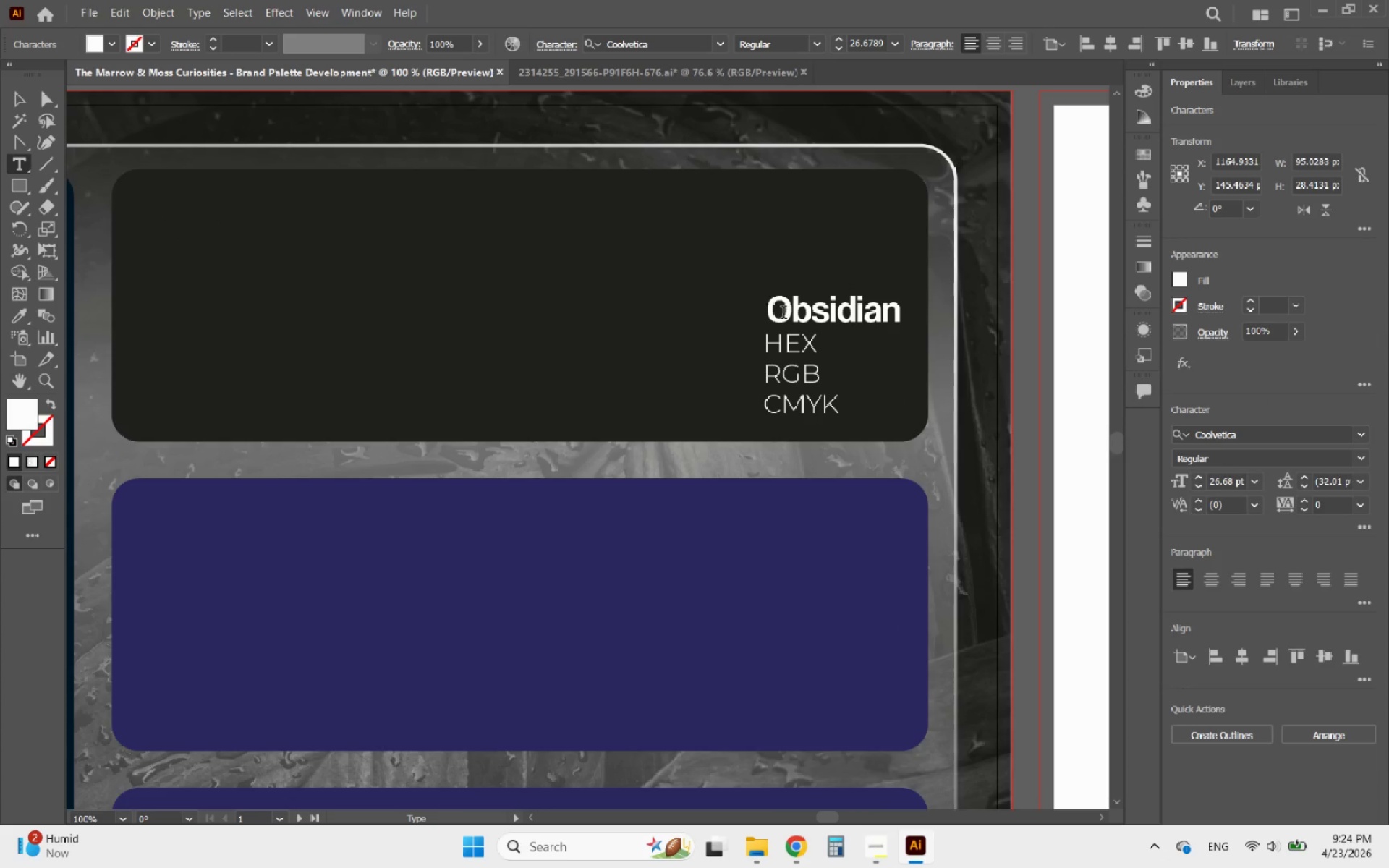 
left_click_drag(start_coordinate=[774, 314], to_coordinate=[987, 313])
 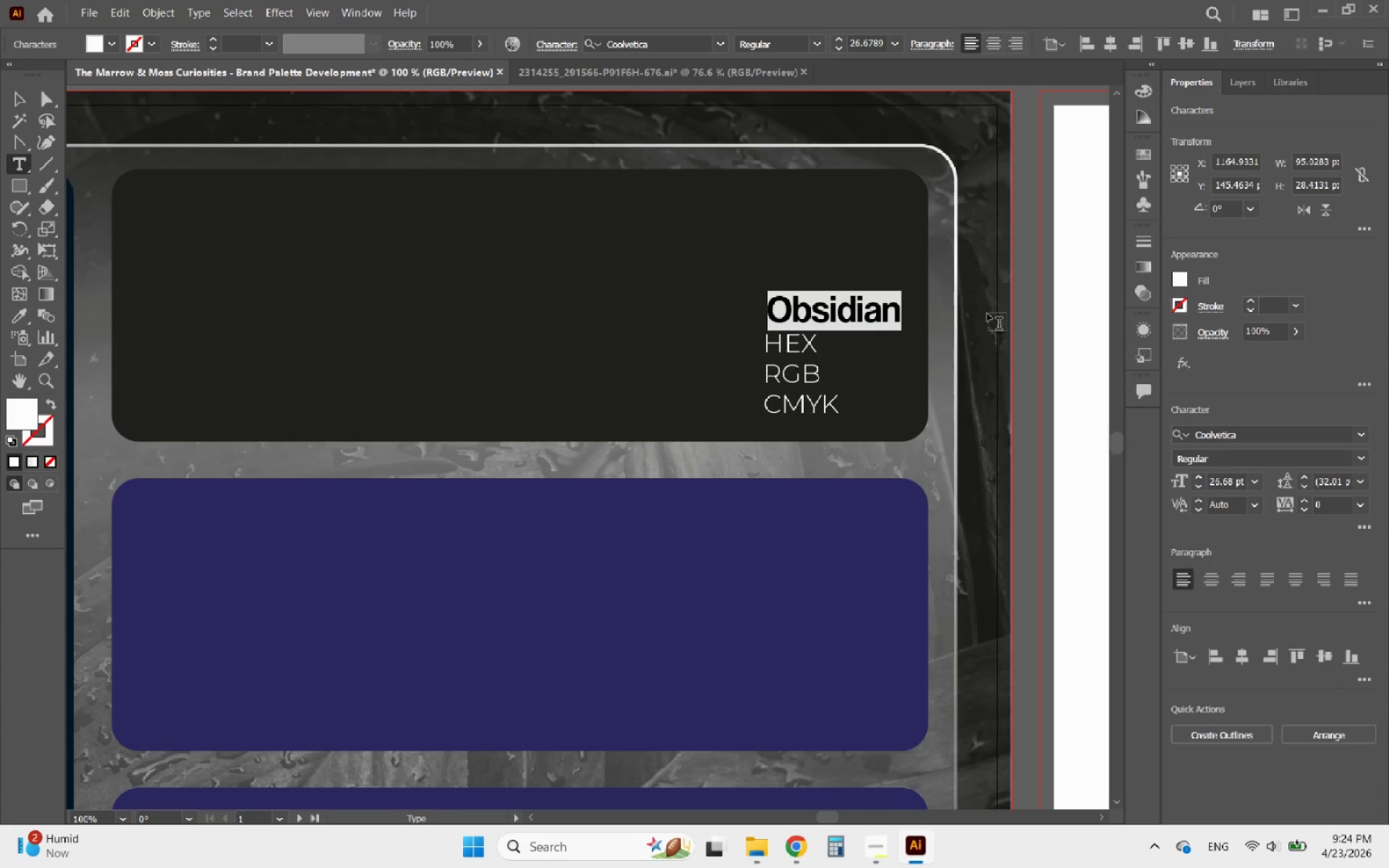 
type(COD Charcoal)
 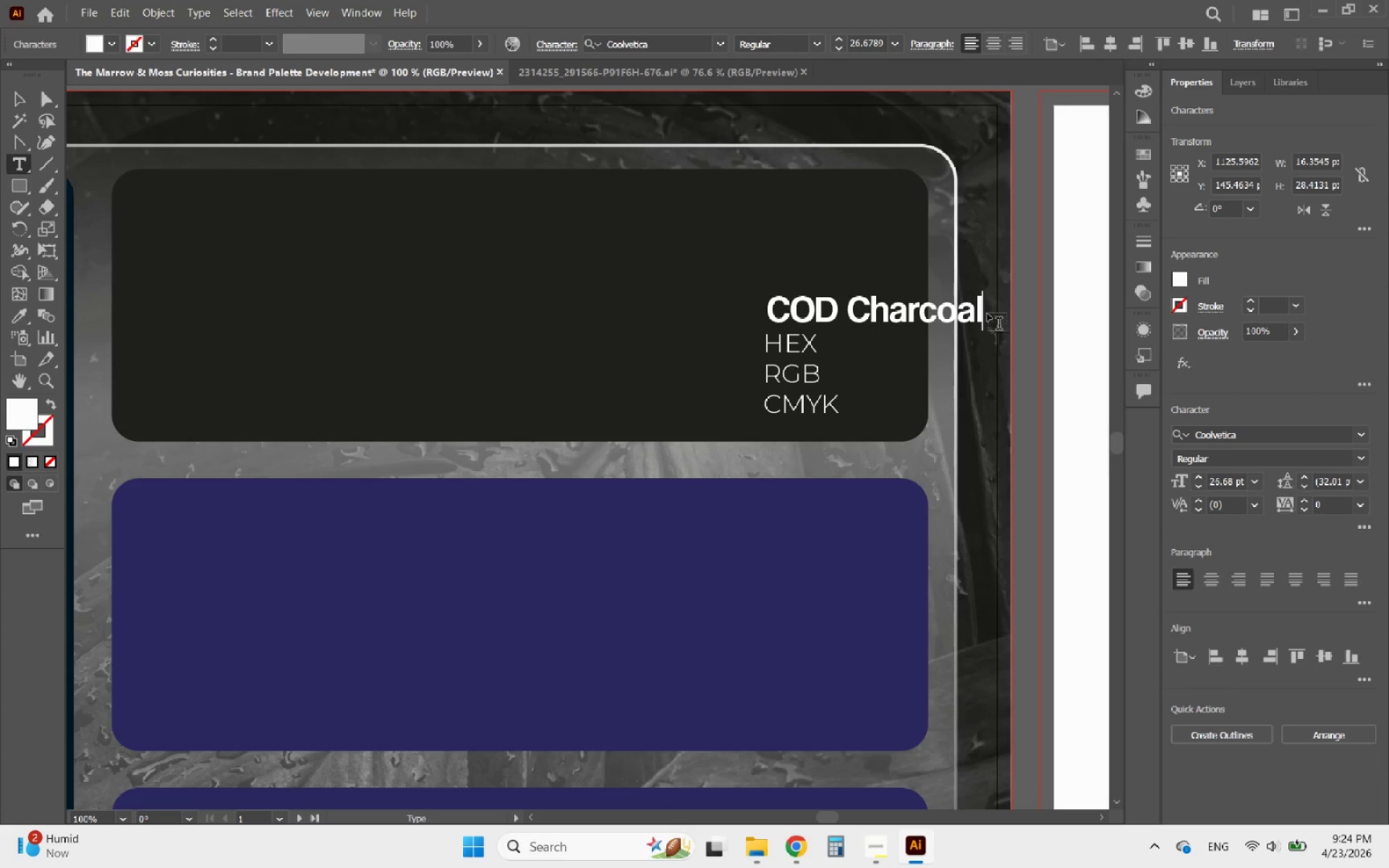 
left_click([794, 839])
 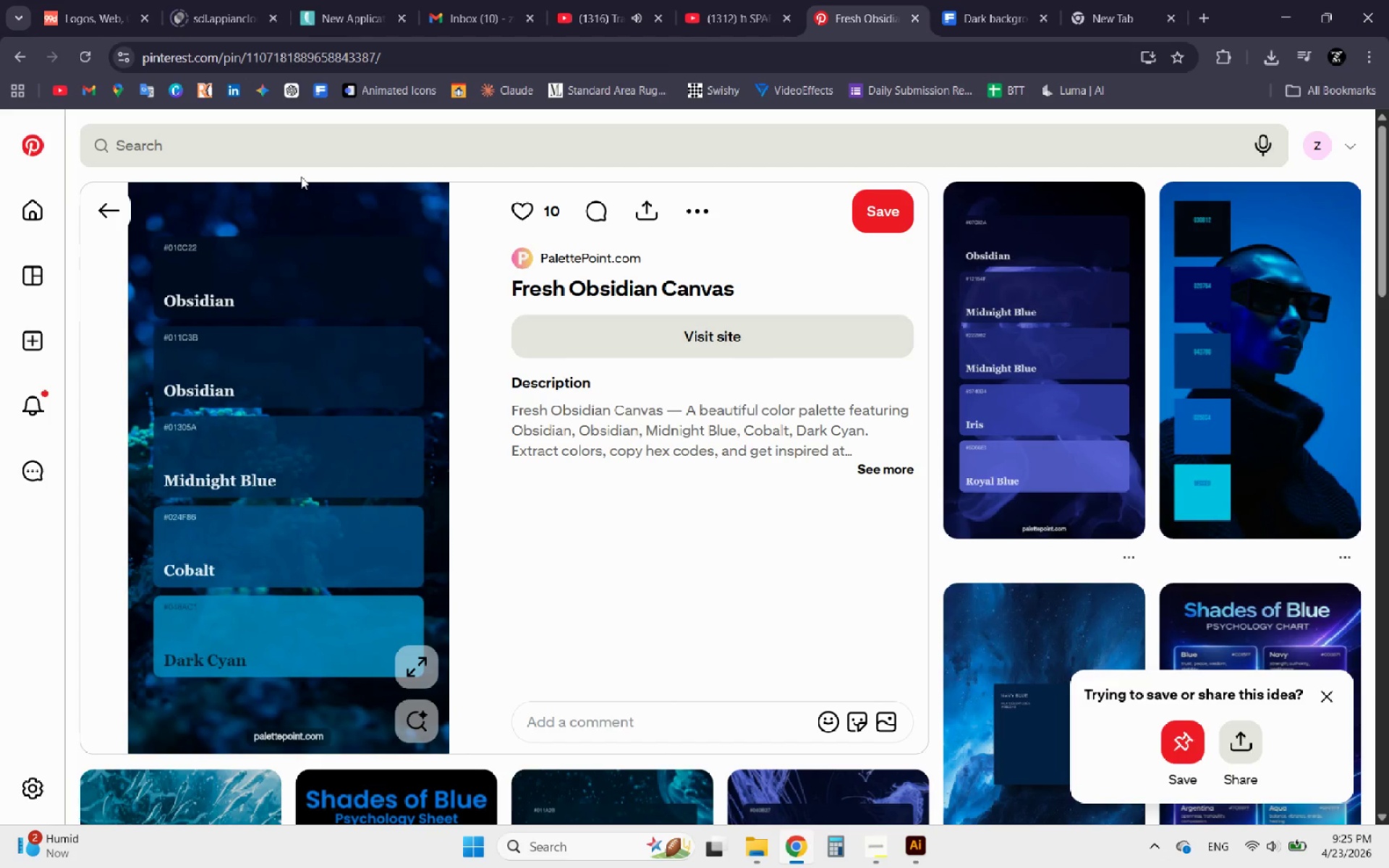 
left_click([257, 149])
 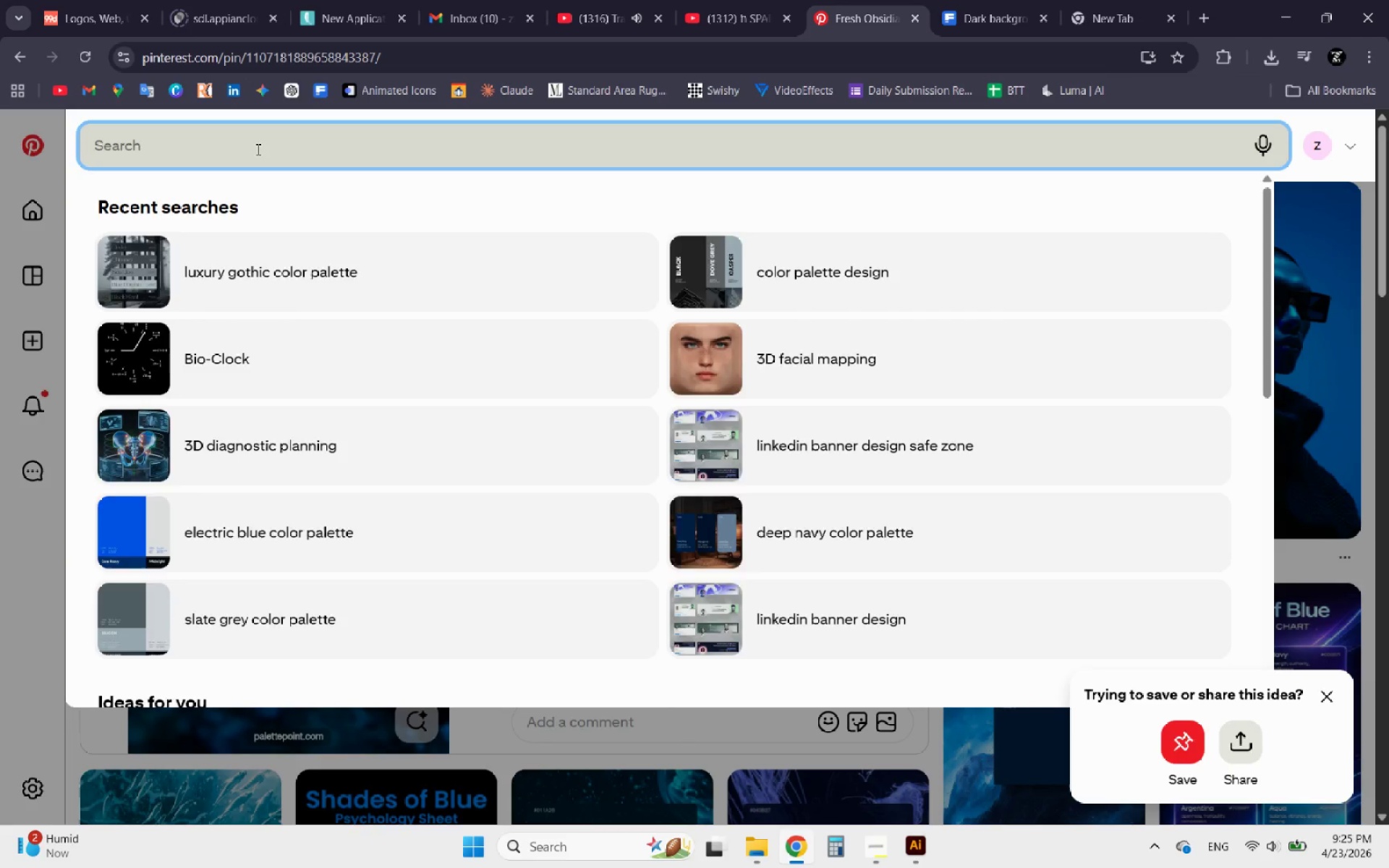 
type(cis)
key(Backspace)
type(od charcoal)
 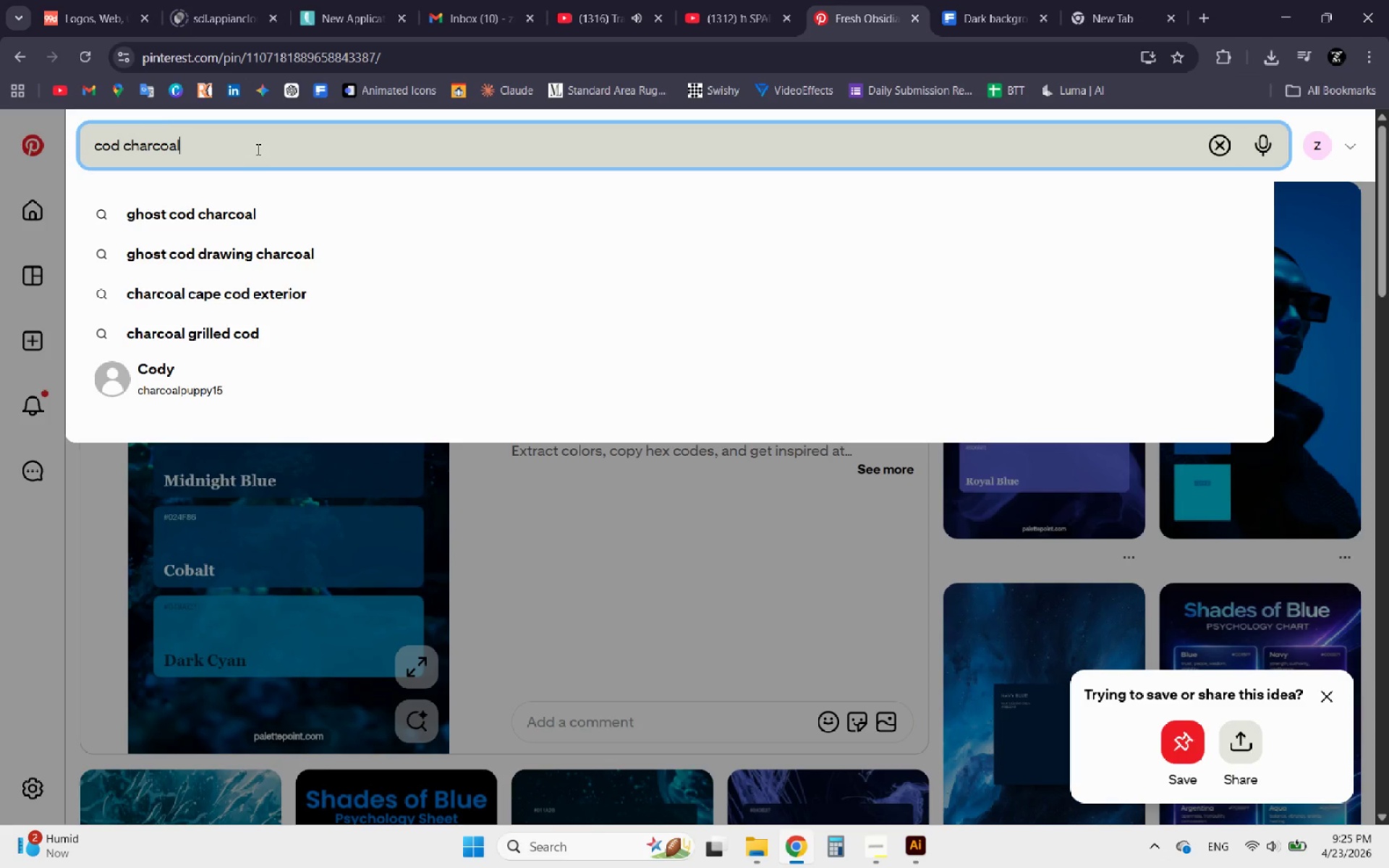 
key(Enter)
 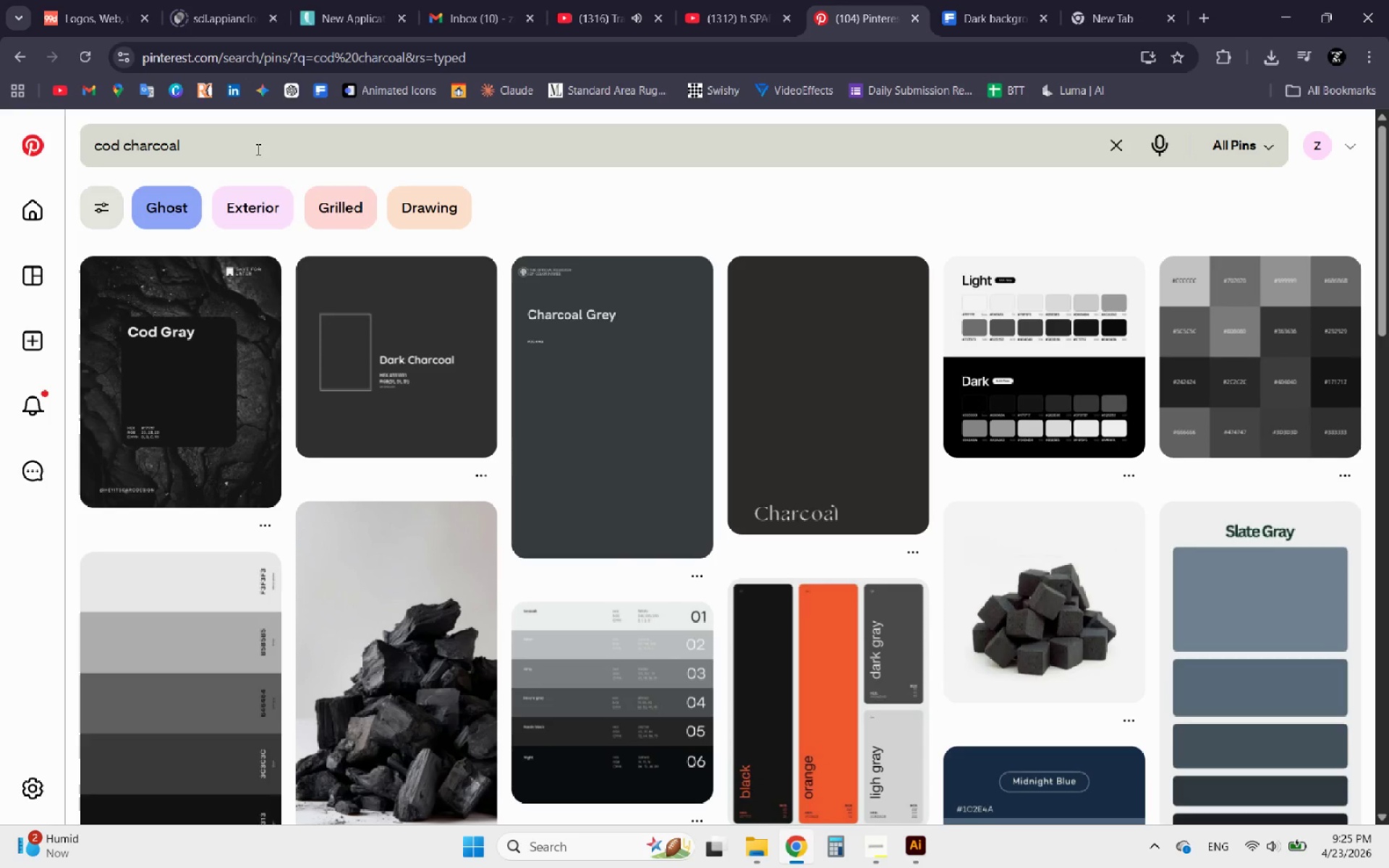 
wait(5.62)
 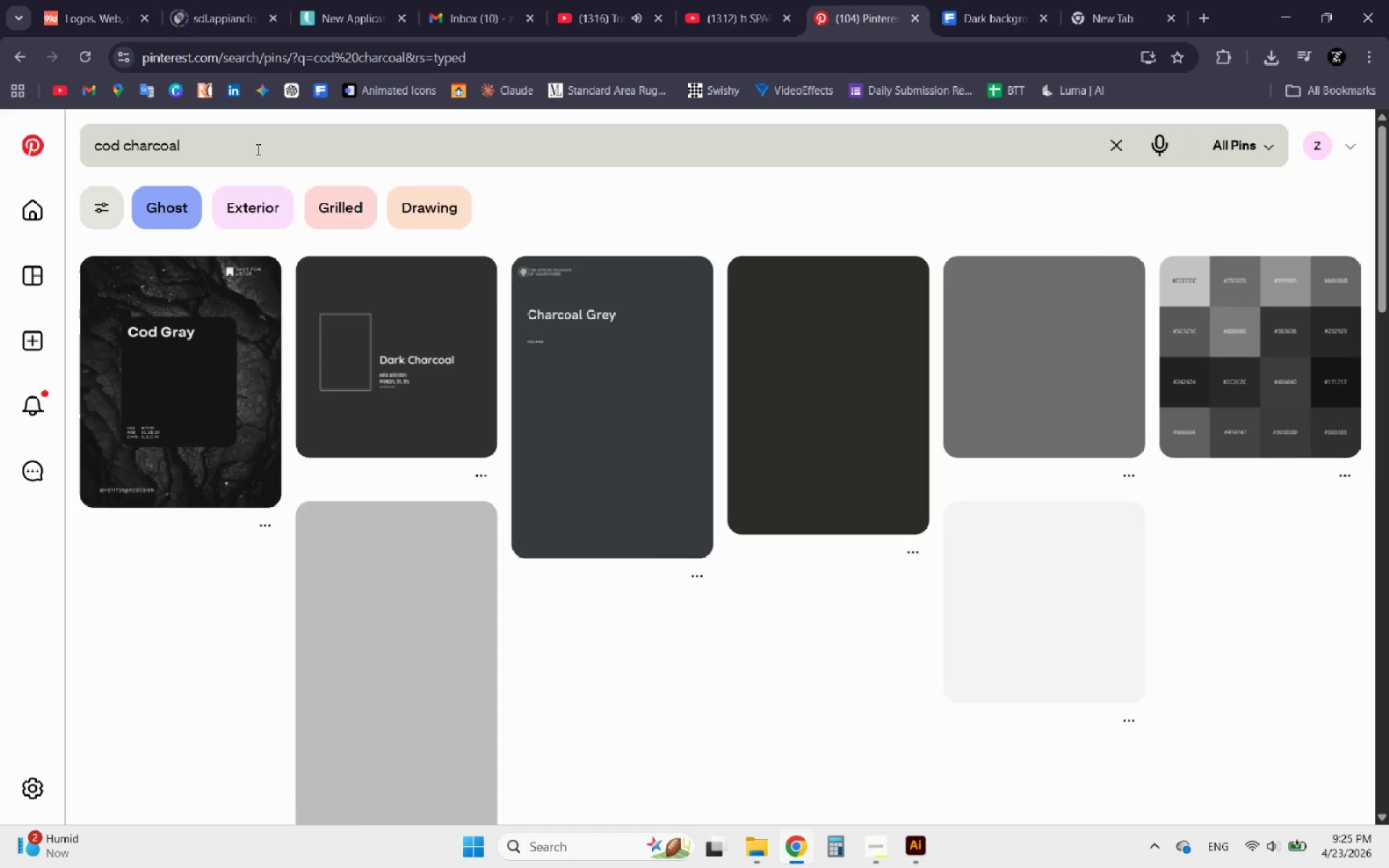 
left_click([201, 359])
 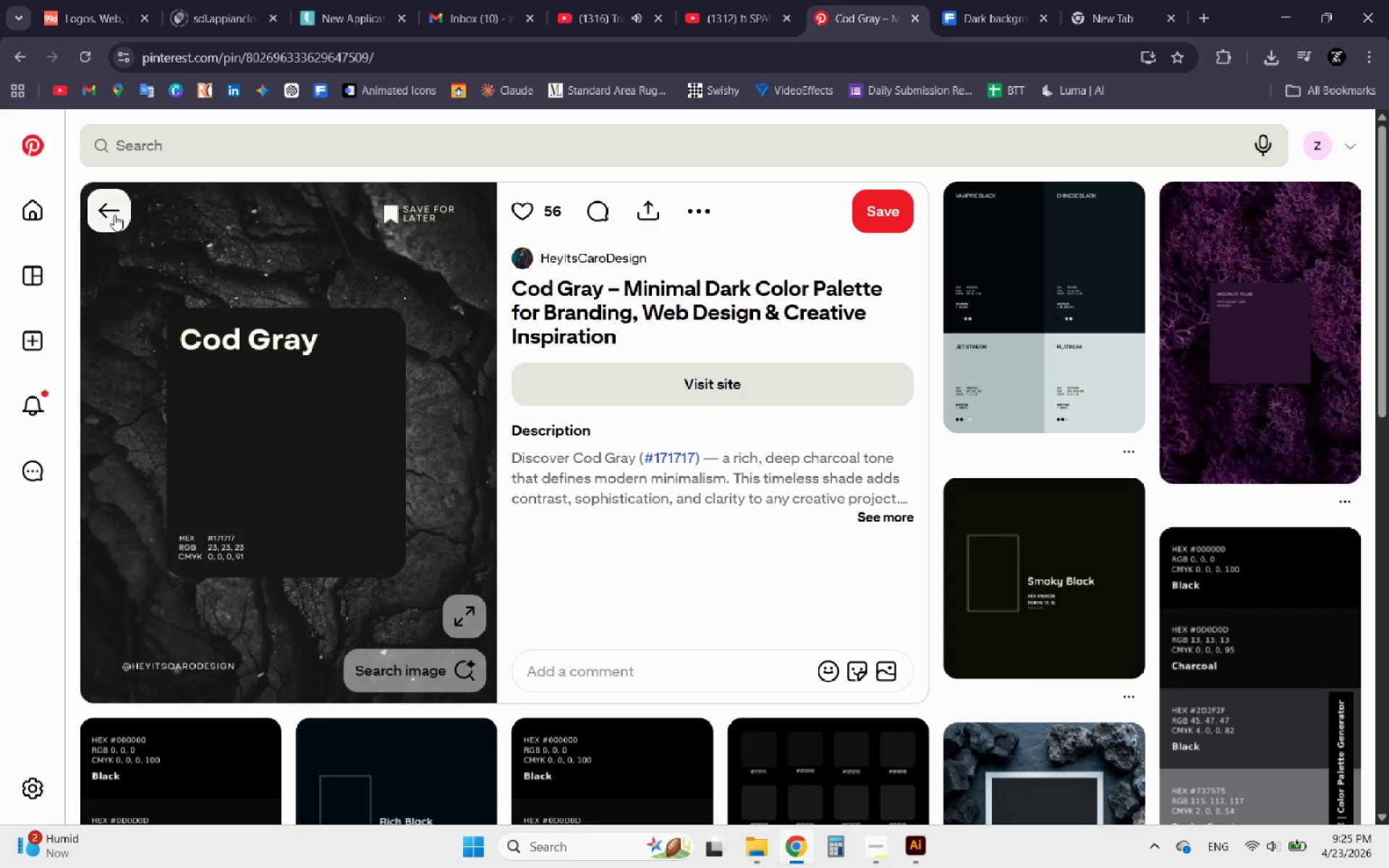 
left_click([106, 214])
 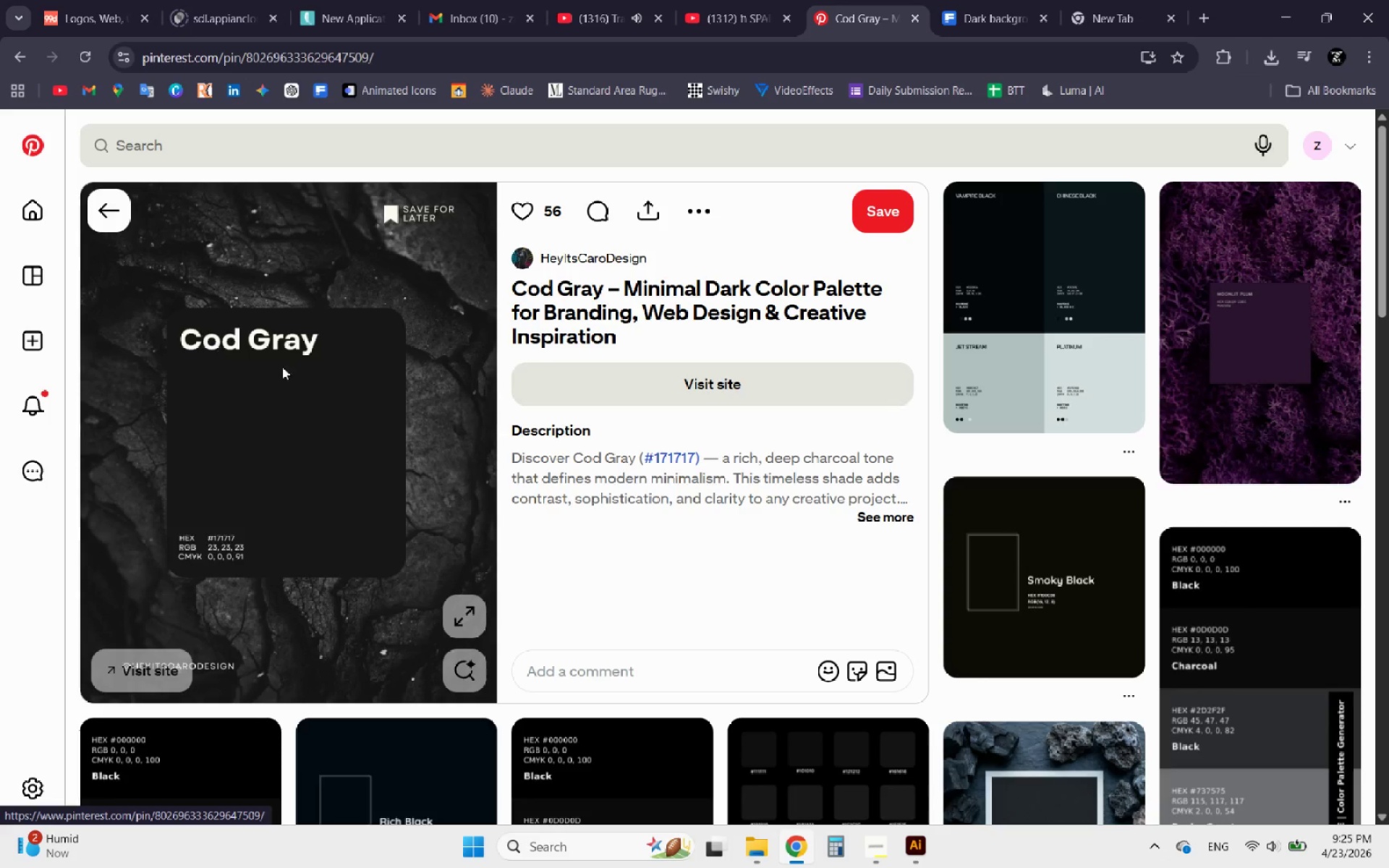 
left_click([954, 319])
 